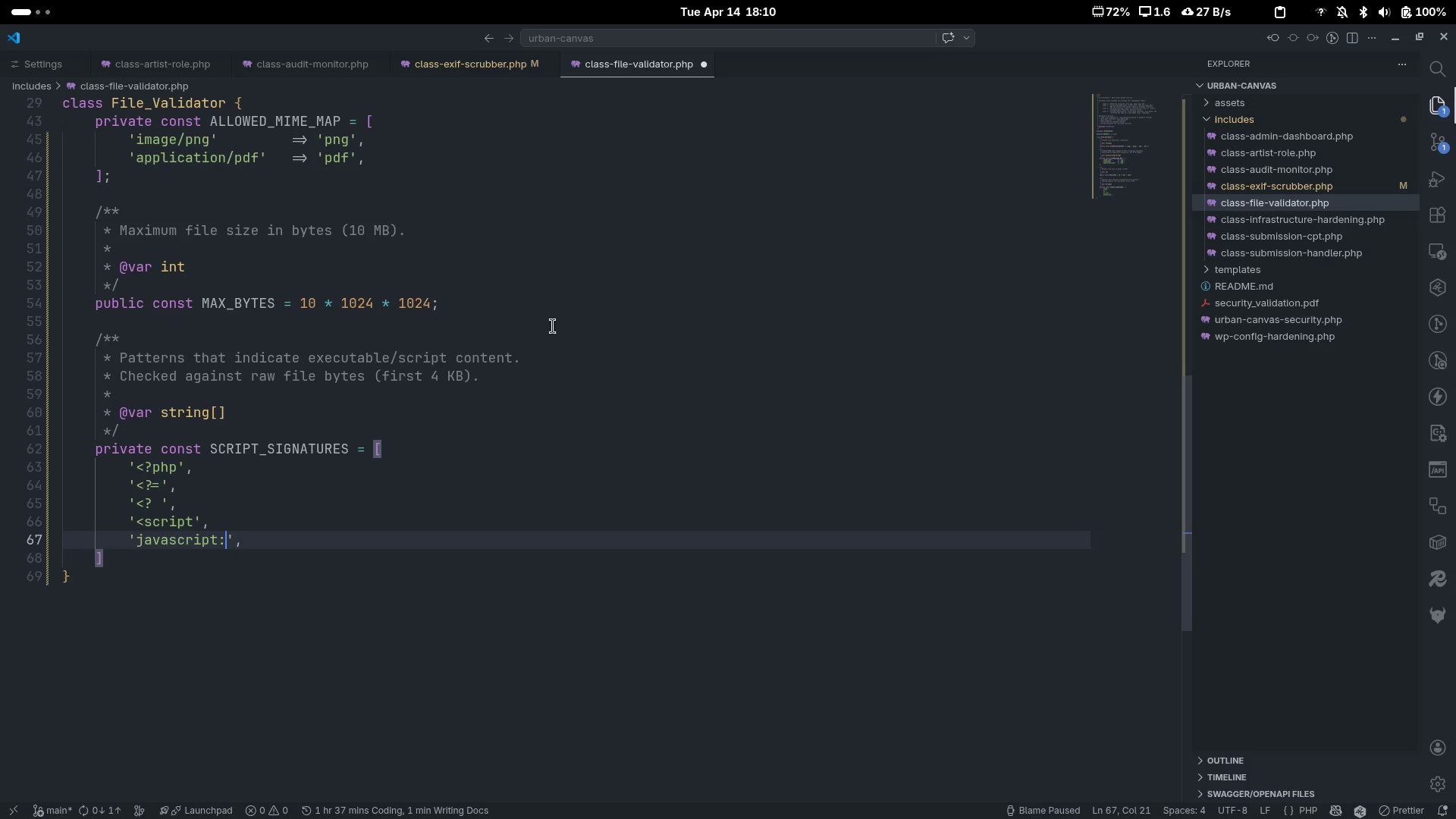 
key(Control+V)
 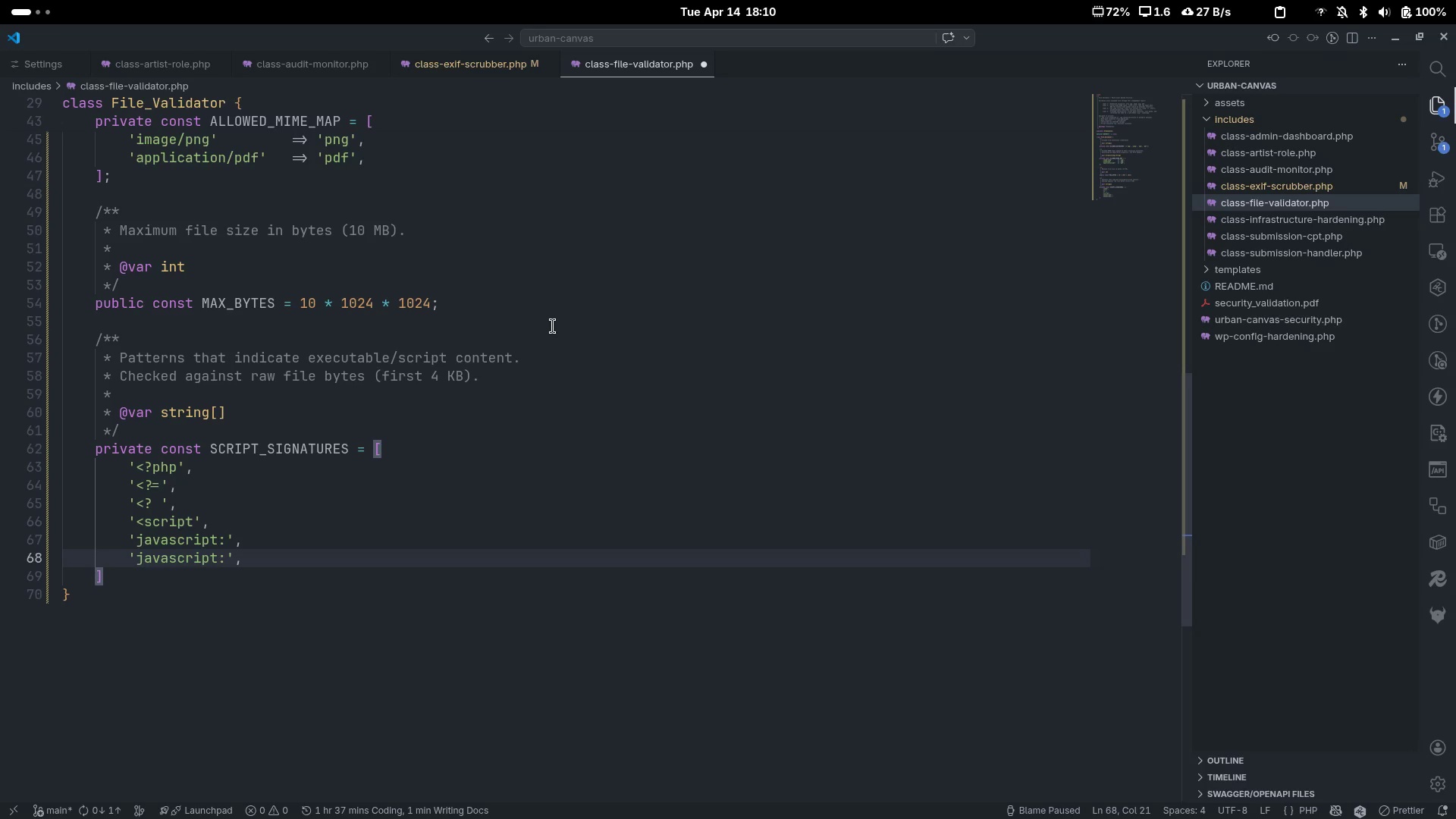 
key(Control+Backspace)
 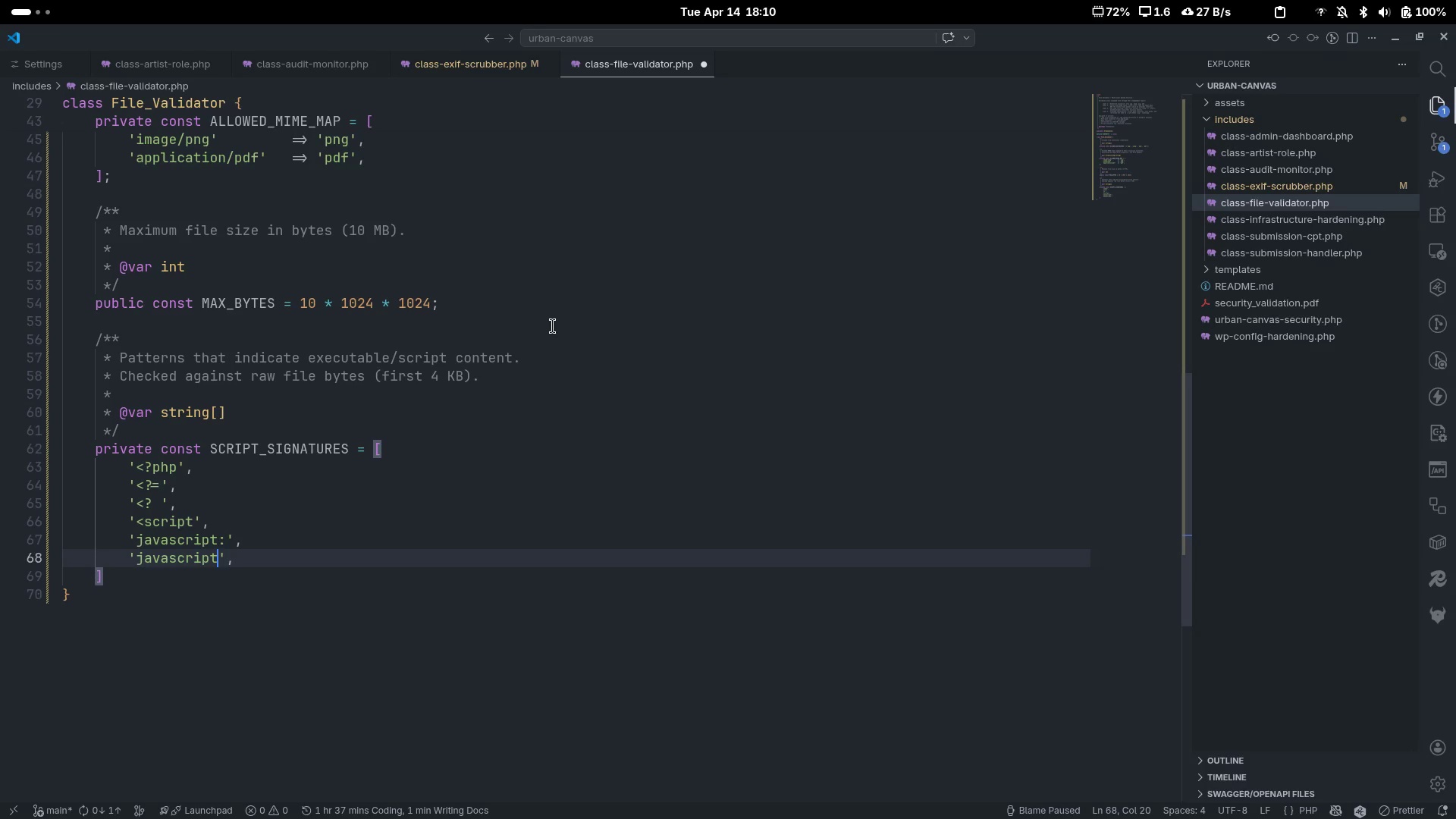 
key(Control+Backspace)
 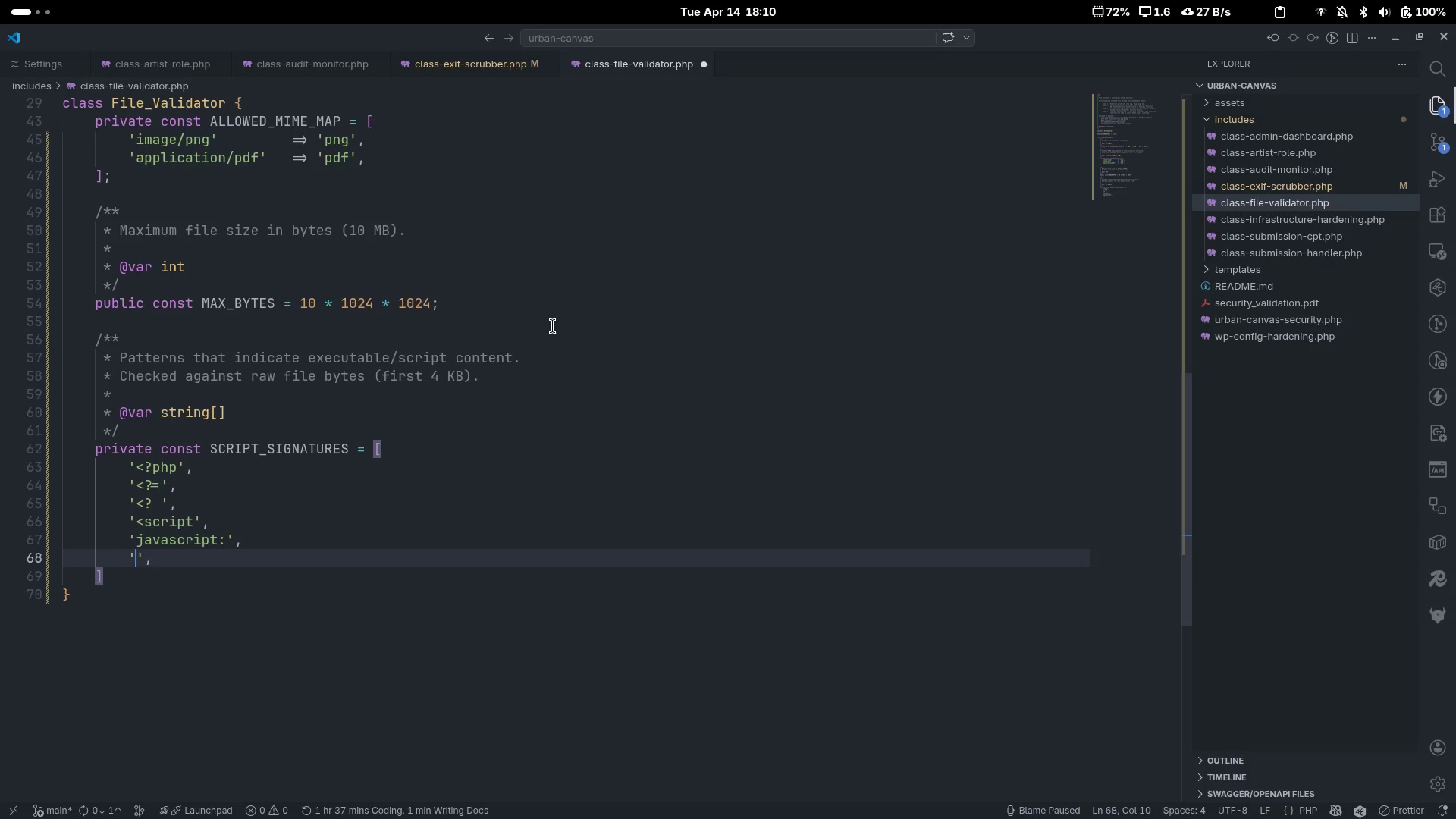 
type(eval()
 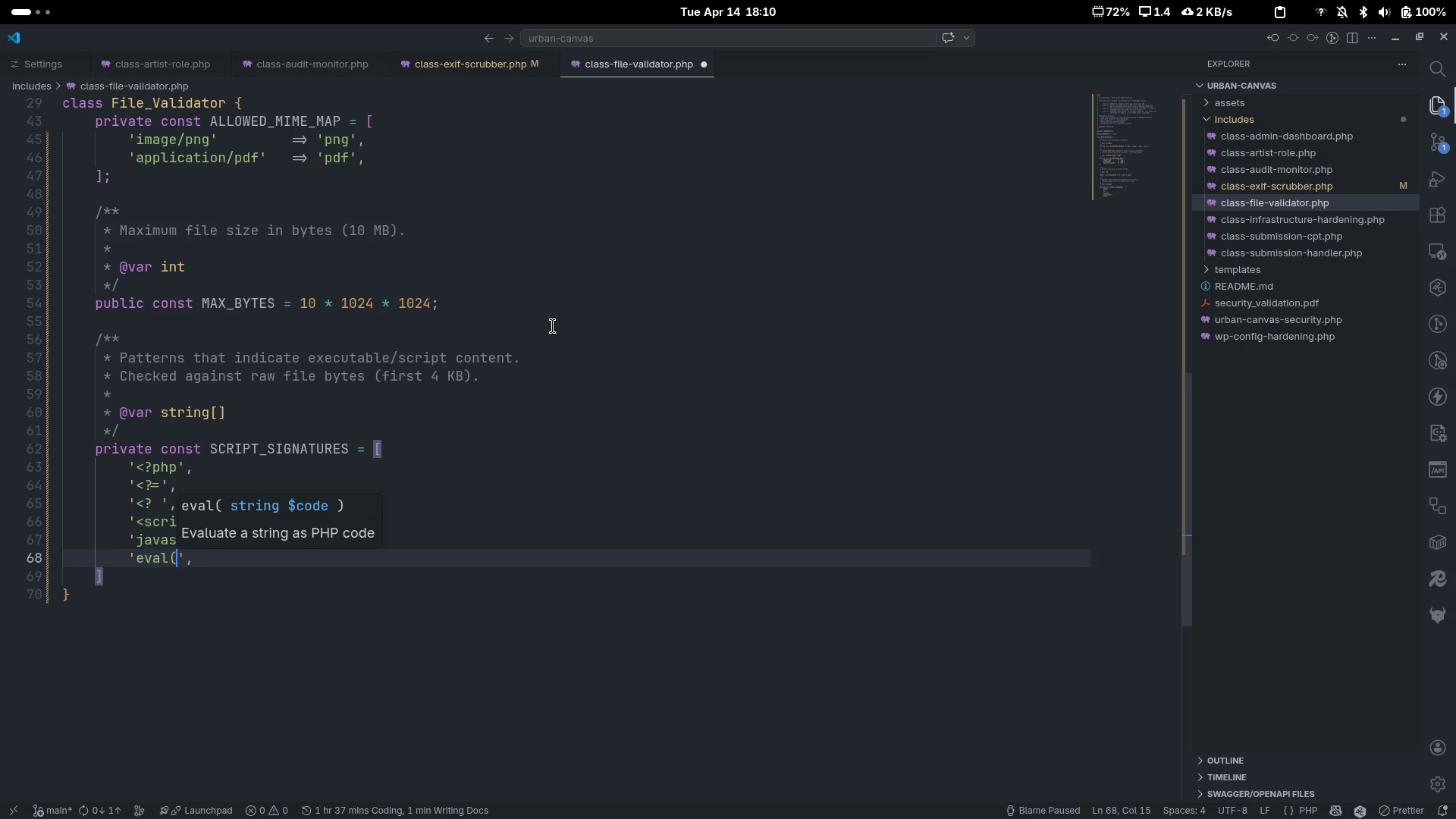 
key(Control+C)
 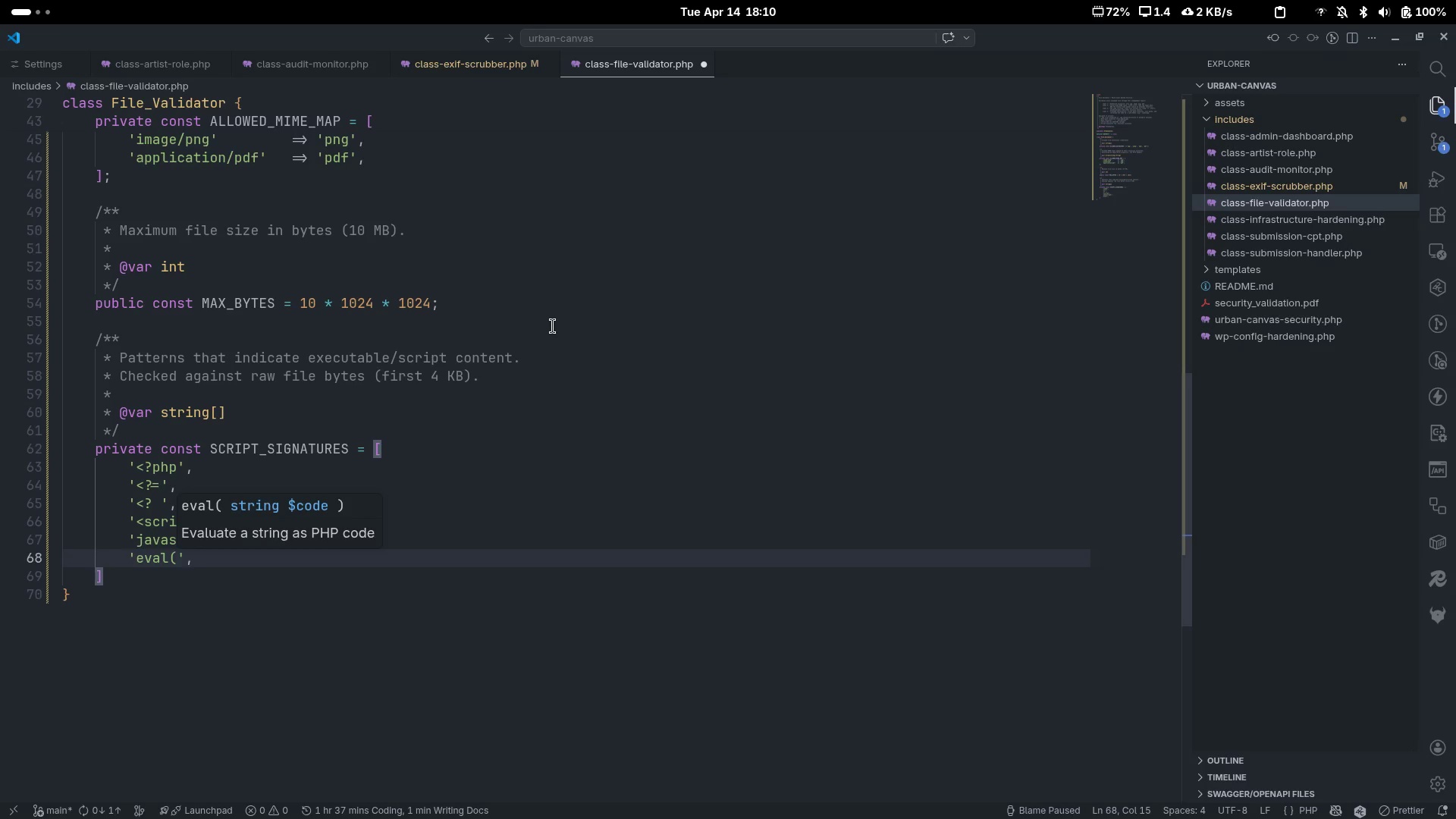 
key(Control+V)
 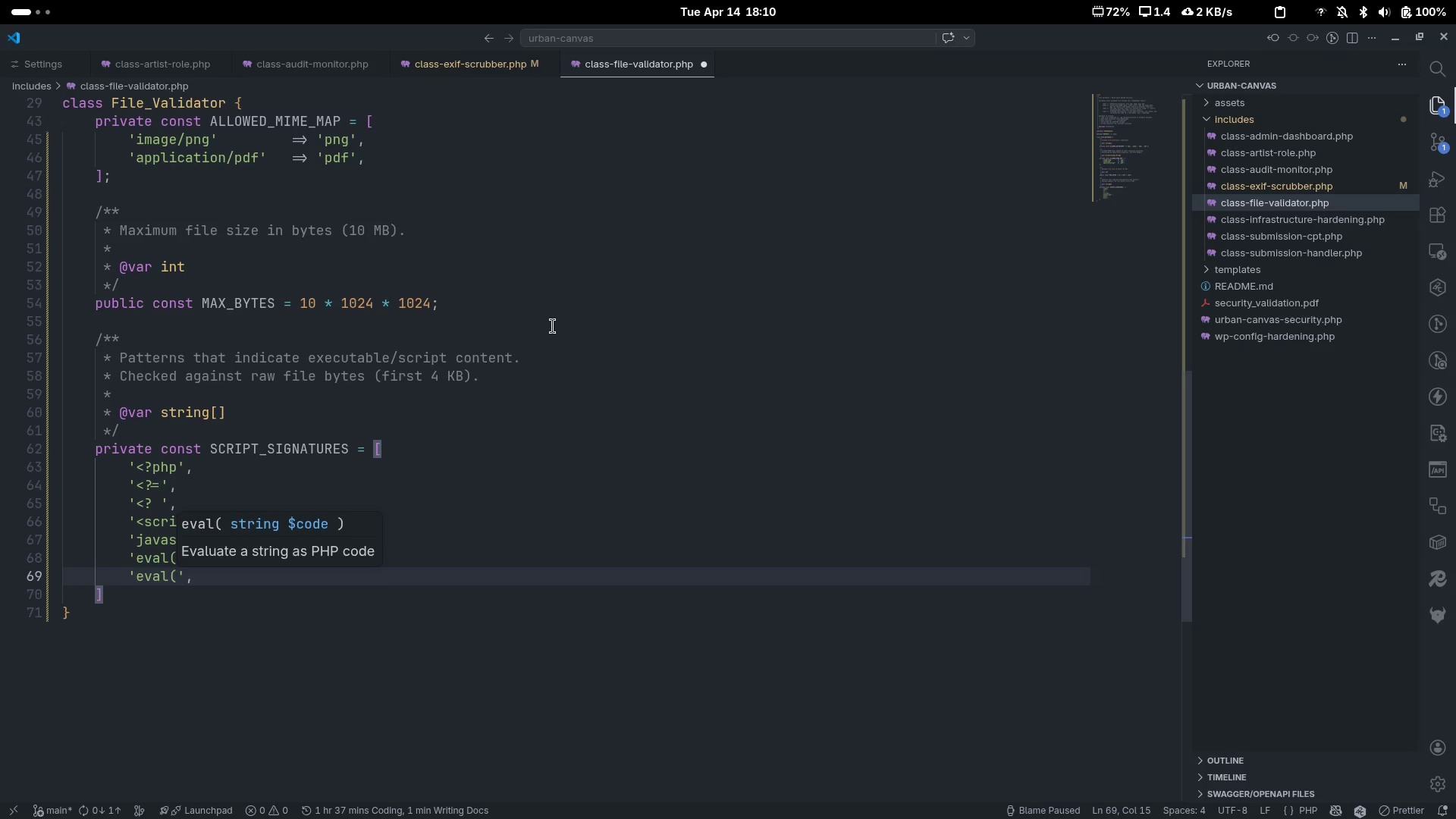 
key(Control+Backspace)
 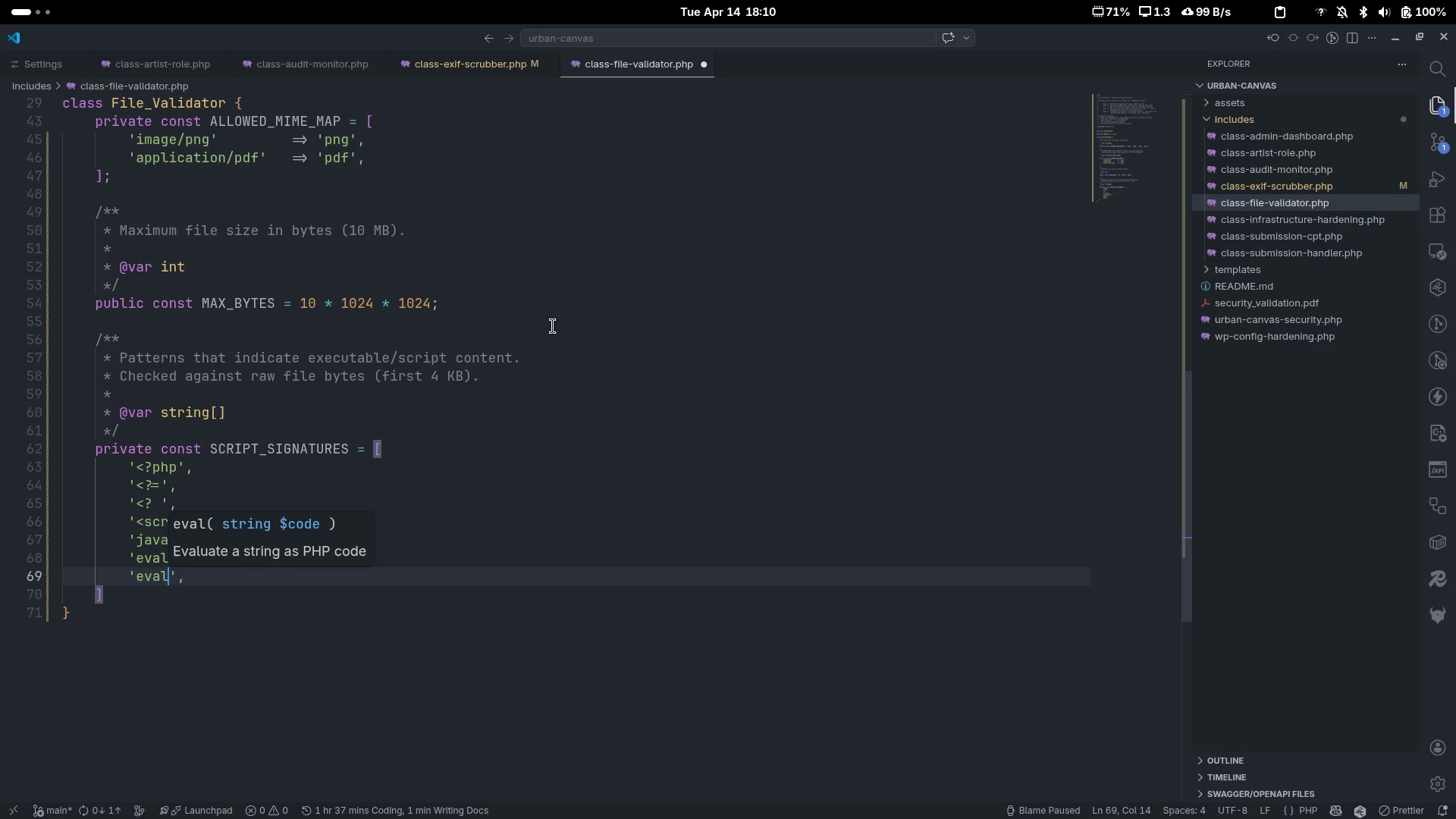 
key(Control+Backspace)
 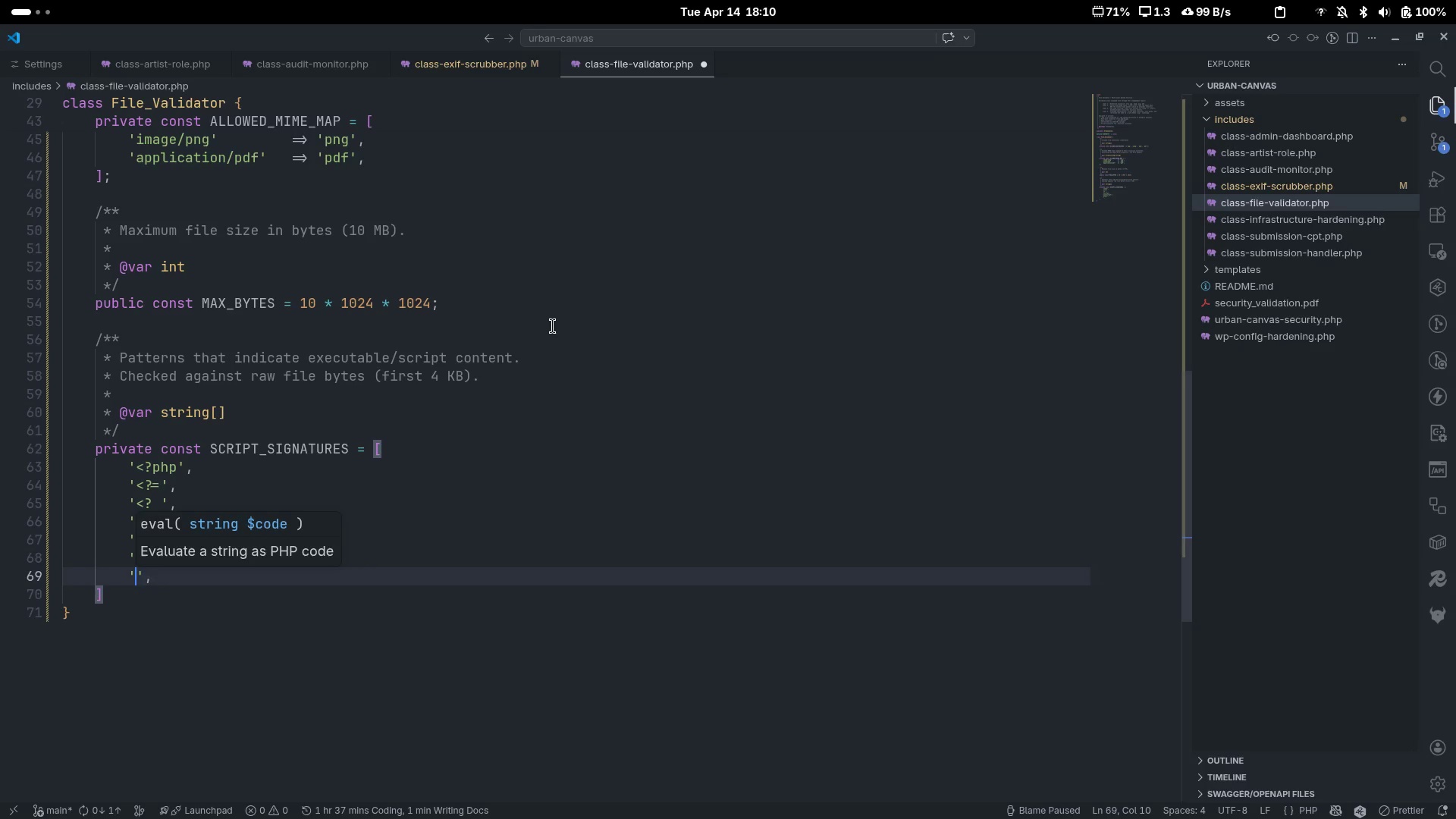 
type(base64_decode()
 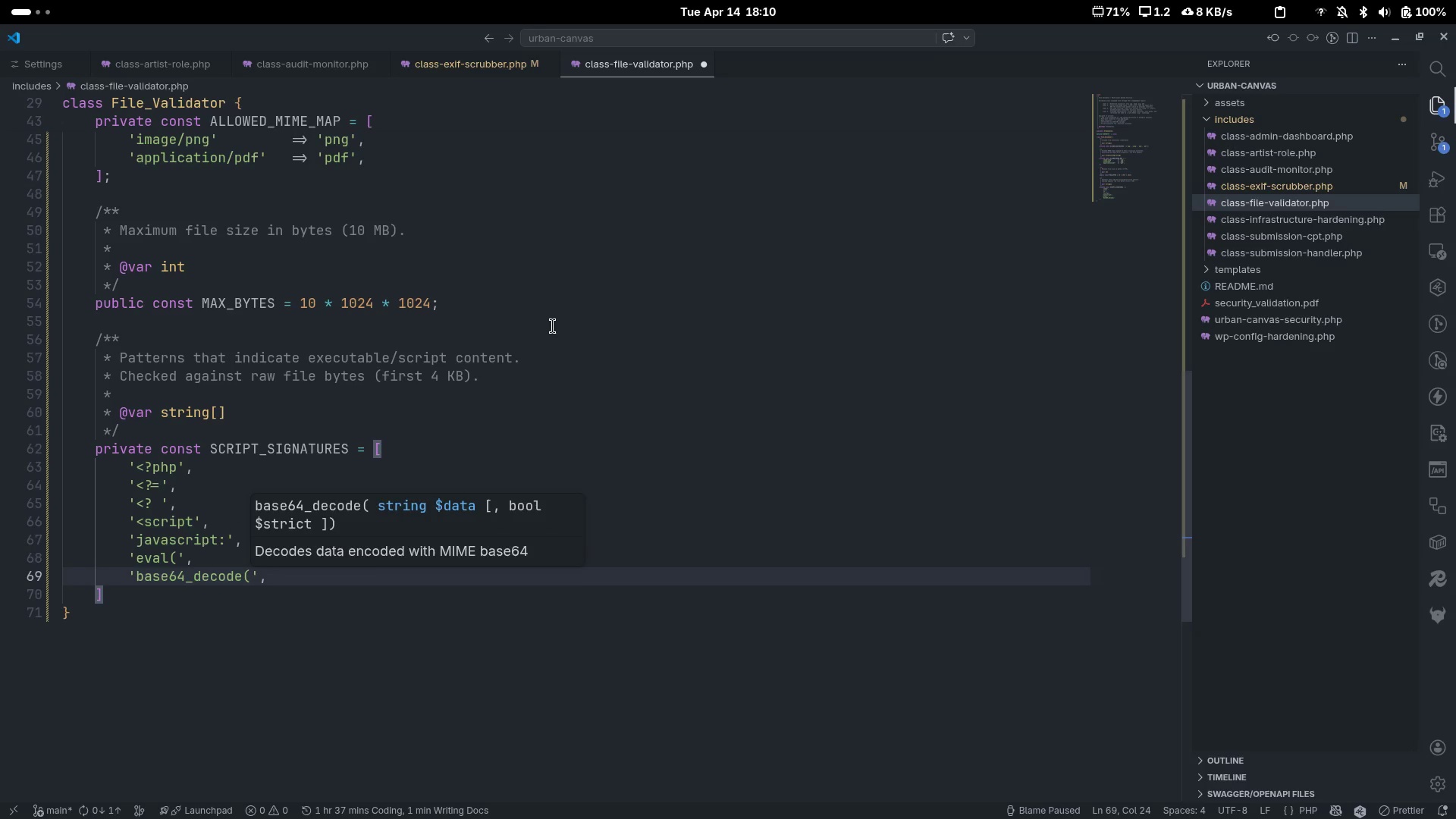 
key(ArrowRight)
 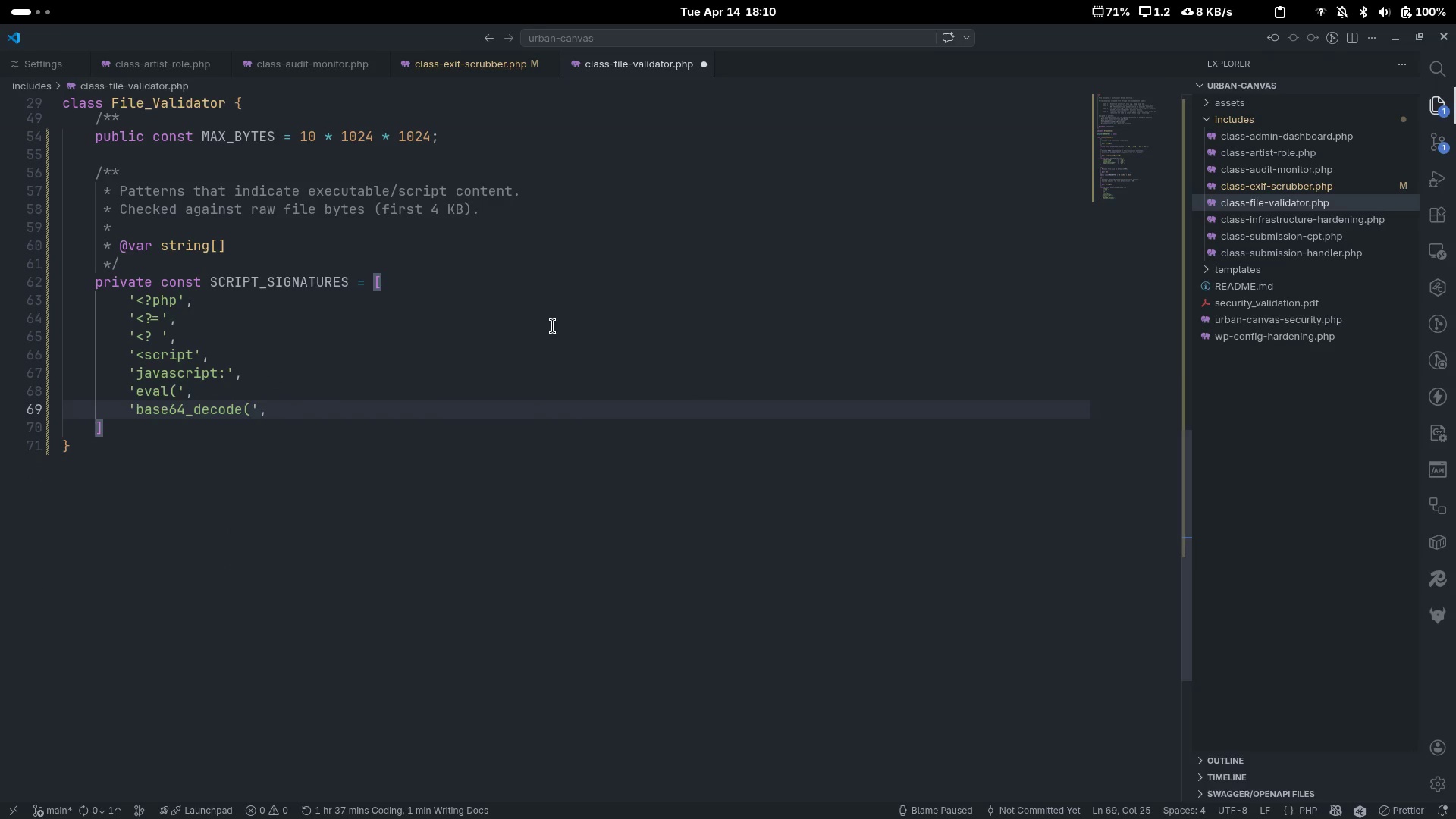 
scroll: coordinate [553, 326], scroll_direction: down, amount: 4.0
 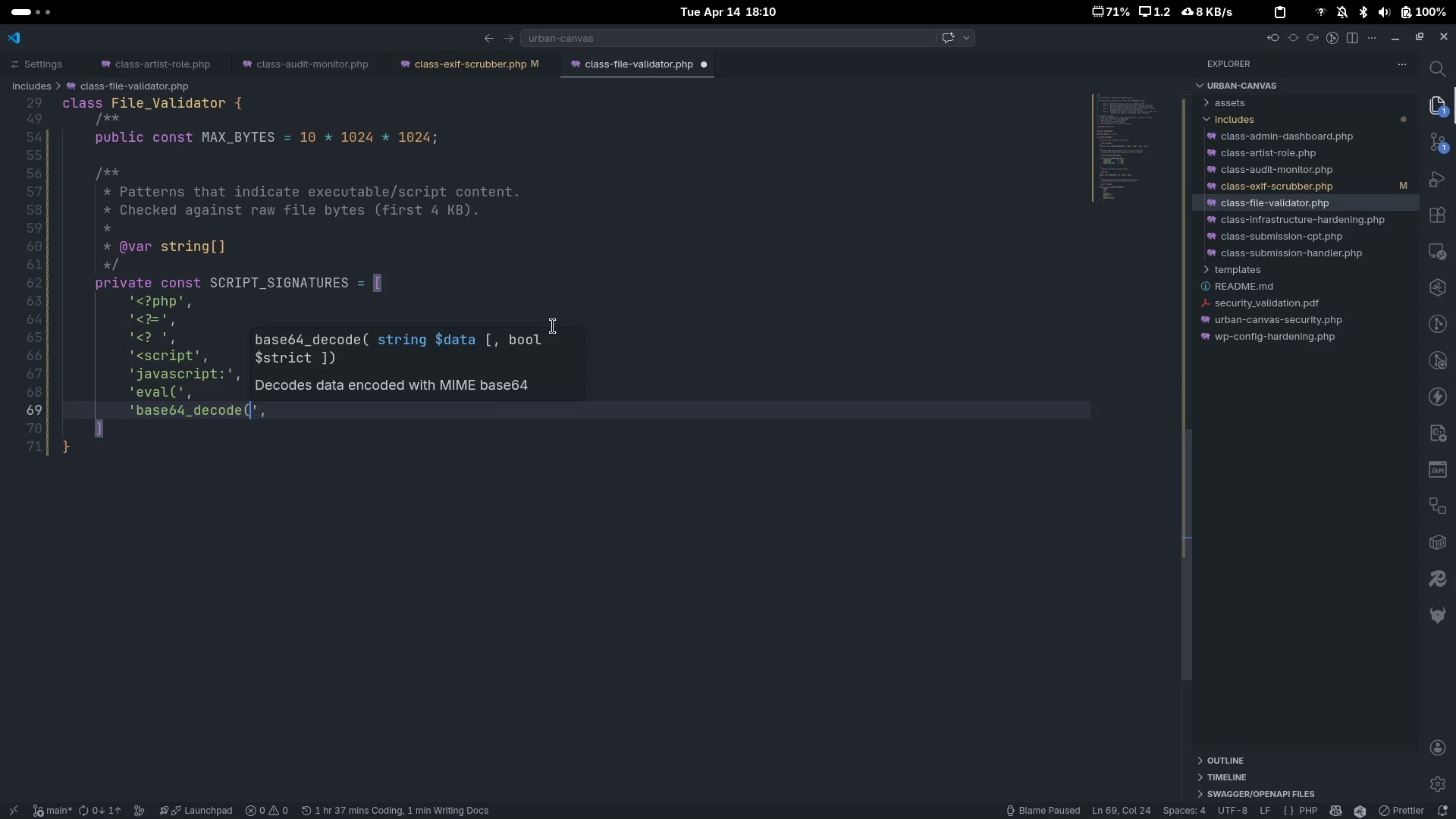 
key(Control+C)
 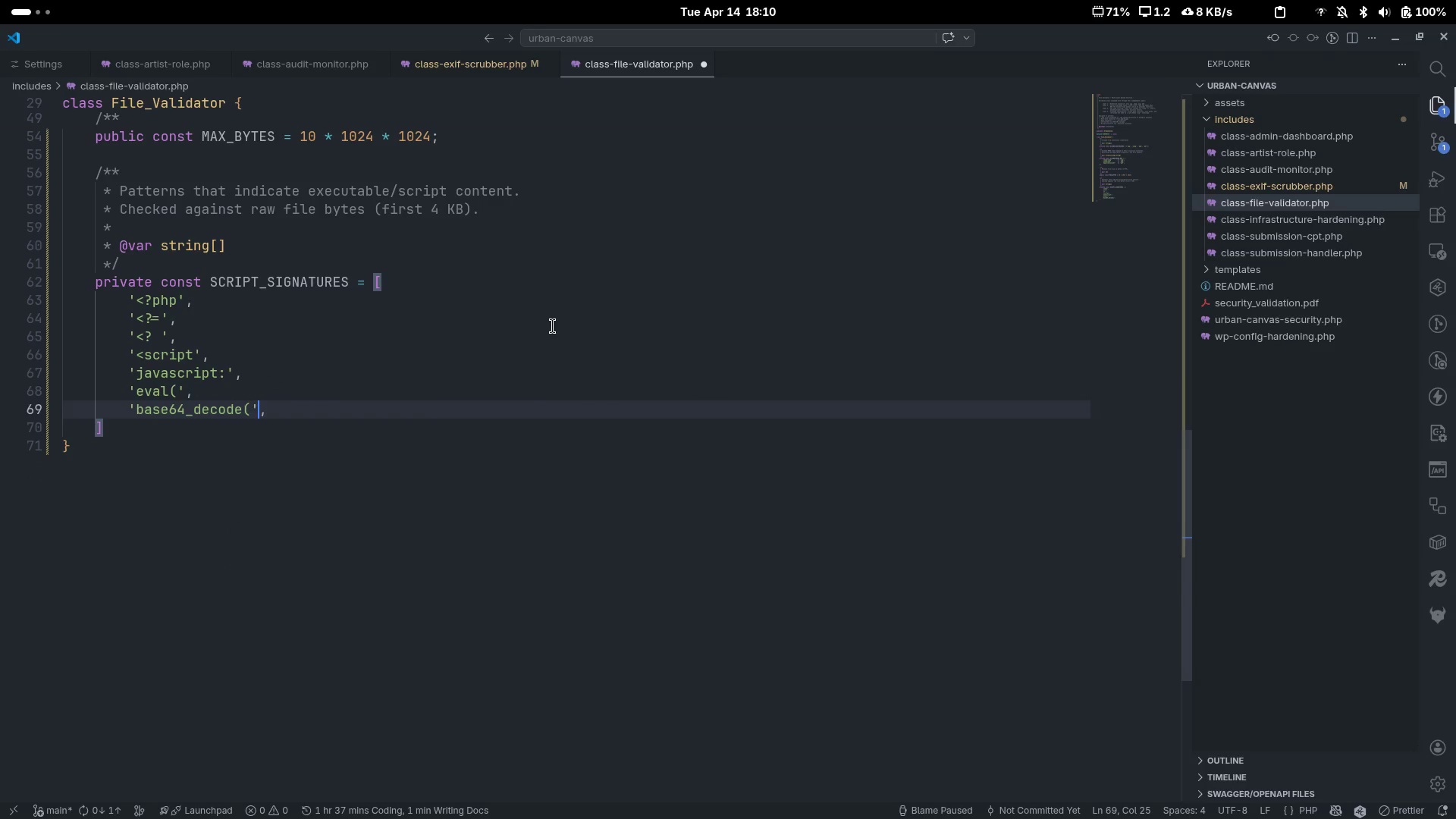 
key(Control+V)
 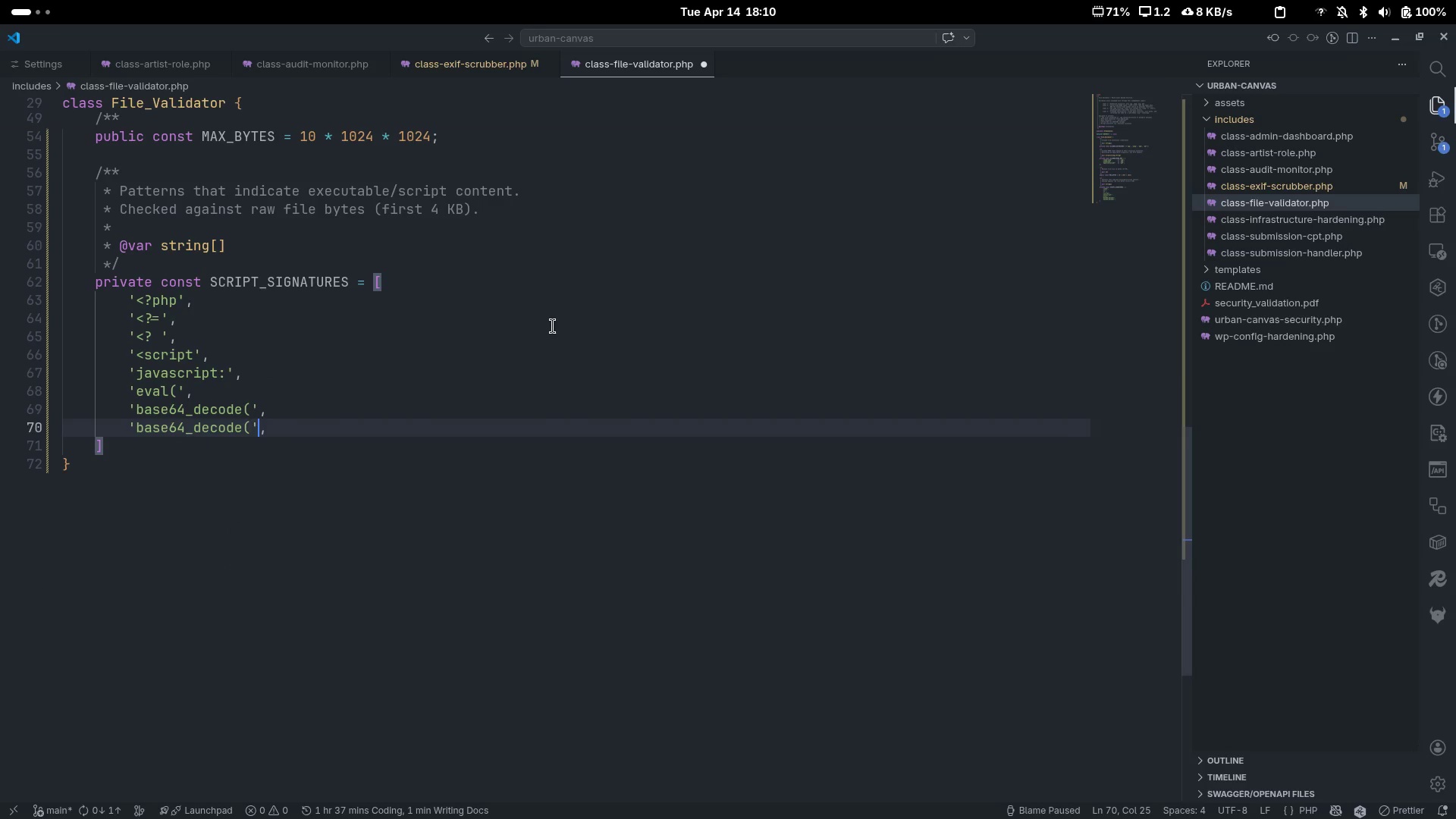 
key(ArrowLeft)
 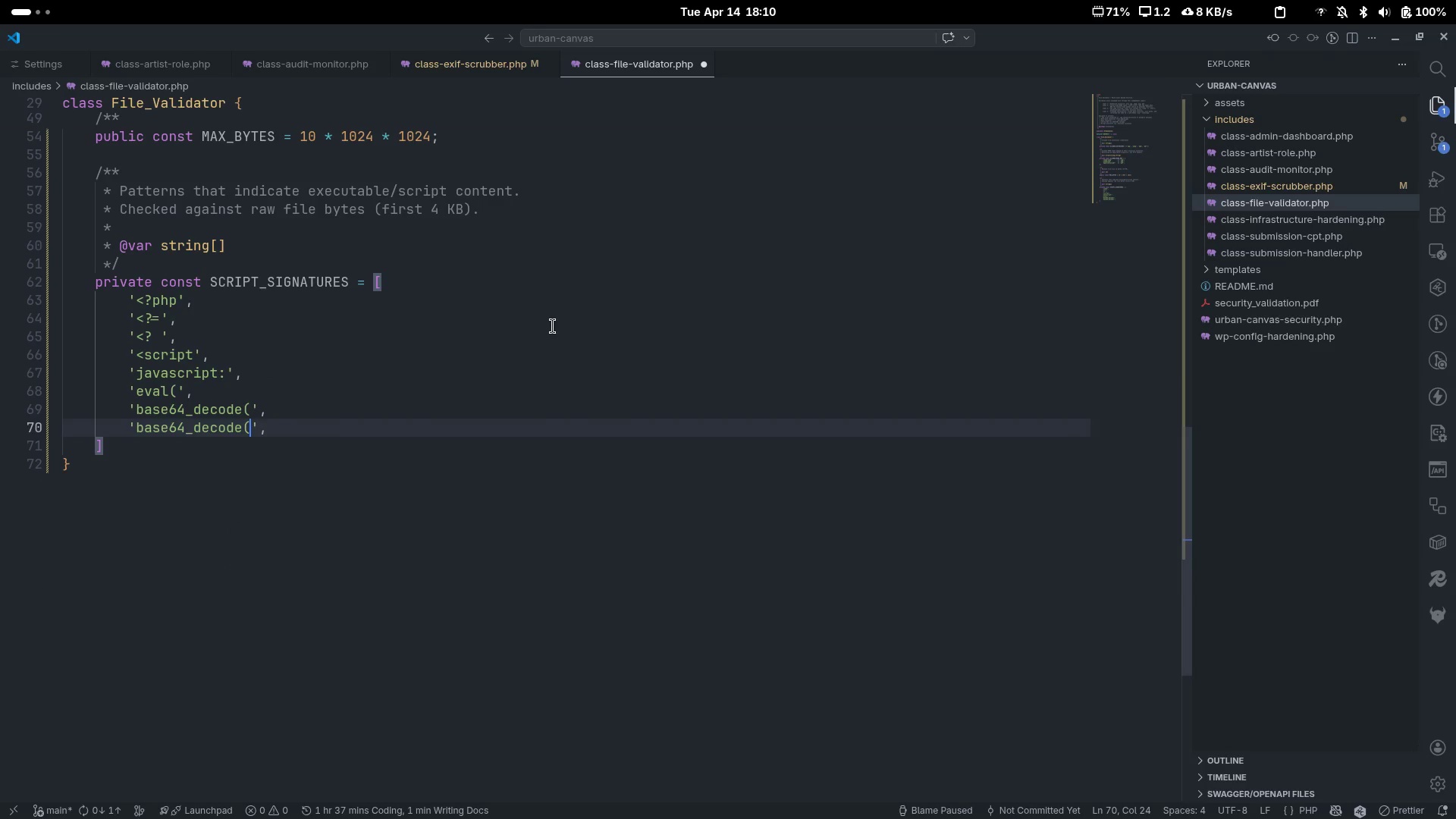 
key(ArrowLeft)
 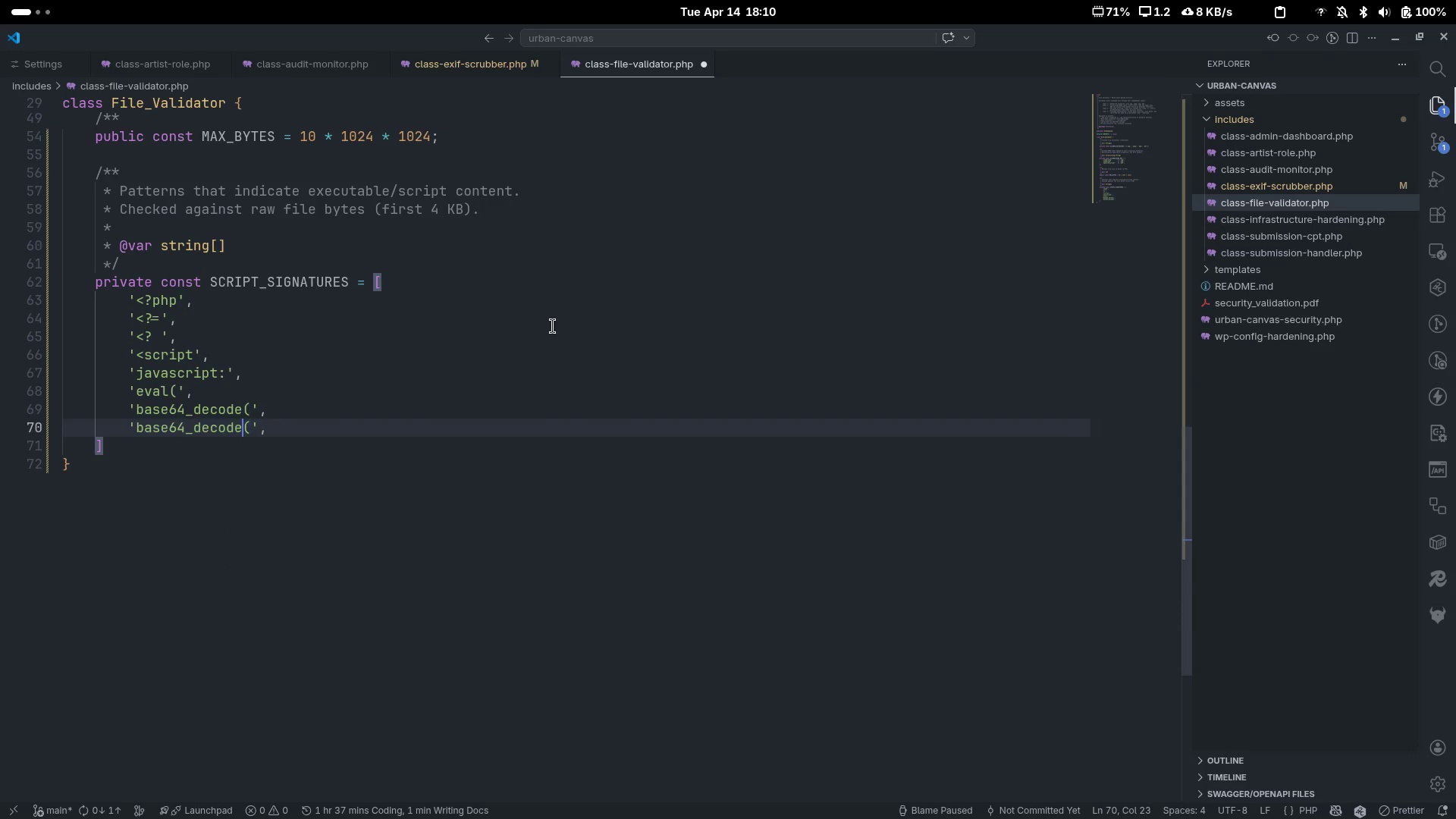 
key(Control+ControlLeft)
 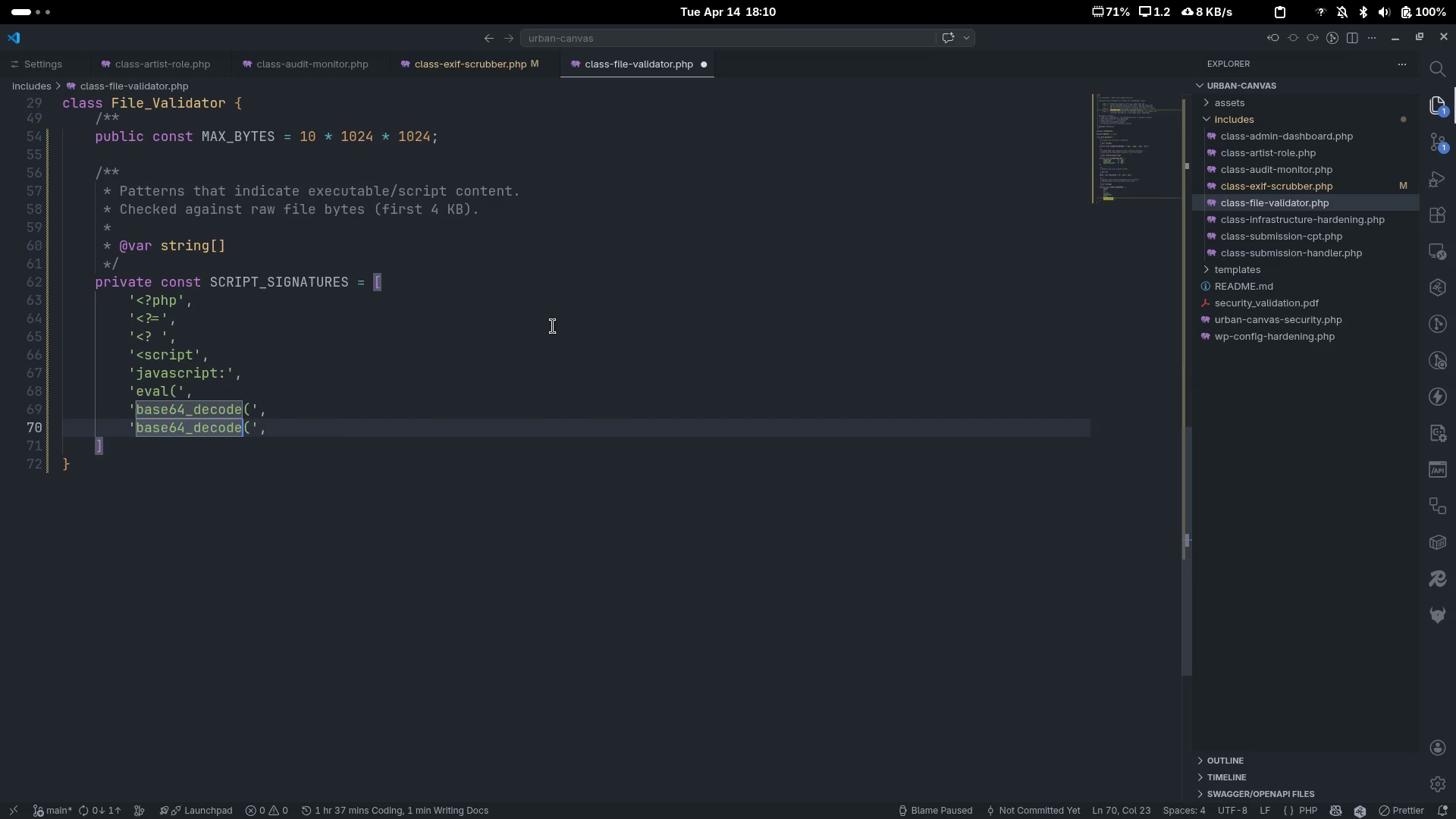 
key(Control+Backspace)
 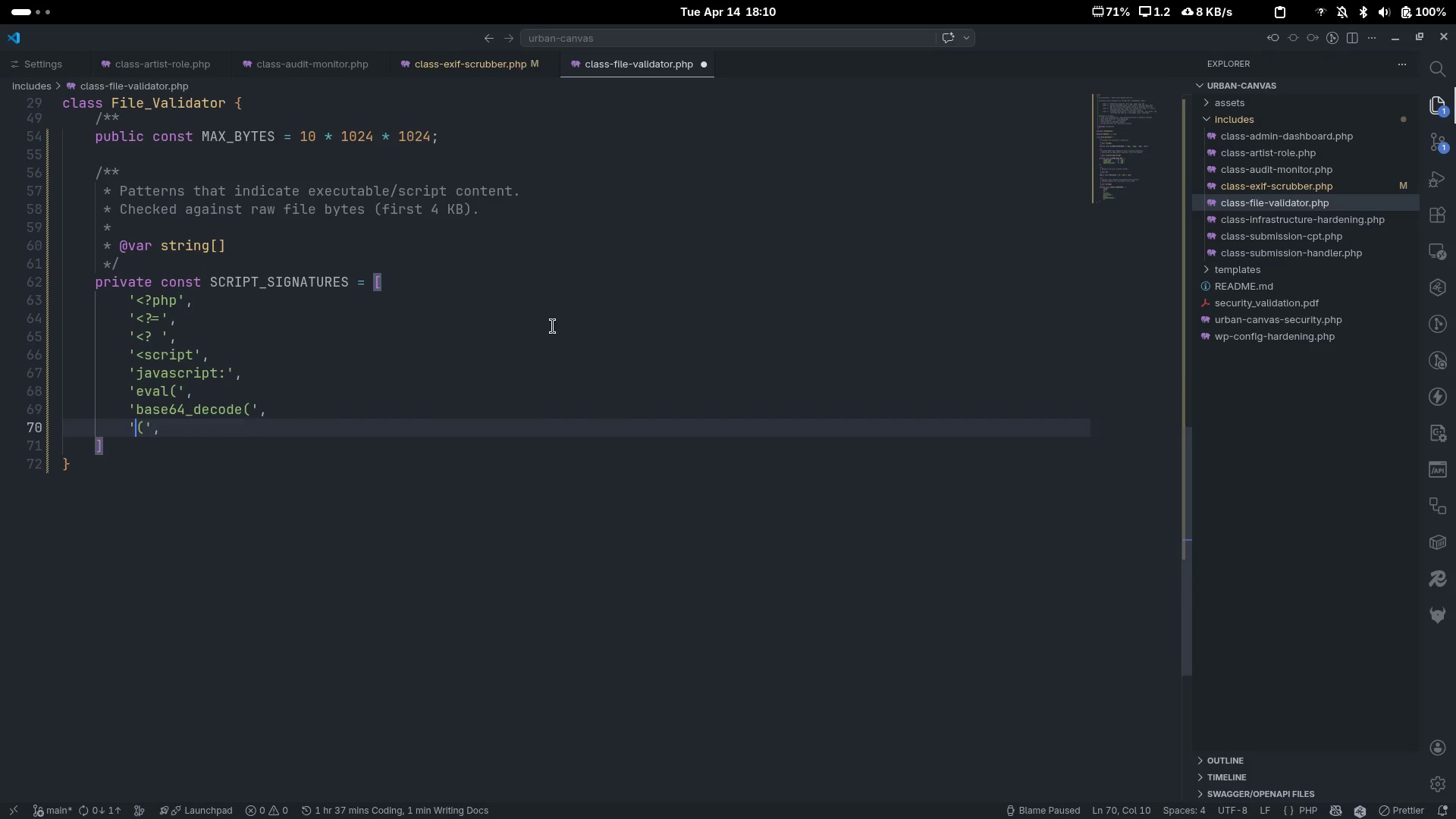 
type(ss)
key(Backspace)
type(ystem)
 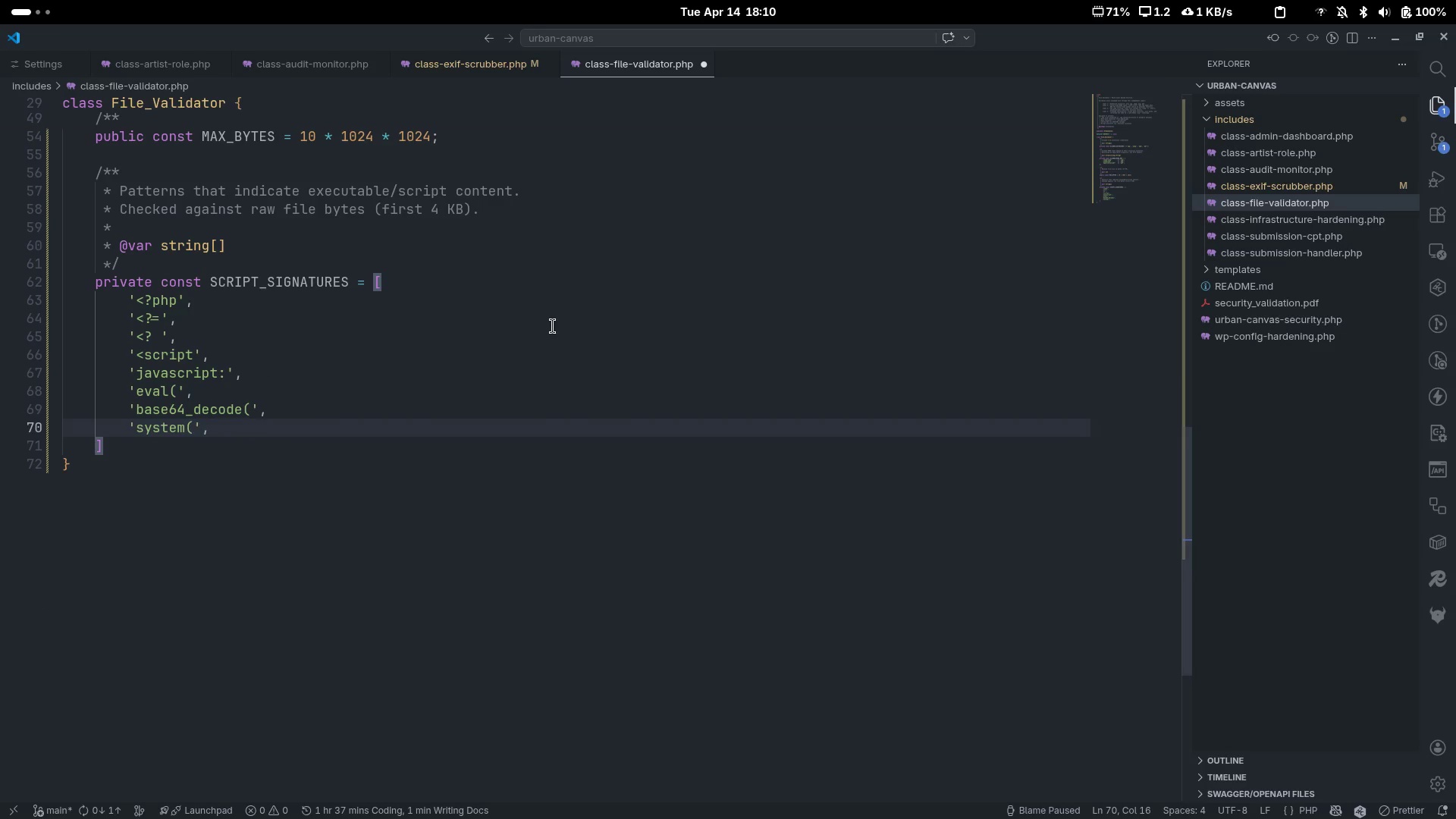 
key(Control+C)
 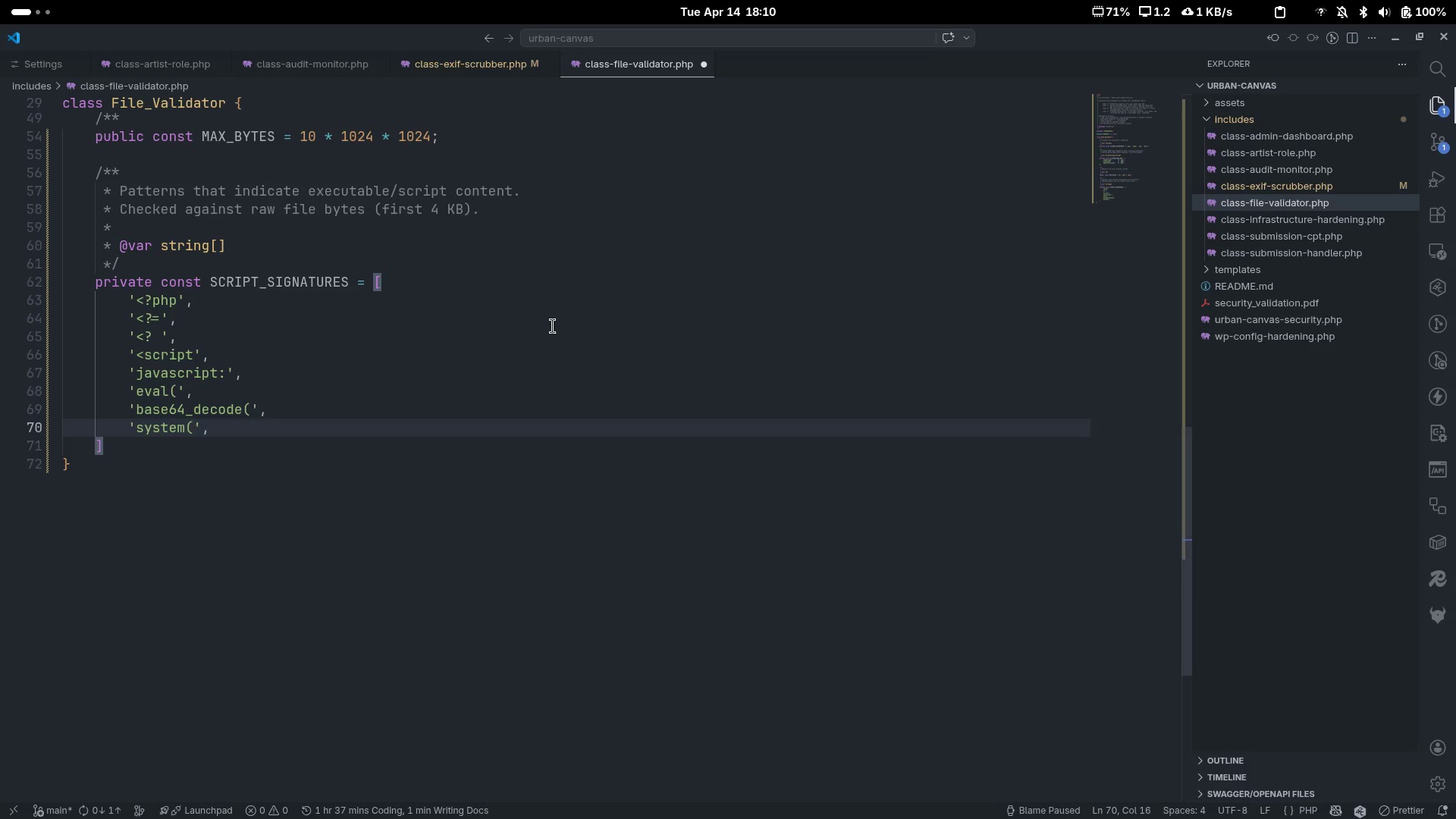 
key(Control+V)
 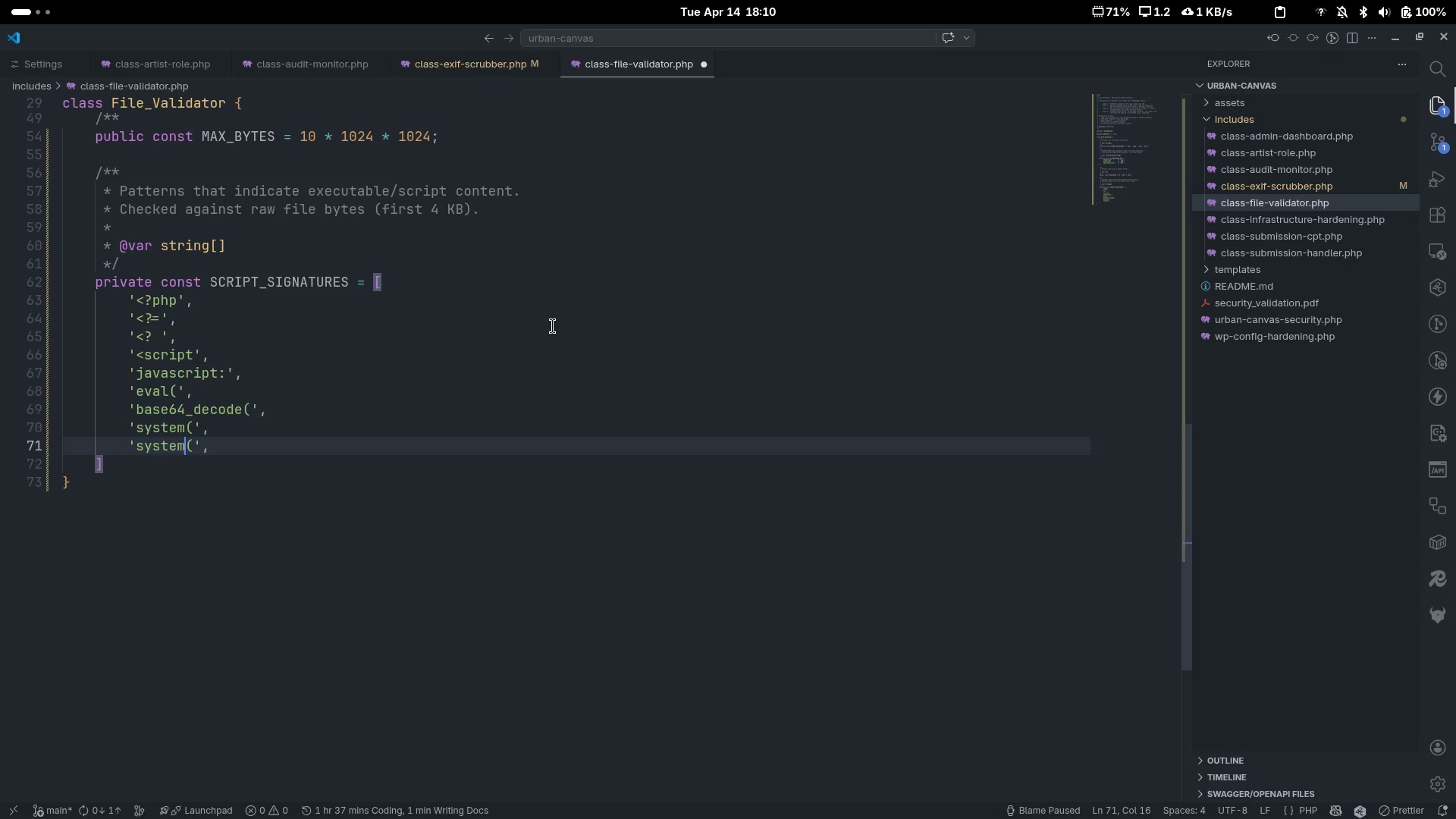 
key(Control+Backspace)
 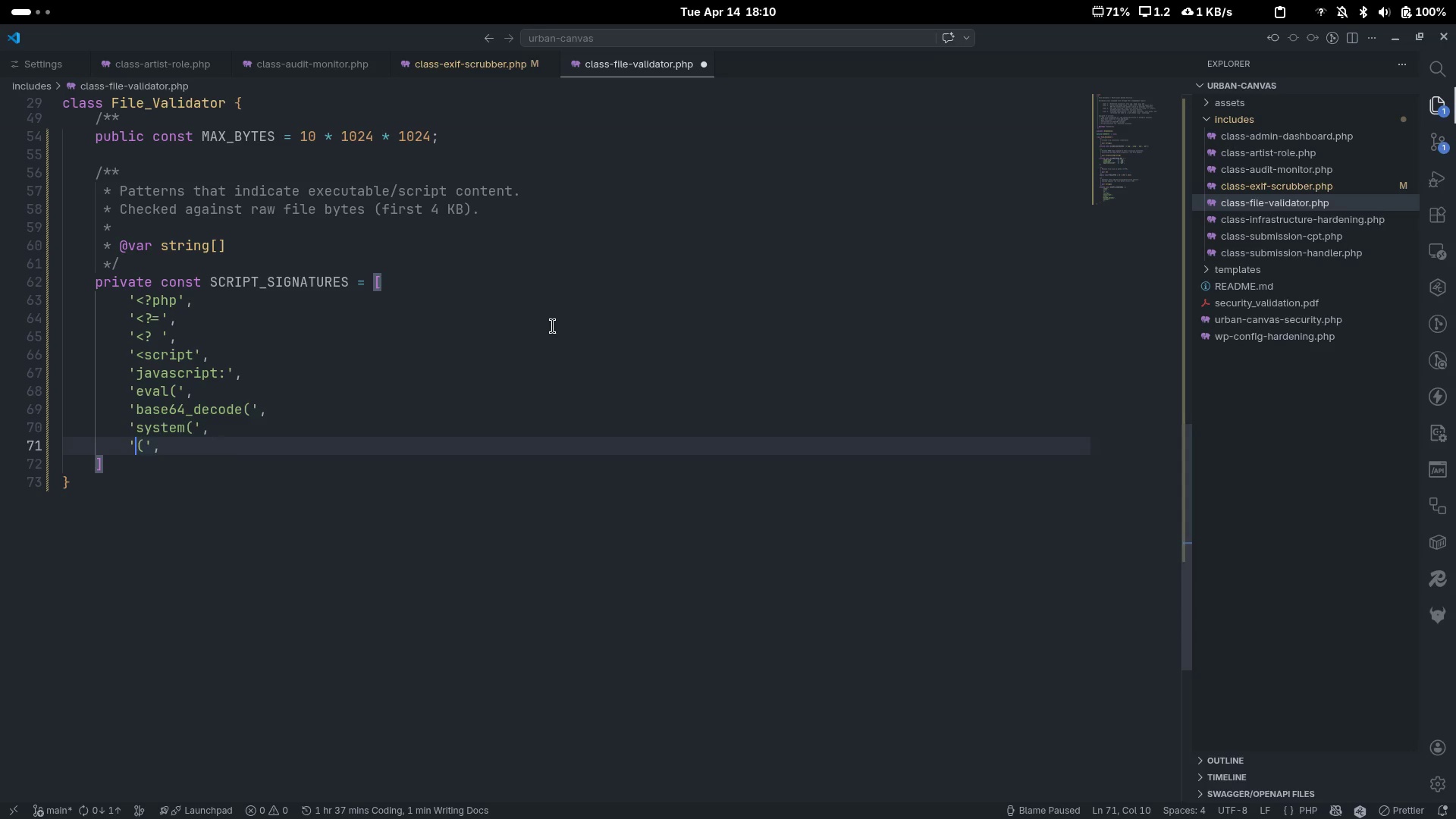 
type(exec)
 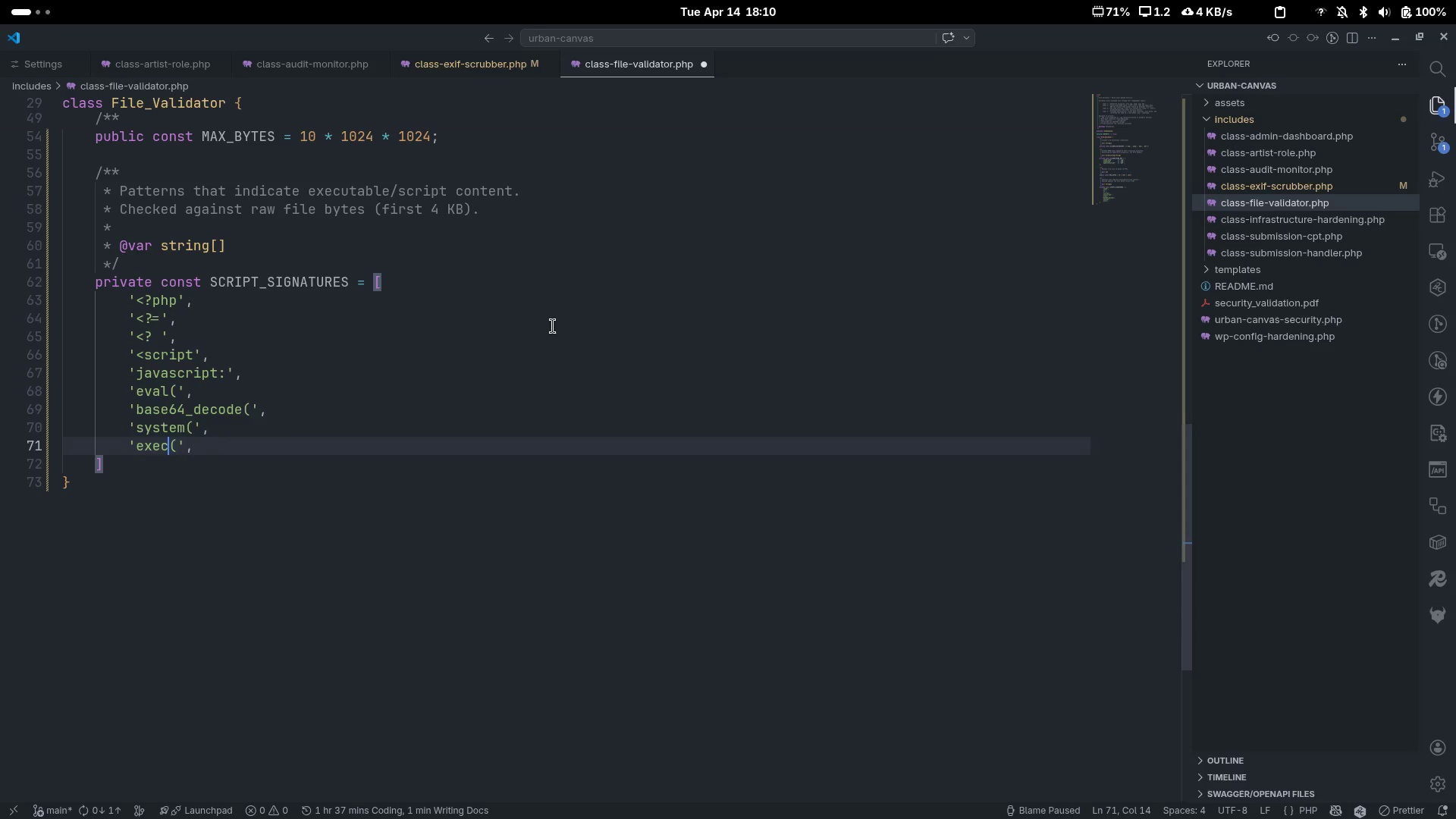 
key(Control+C)
 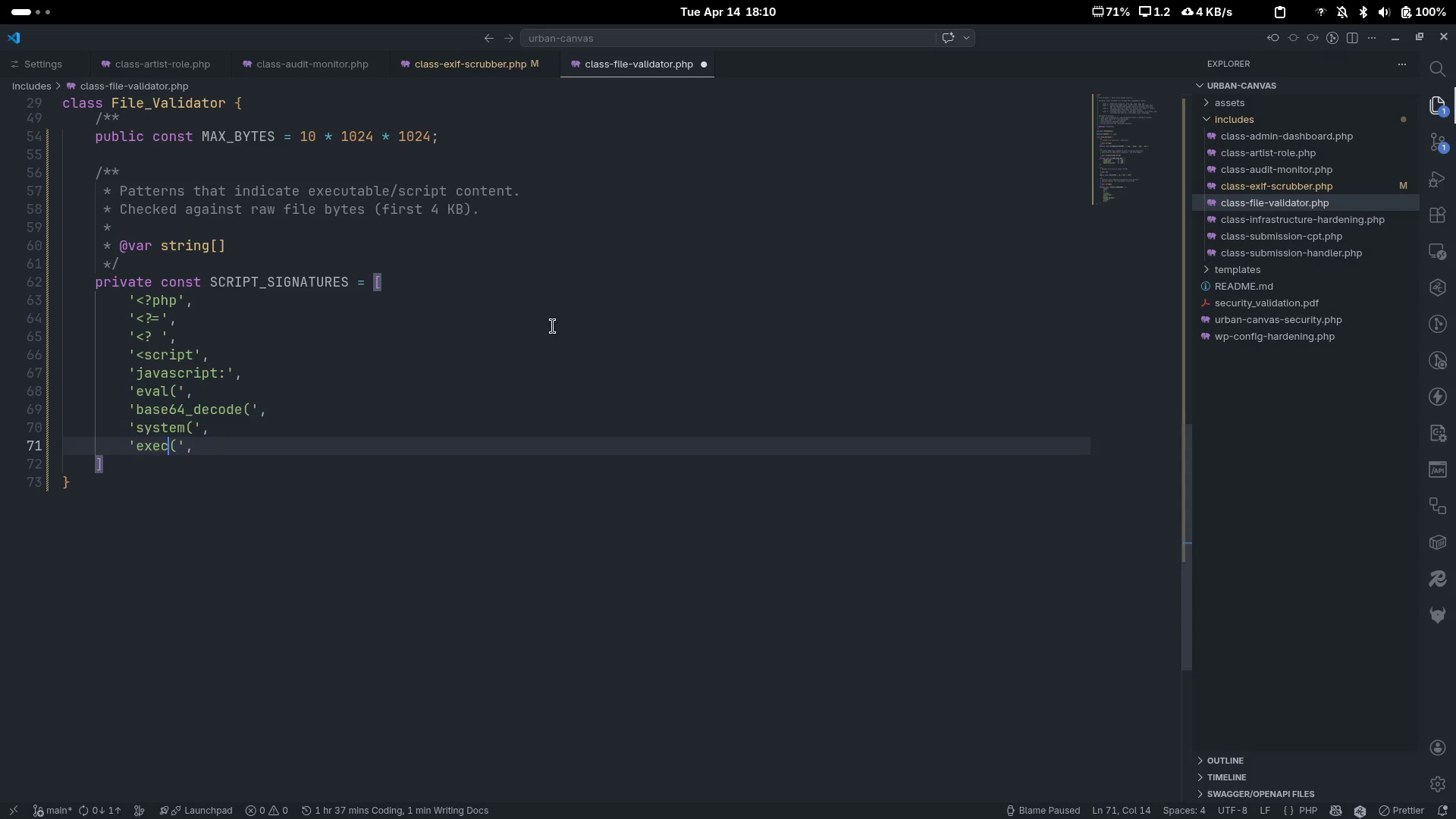 
key(Control+V)
 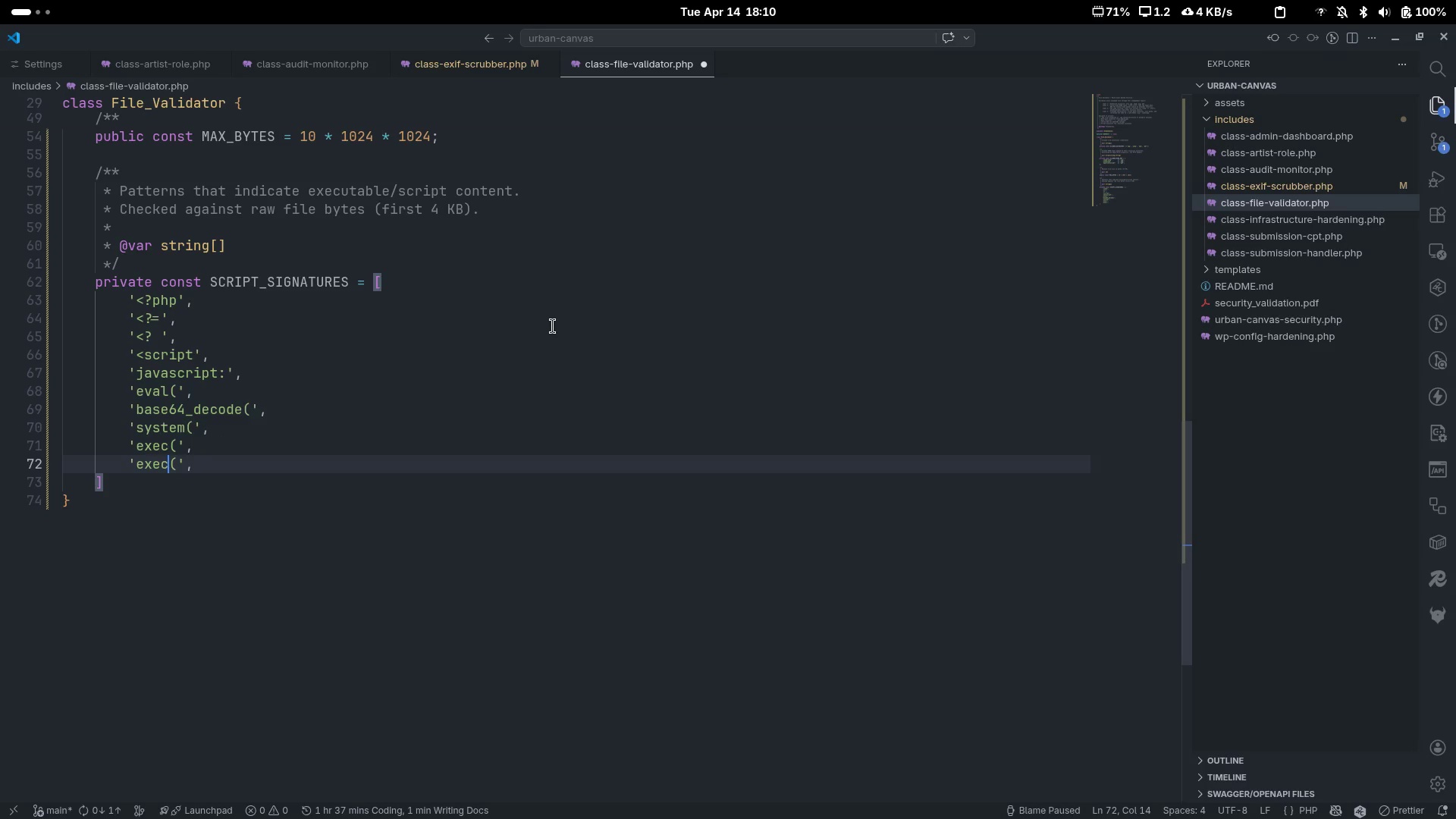 
key(Control+Backspace)
 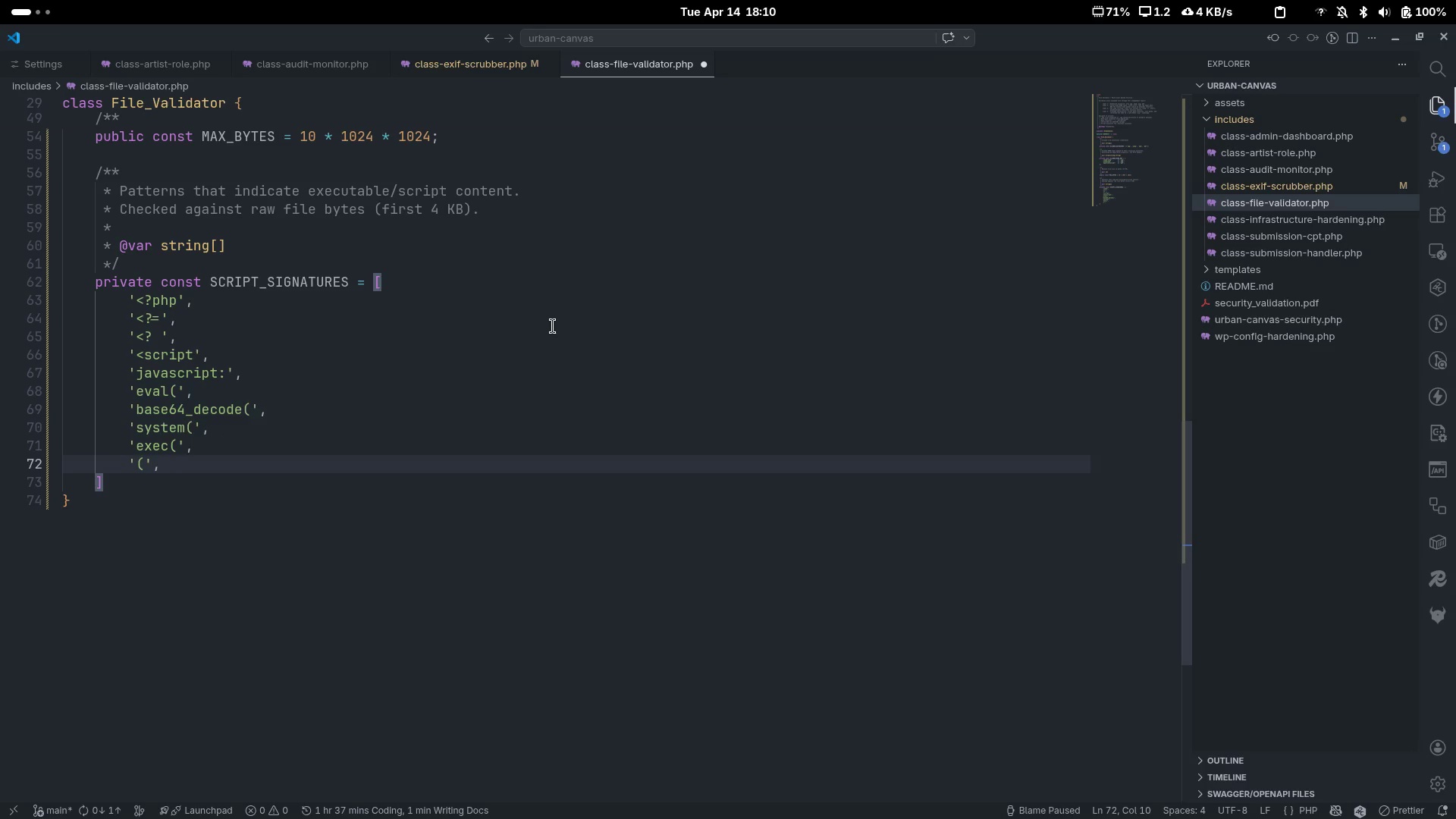 
type(passthru)
 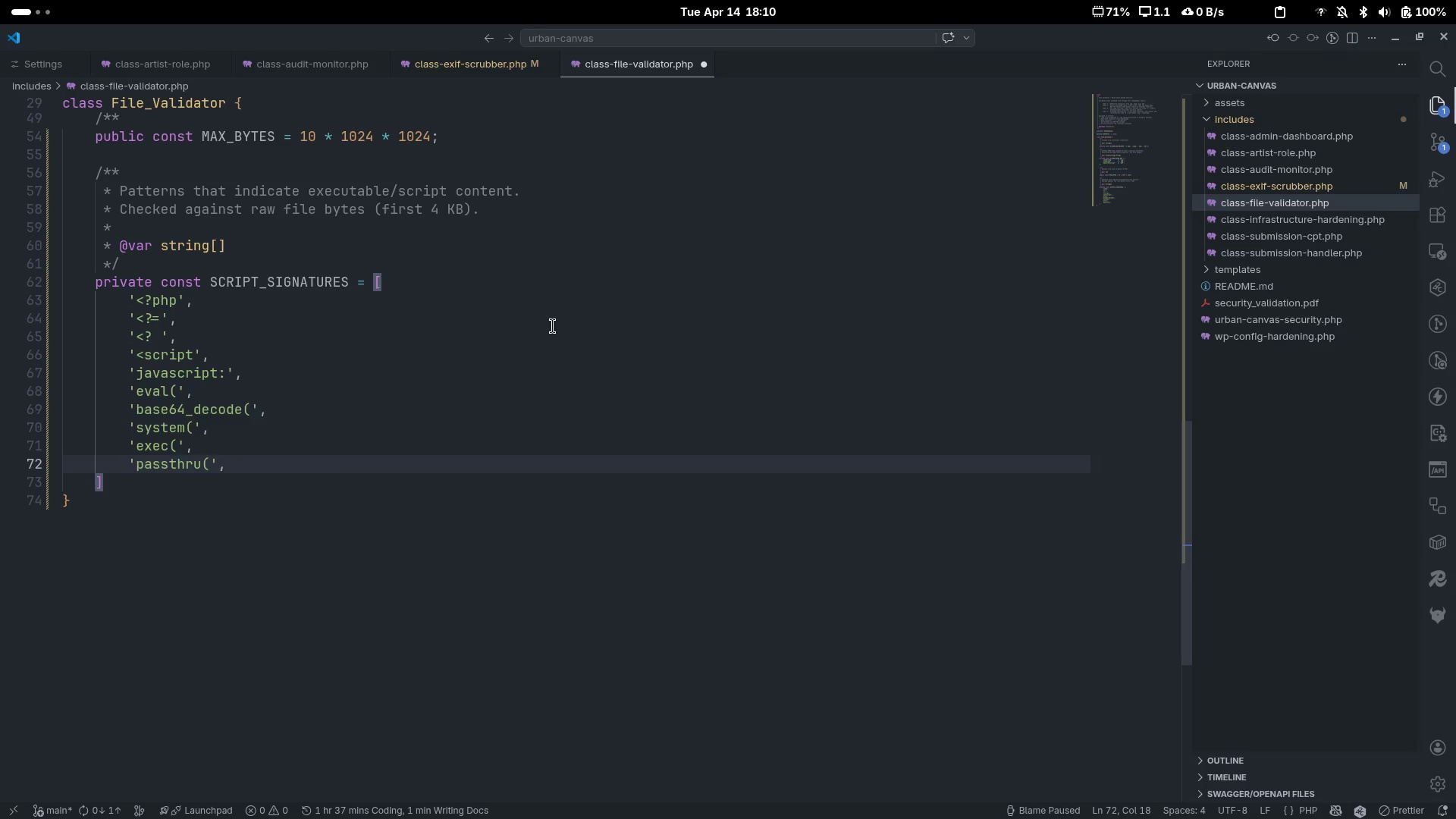 
key(Control+C)
 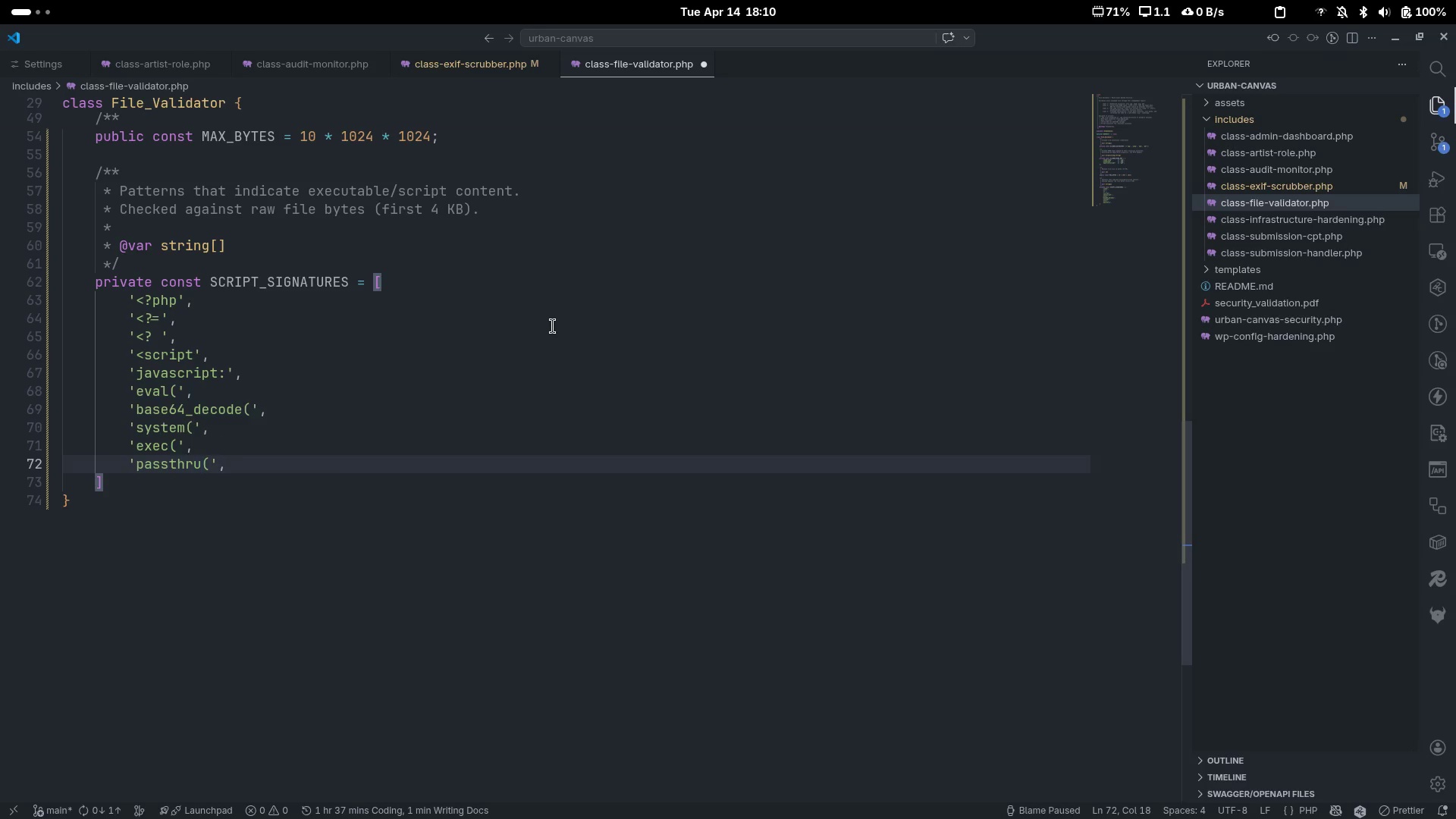 
key(Control+V)
 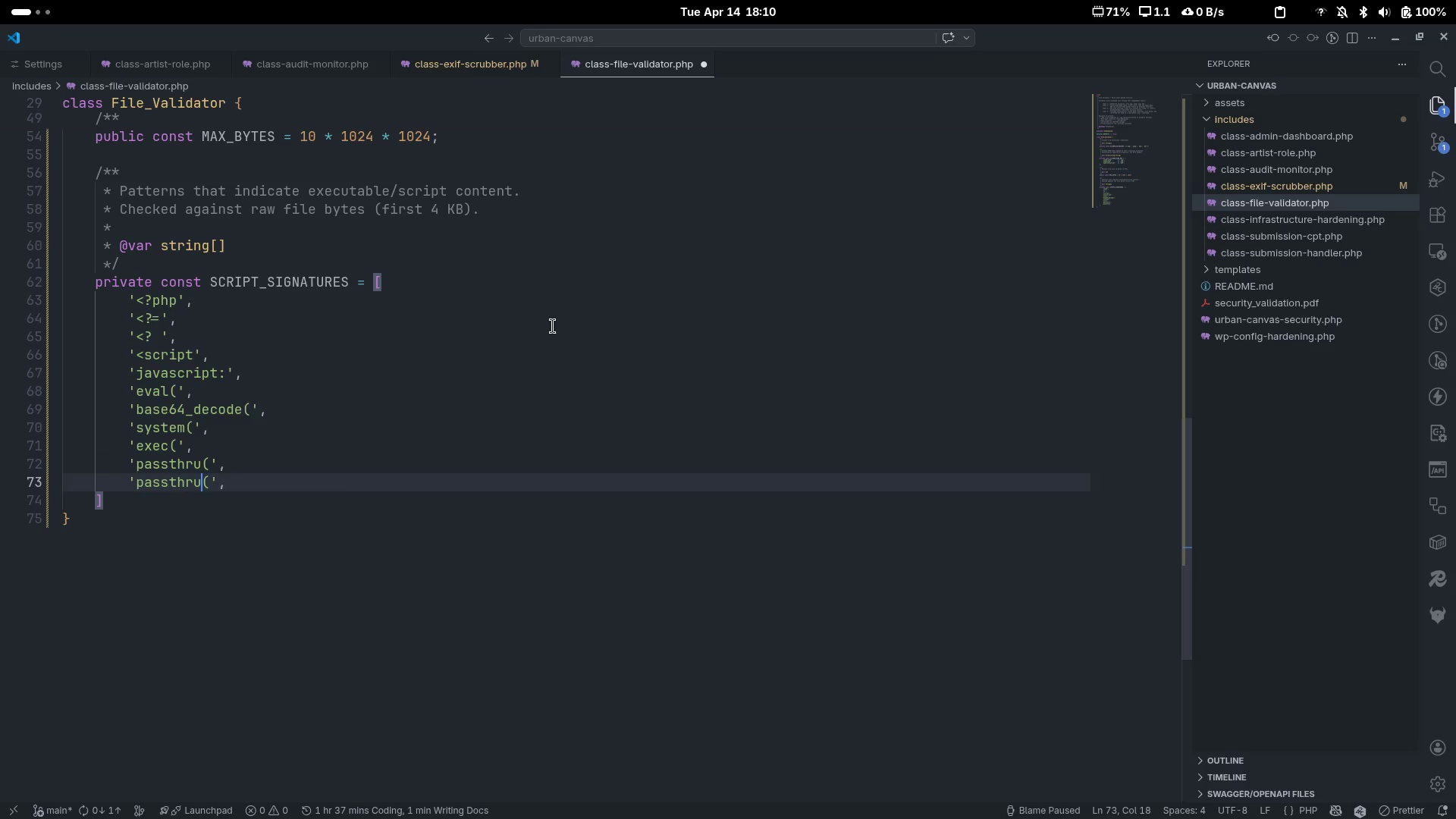 
key(Control+Backspace)
 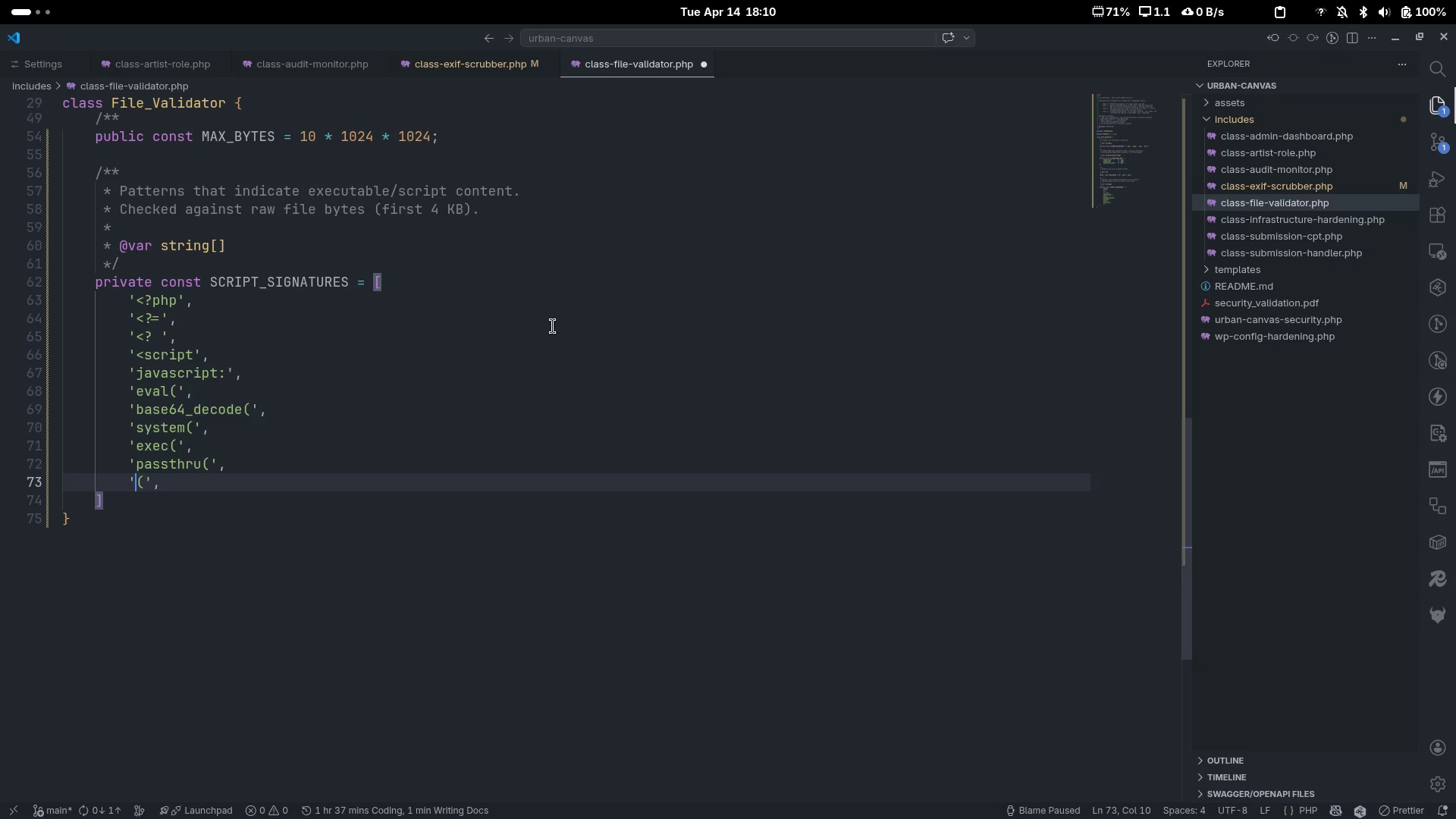 
type(exec)
 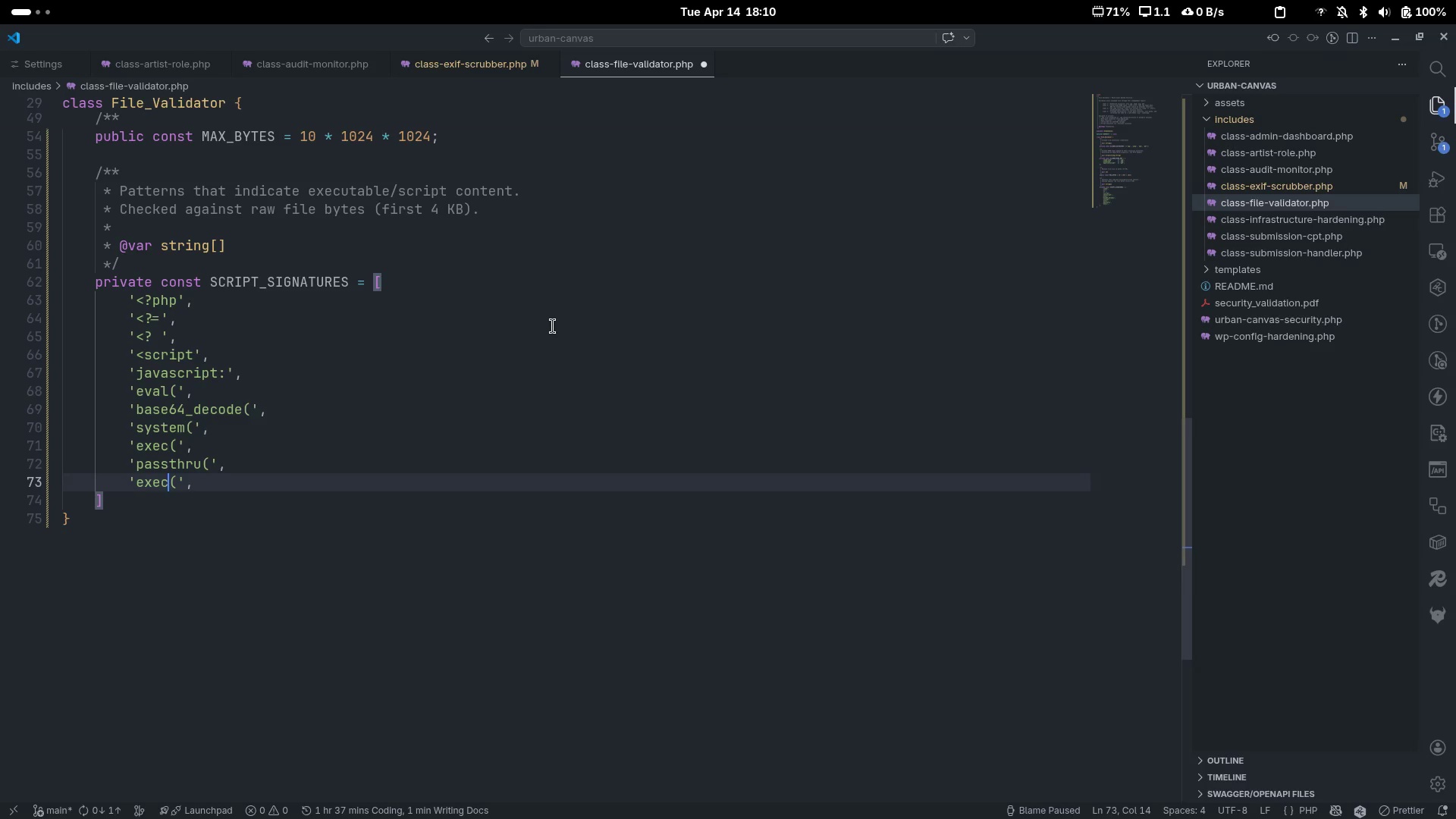 
key(Control+ControlLeft)
 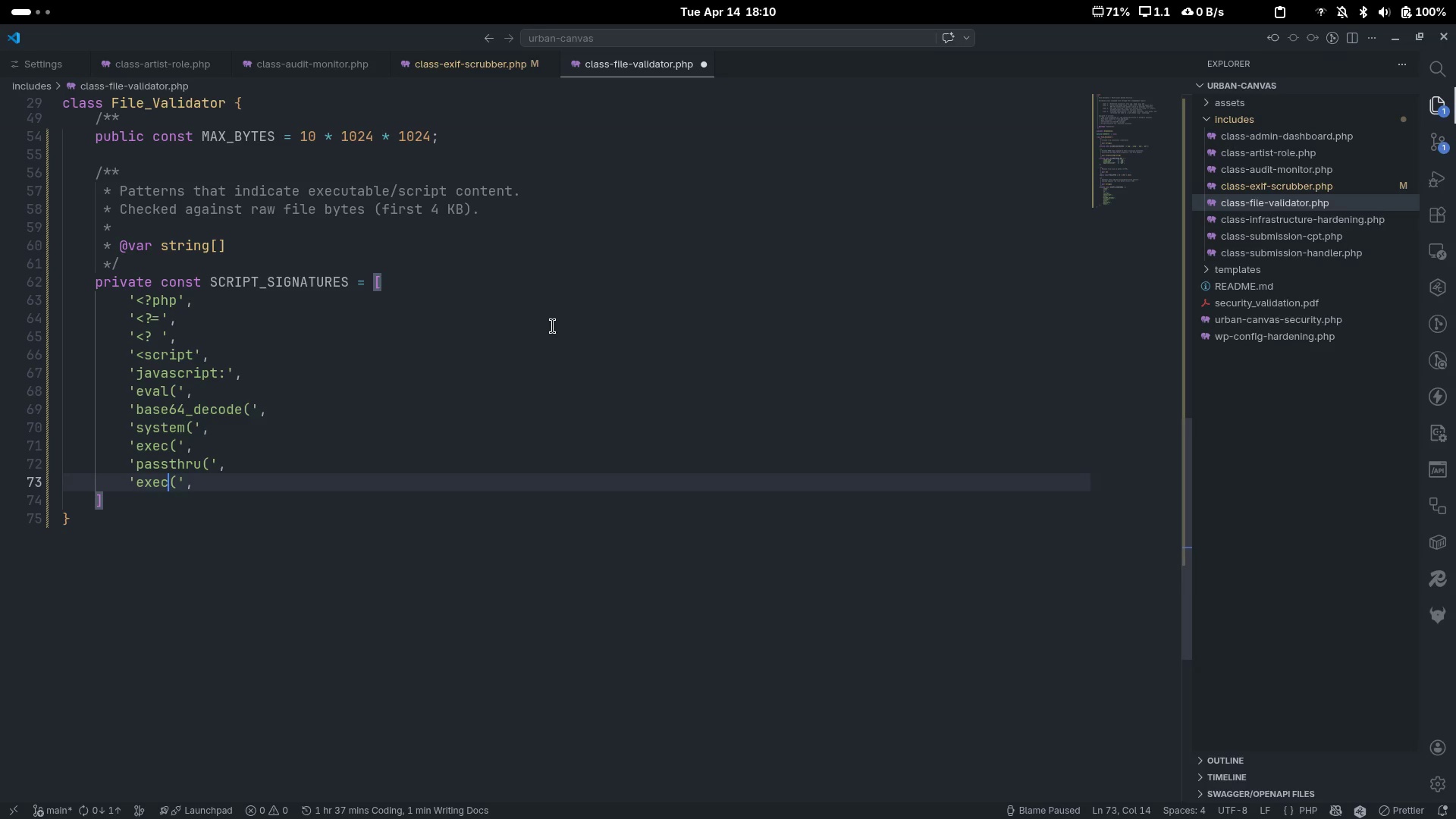 
key(Control+Backspace)
 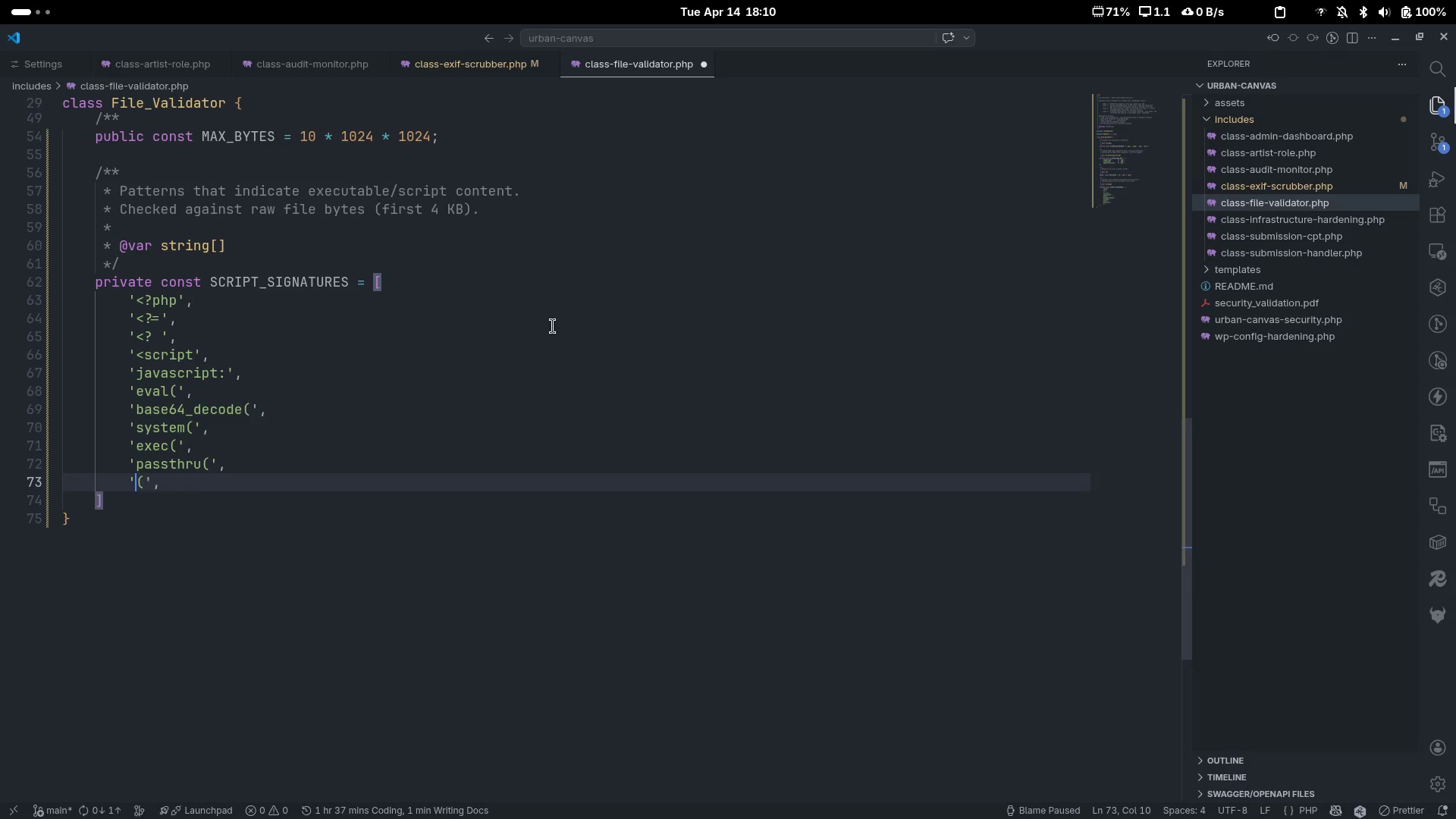 
type(shell_exec)
 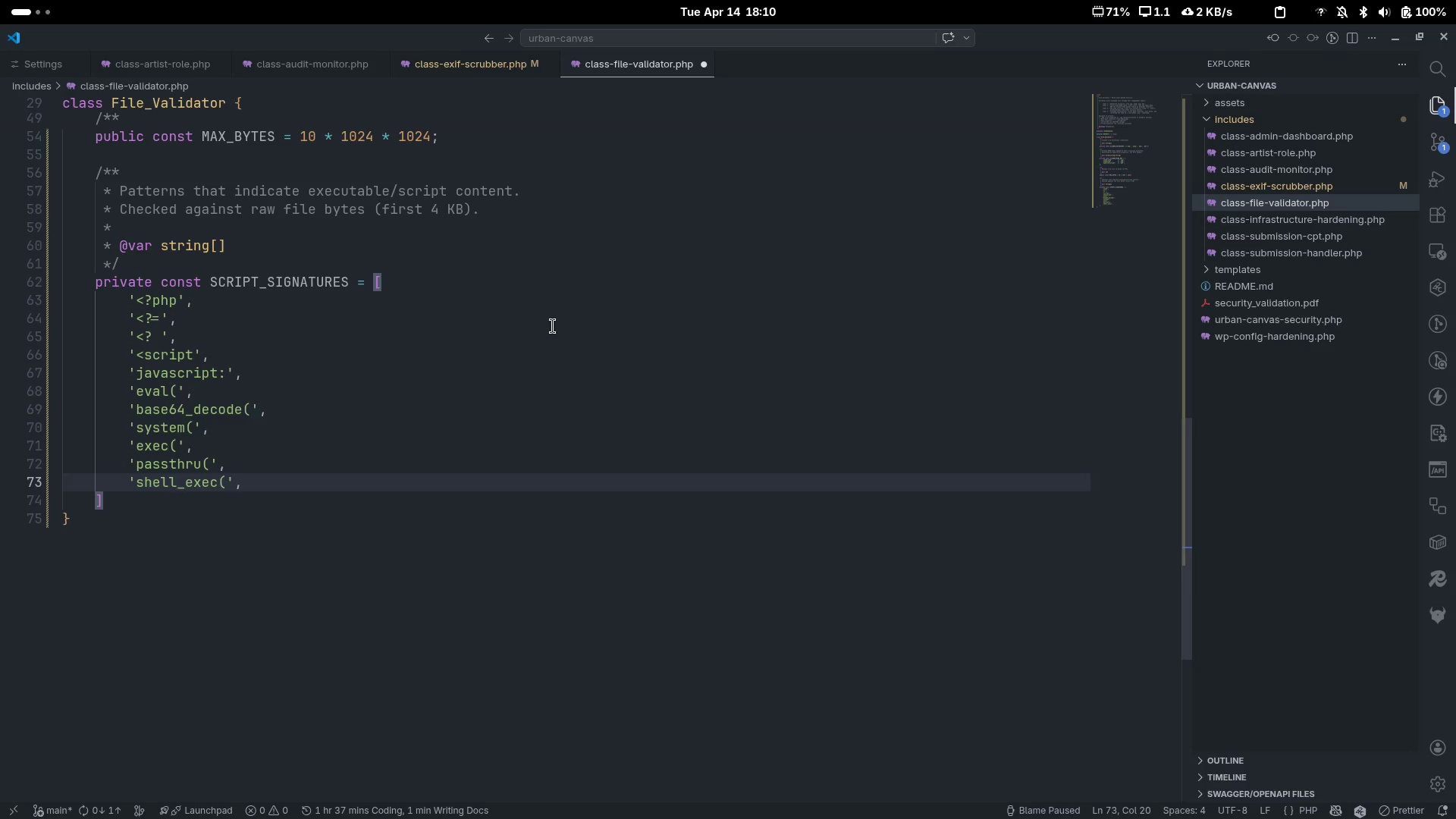 
key(Control+C)
 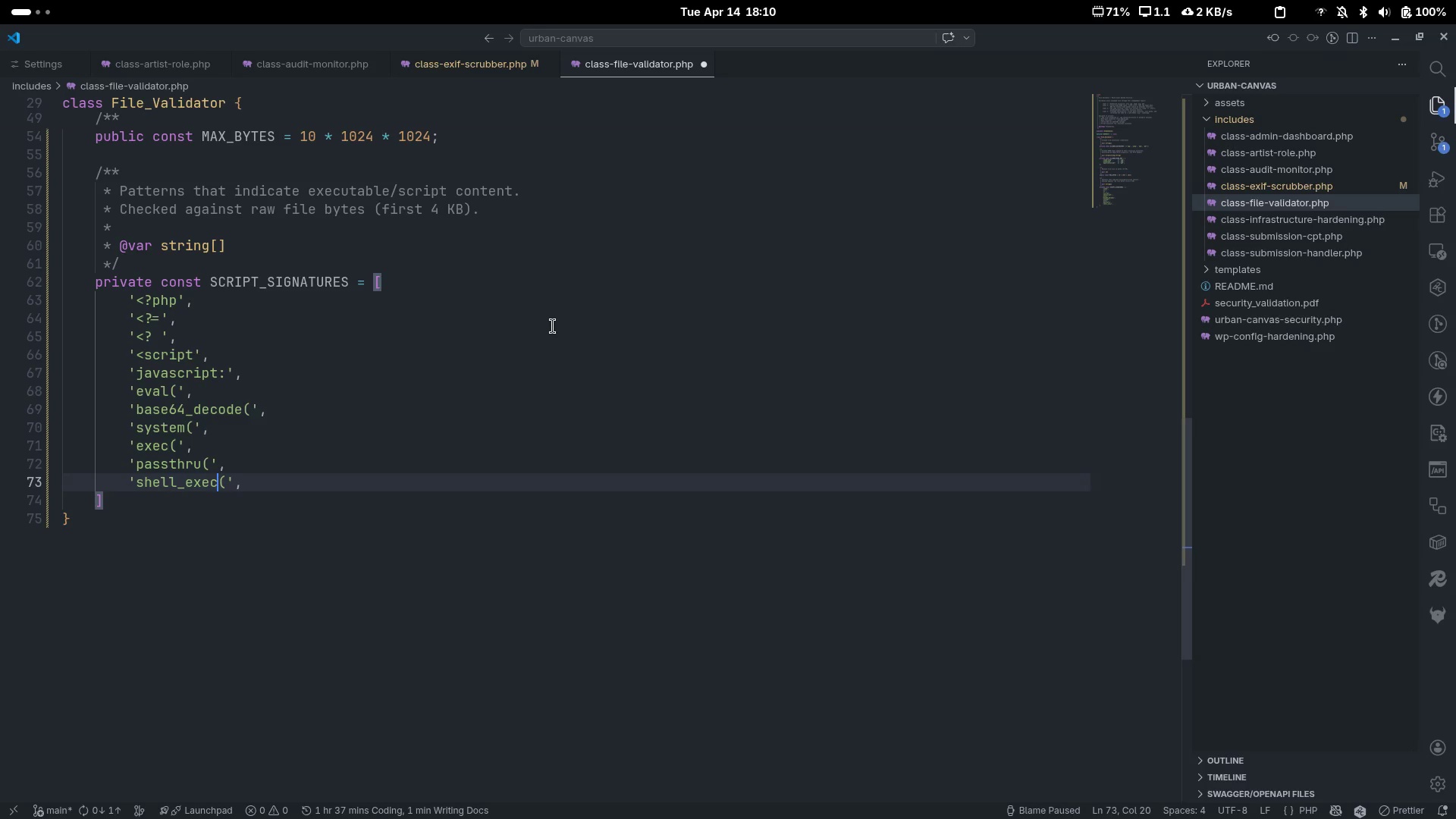 
key(Control+V)
 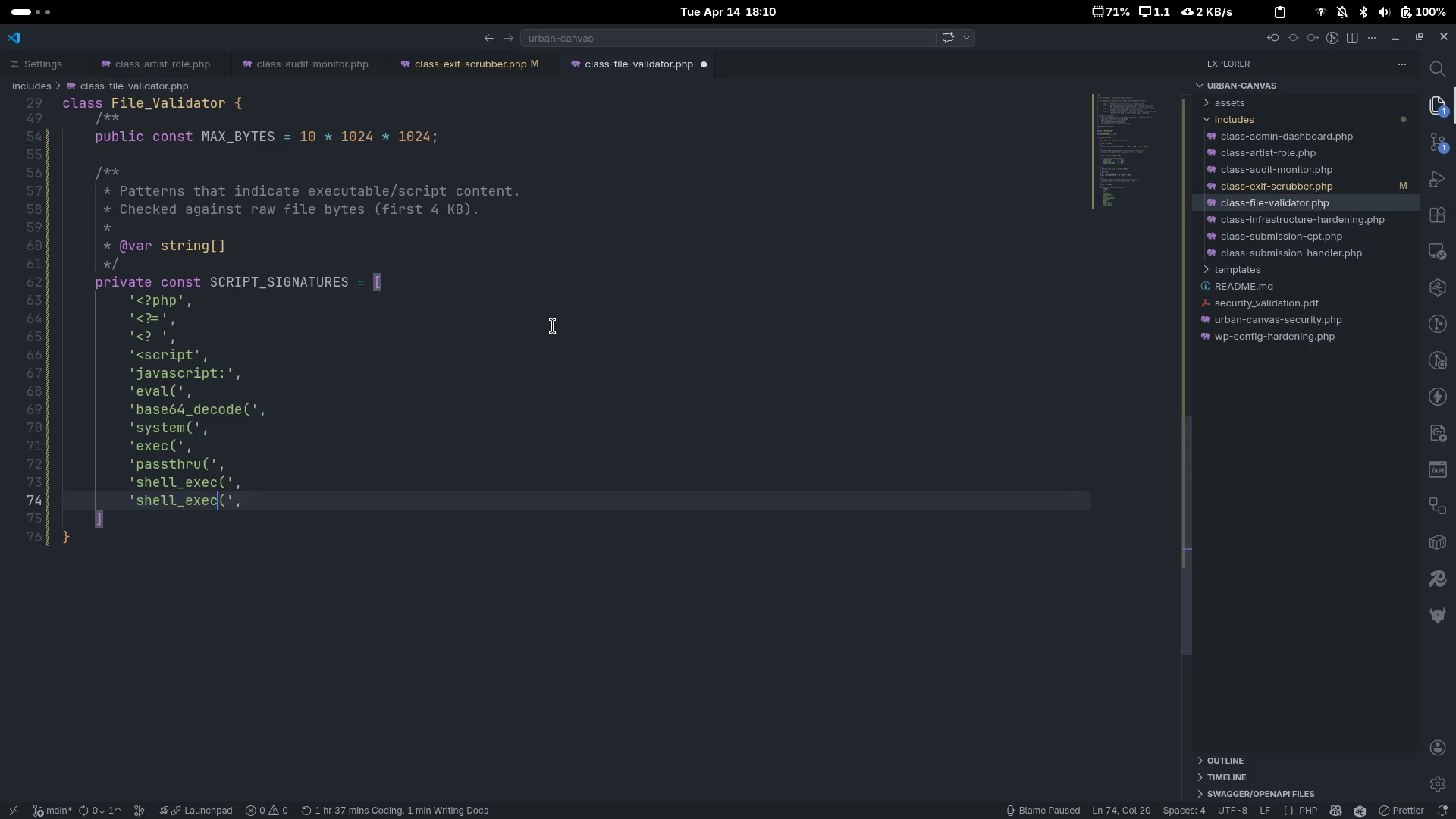 
key(Control+Backspace)
 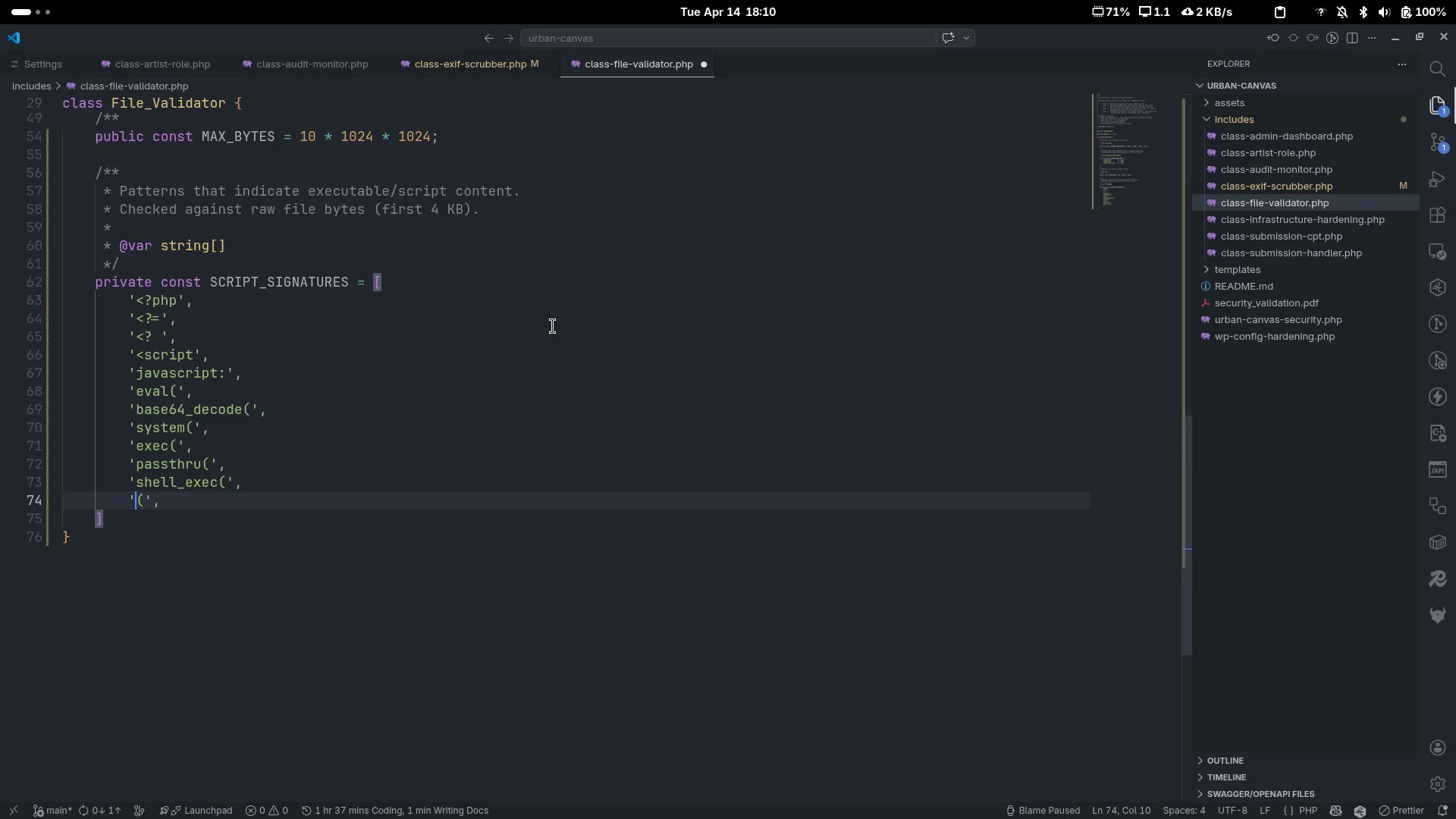 
type(o)
key(Backspace)
type(popen)
 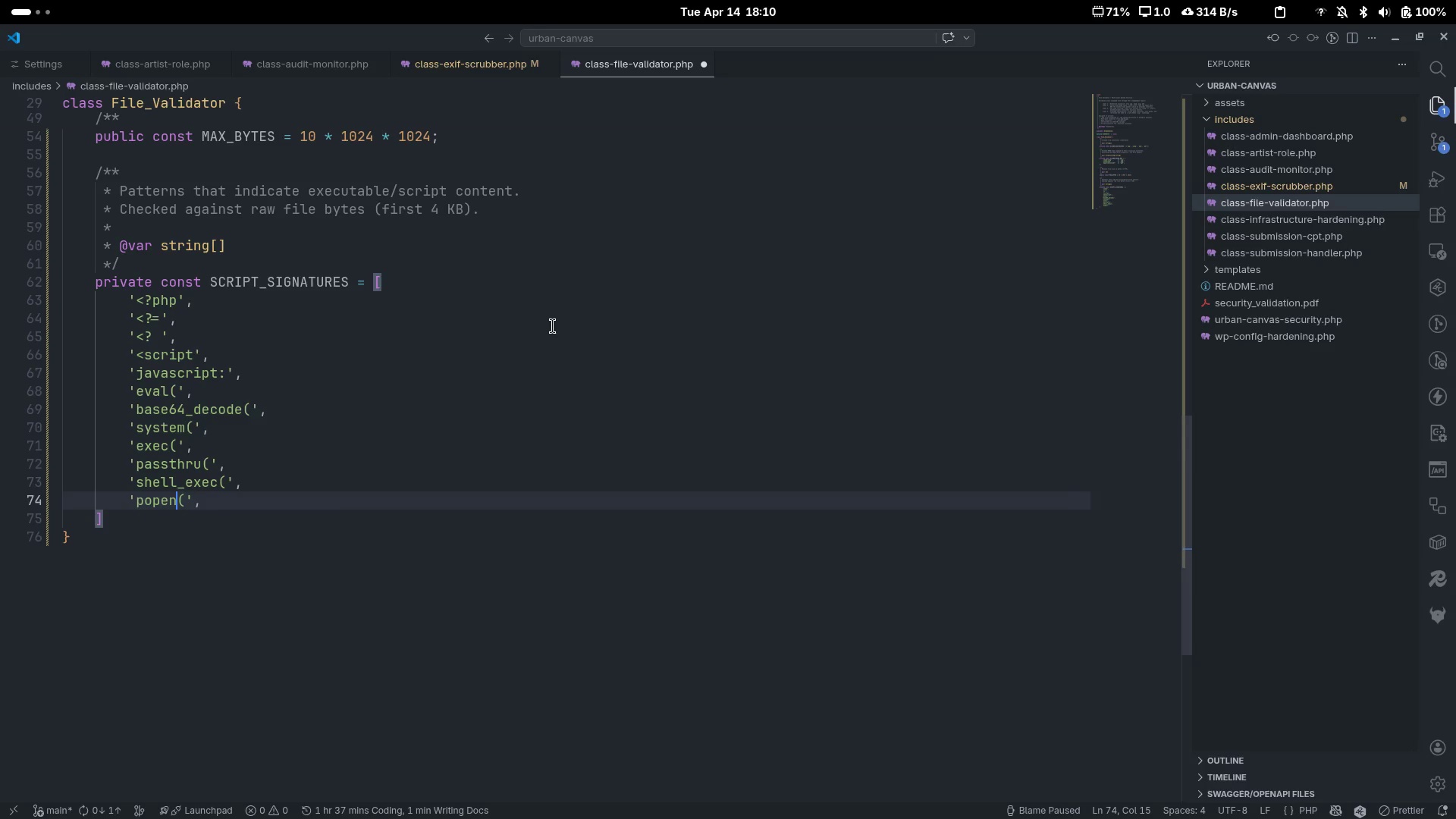 
key(Control+C)
 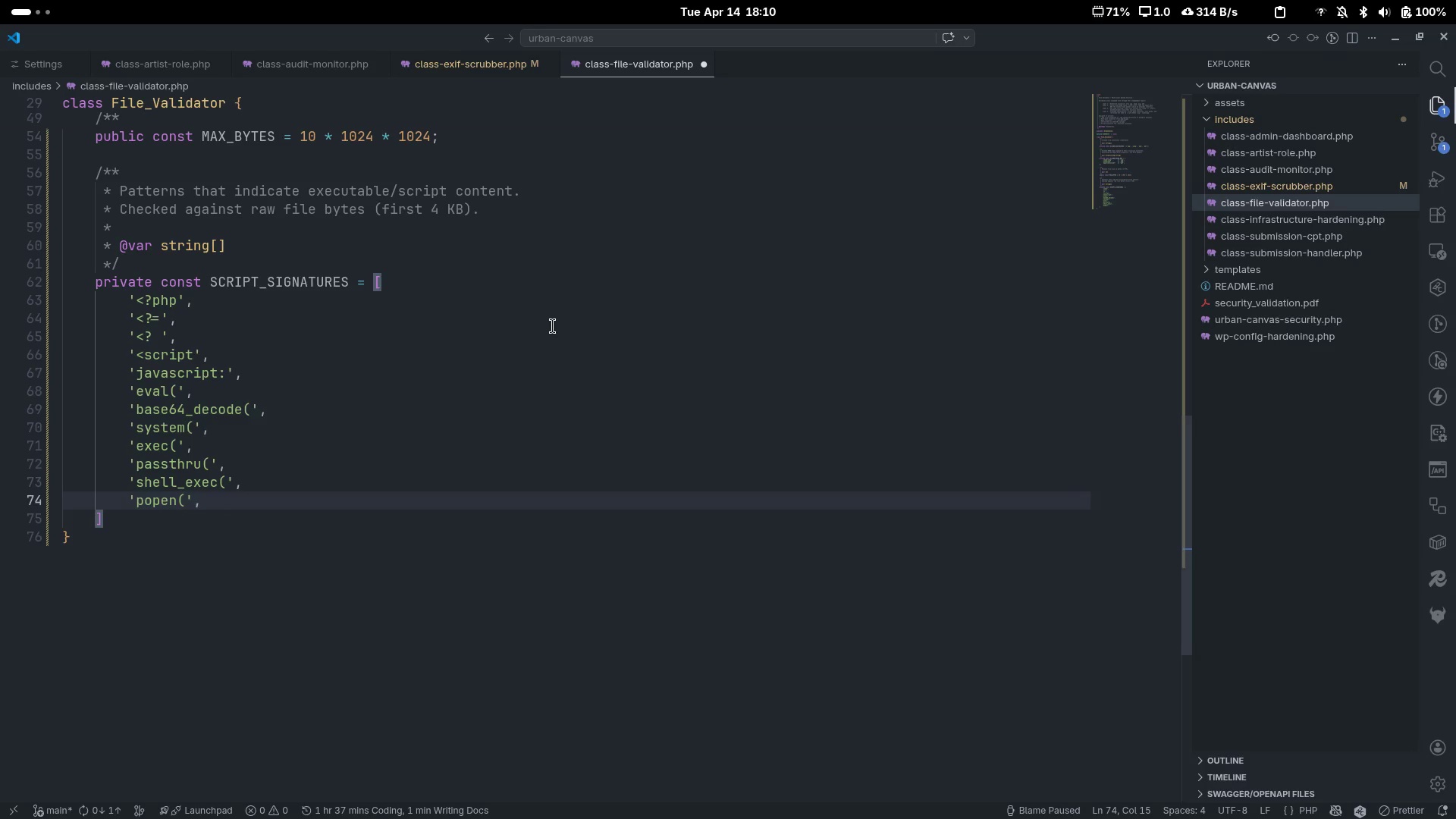 
key(Control+V)
 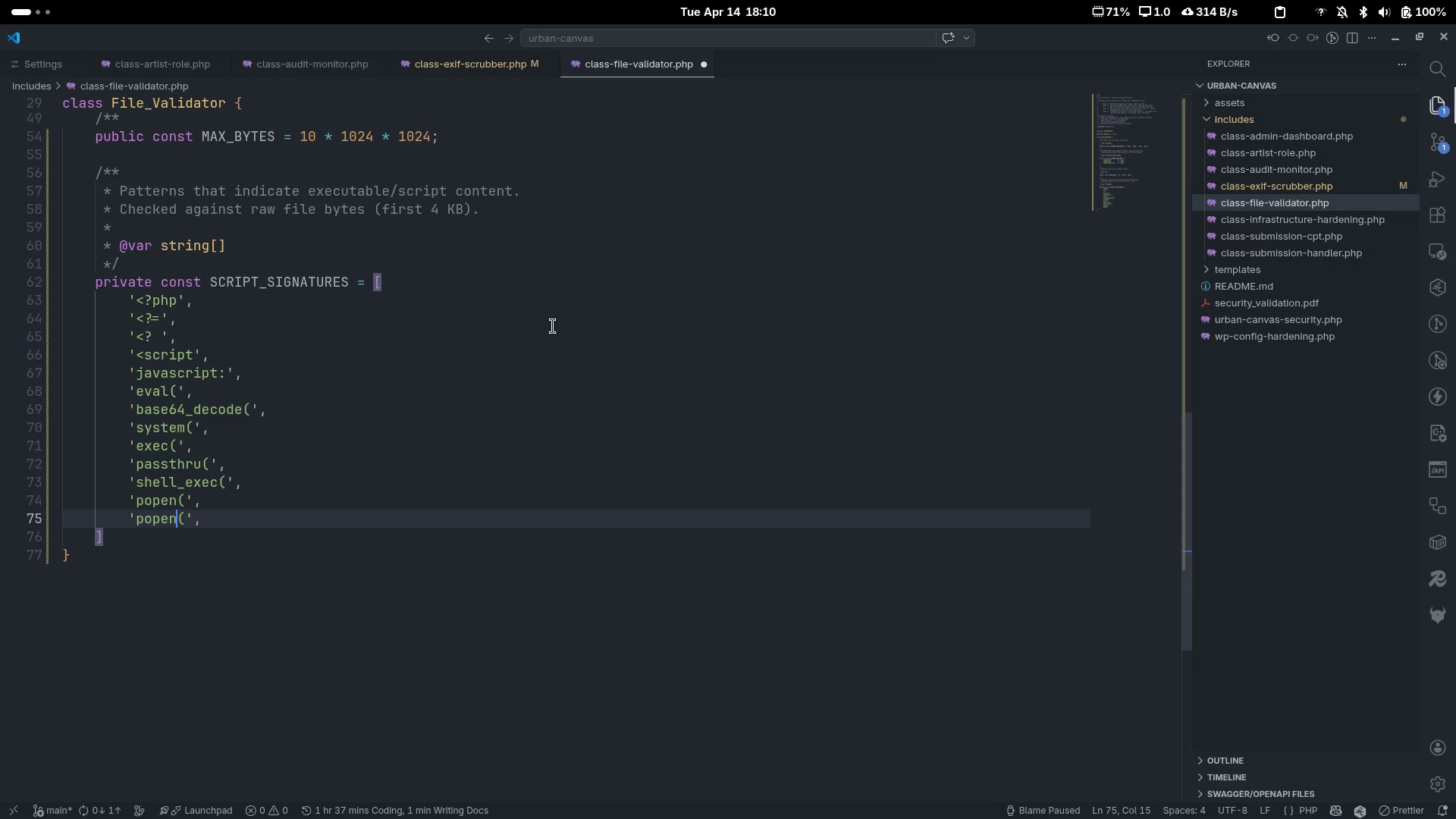 
key(Control+ControlLeft)
 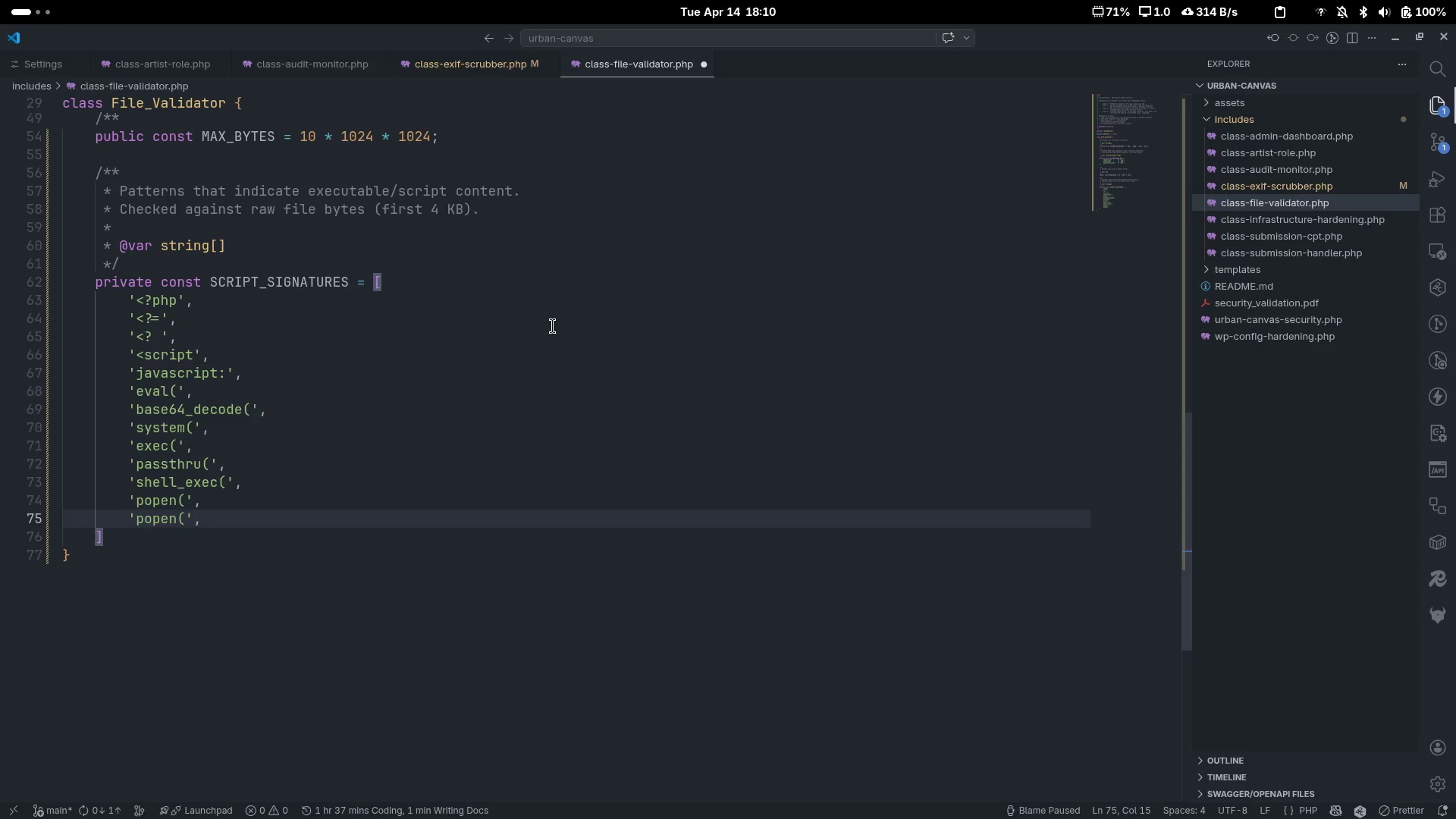 
key(Control+Backspace)
 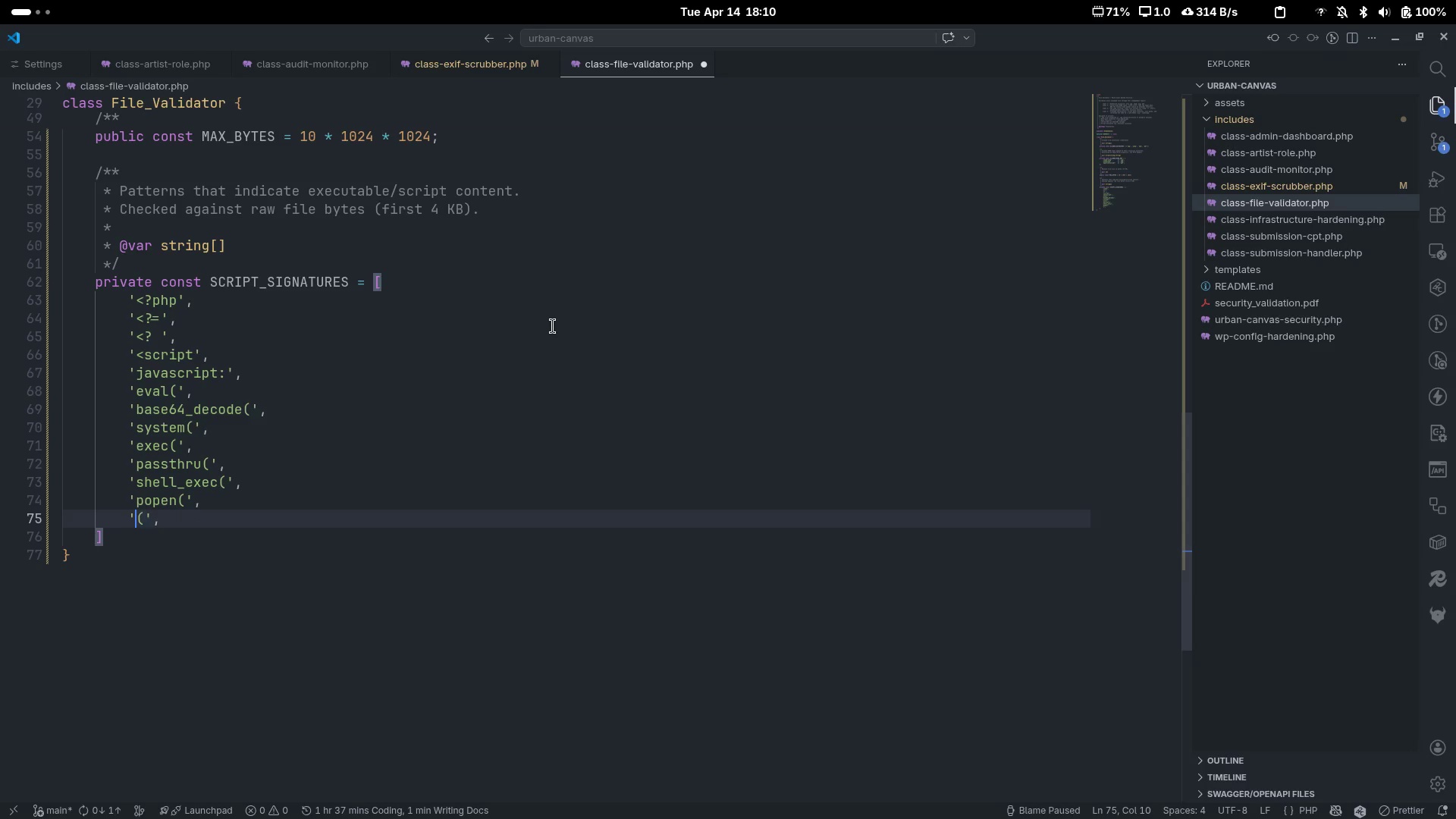 
type(prov)
key(Backspace)
type(c_open)
 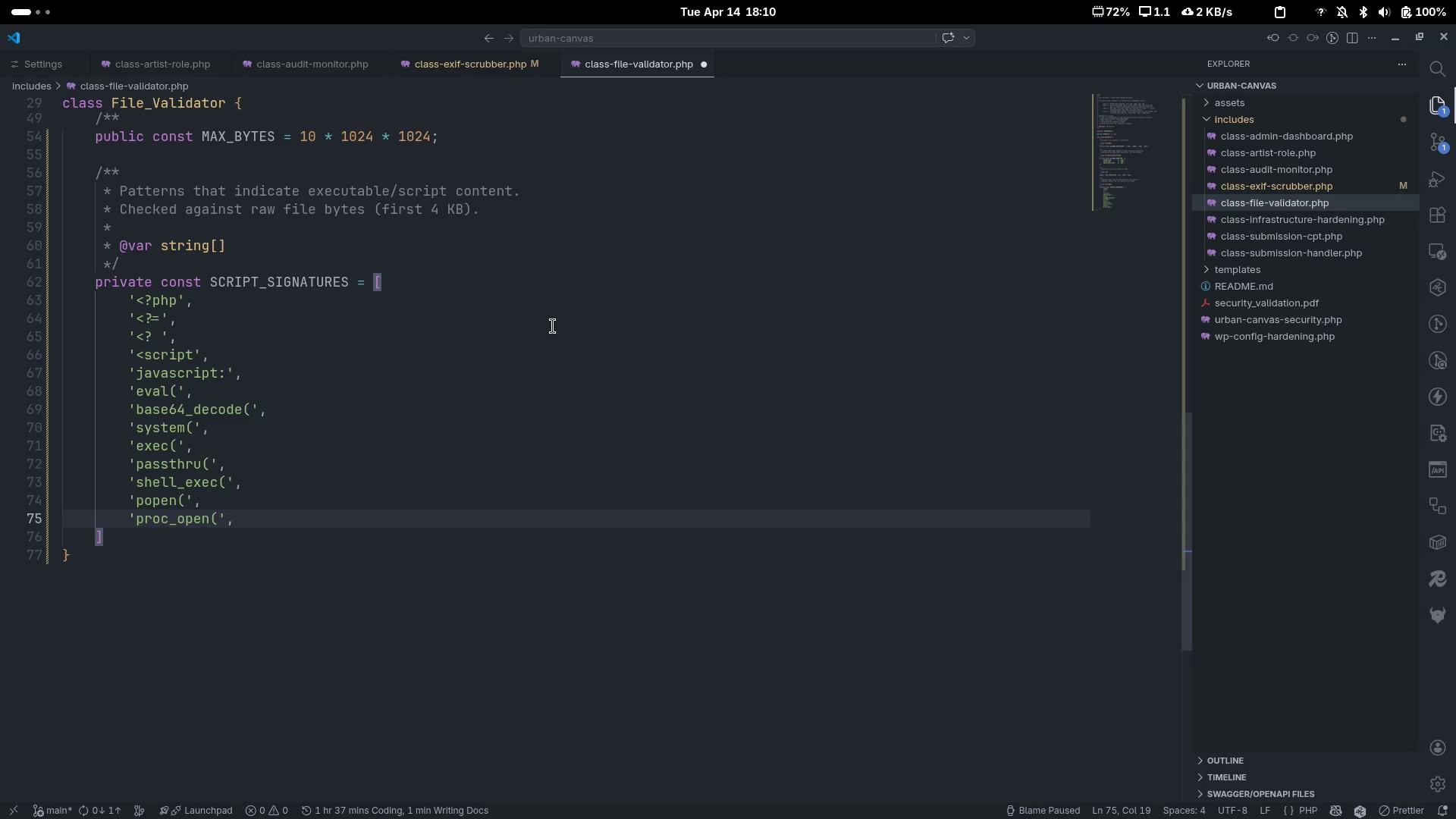 
key(ArrowDown)
 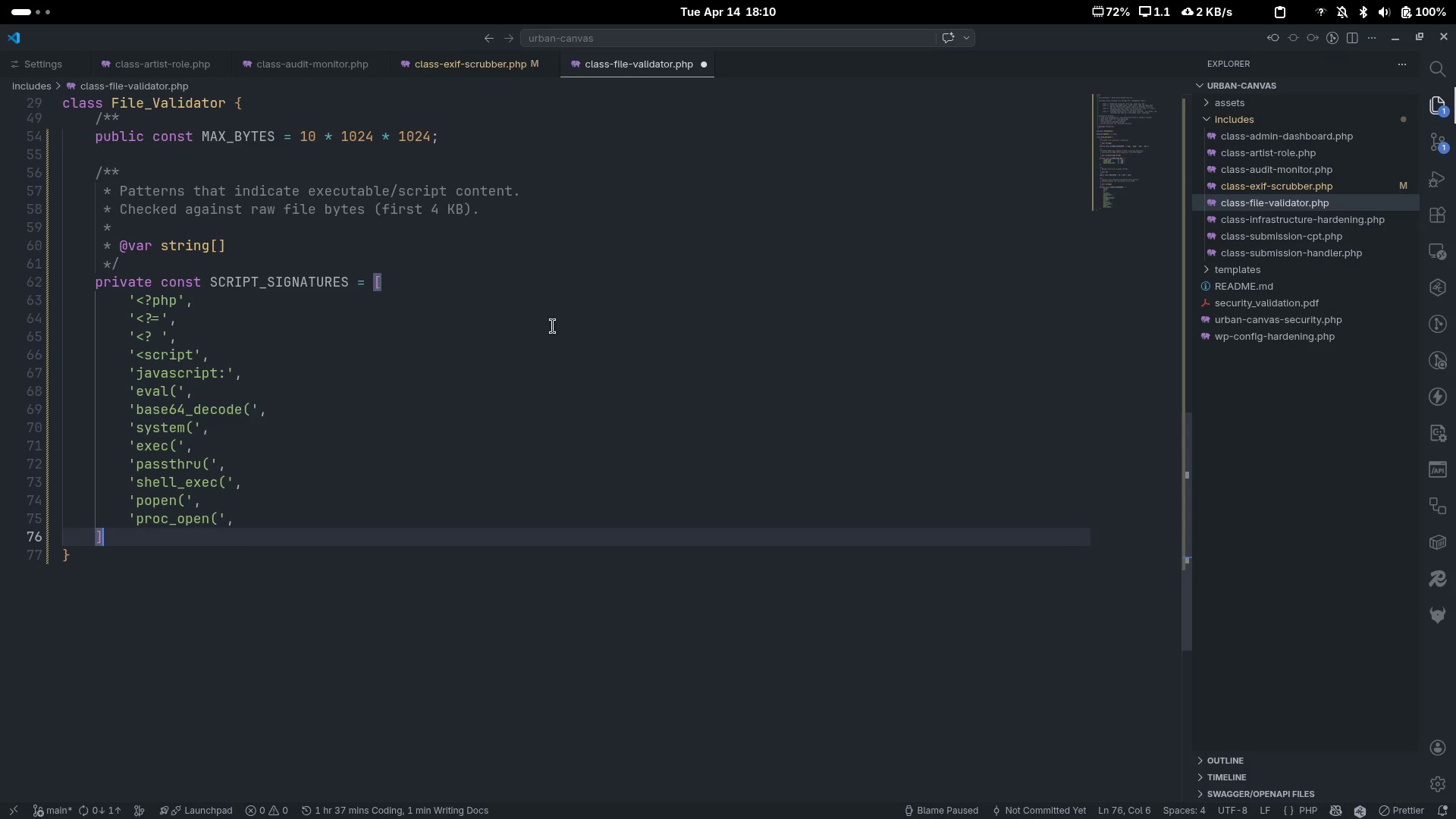 
key(Semicolon)
 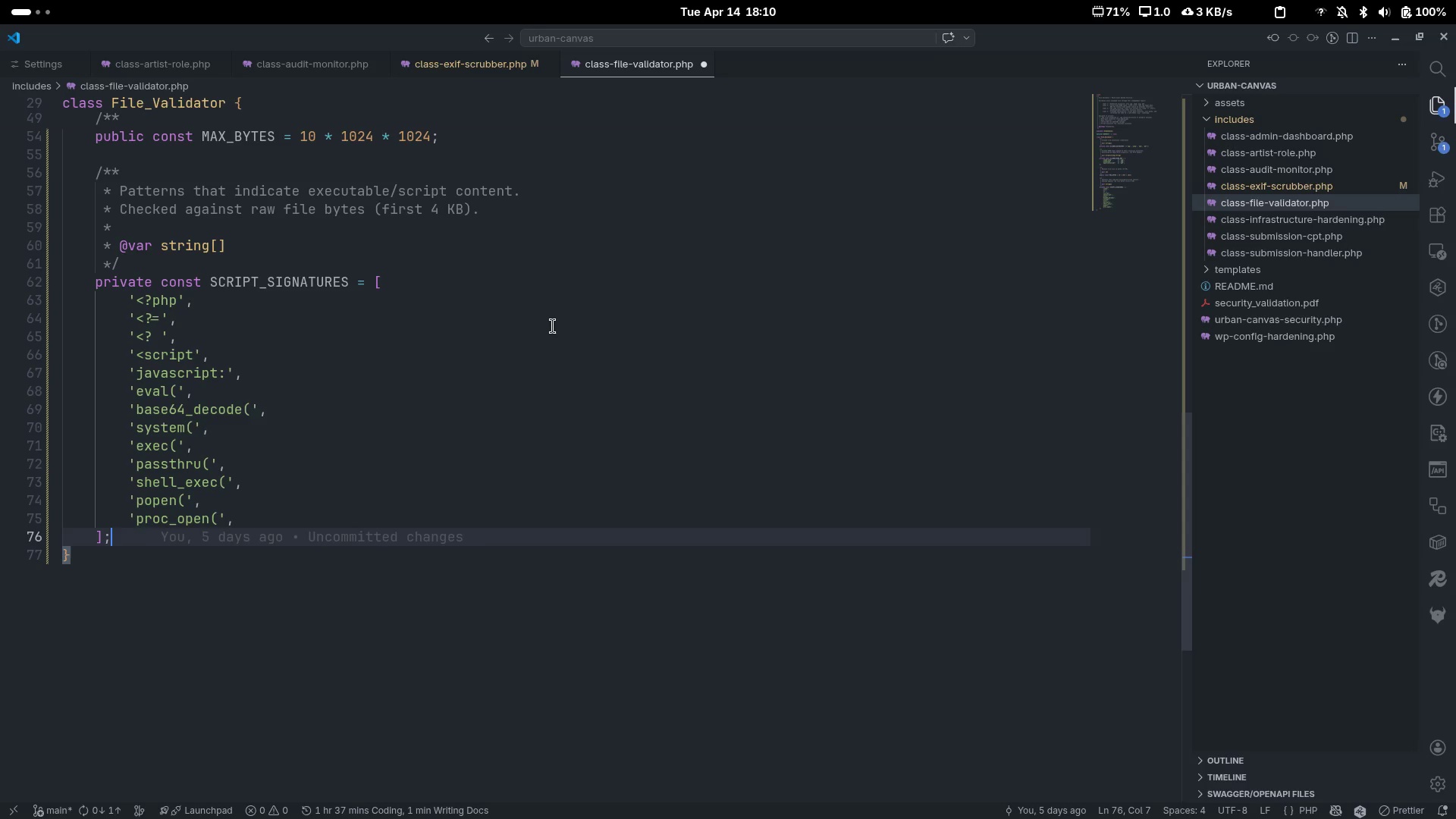 
wait(12.26)
 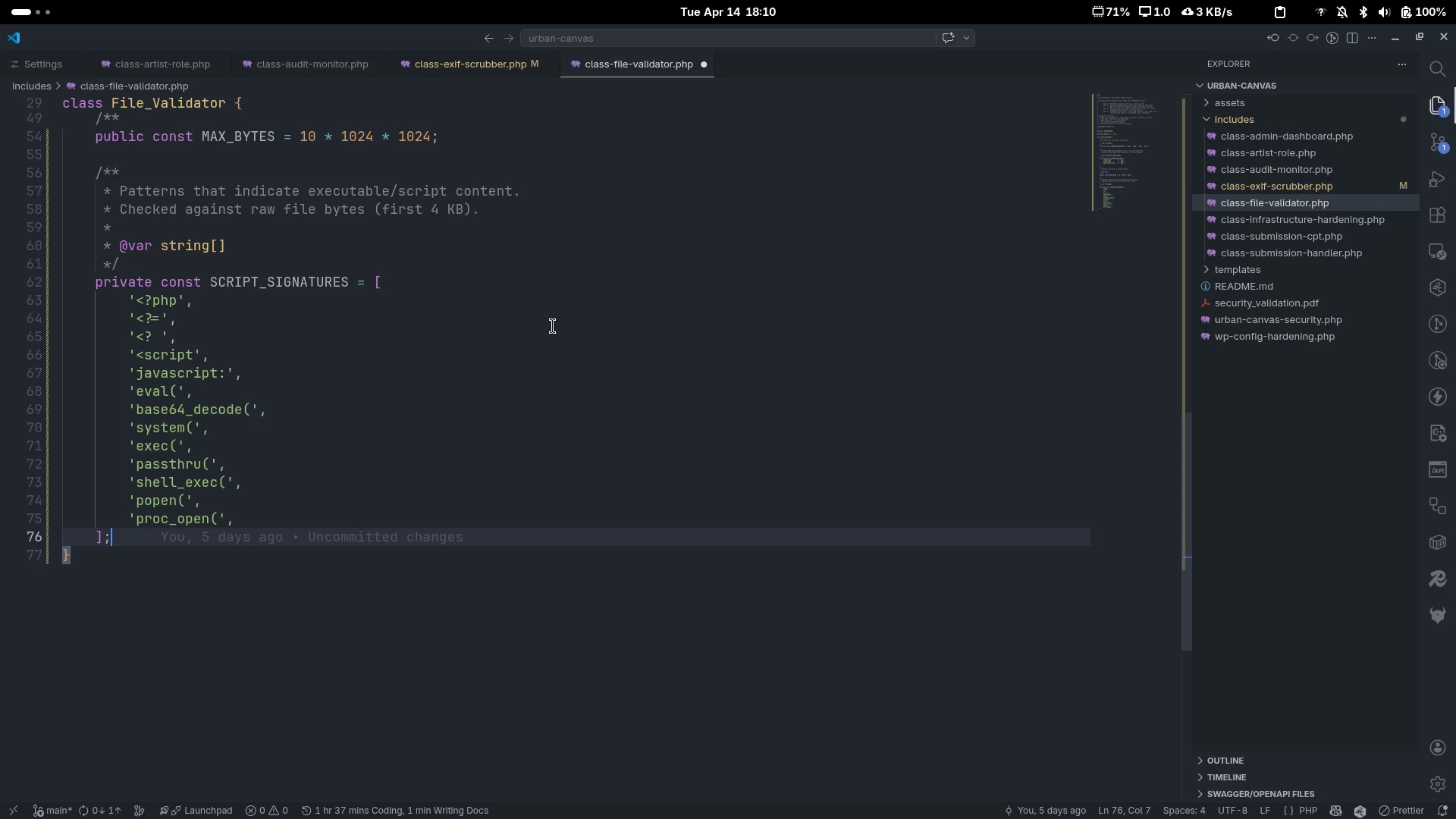 
left_click([1455, 0])
 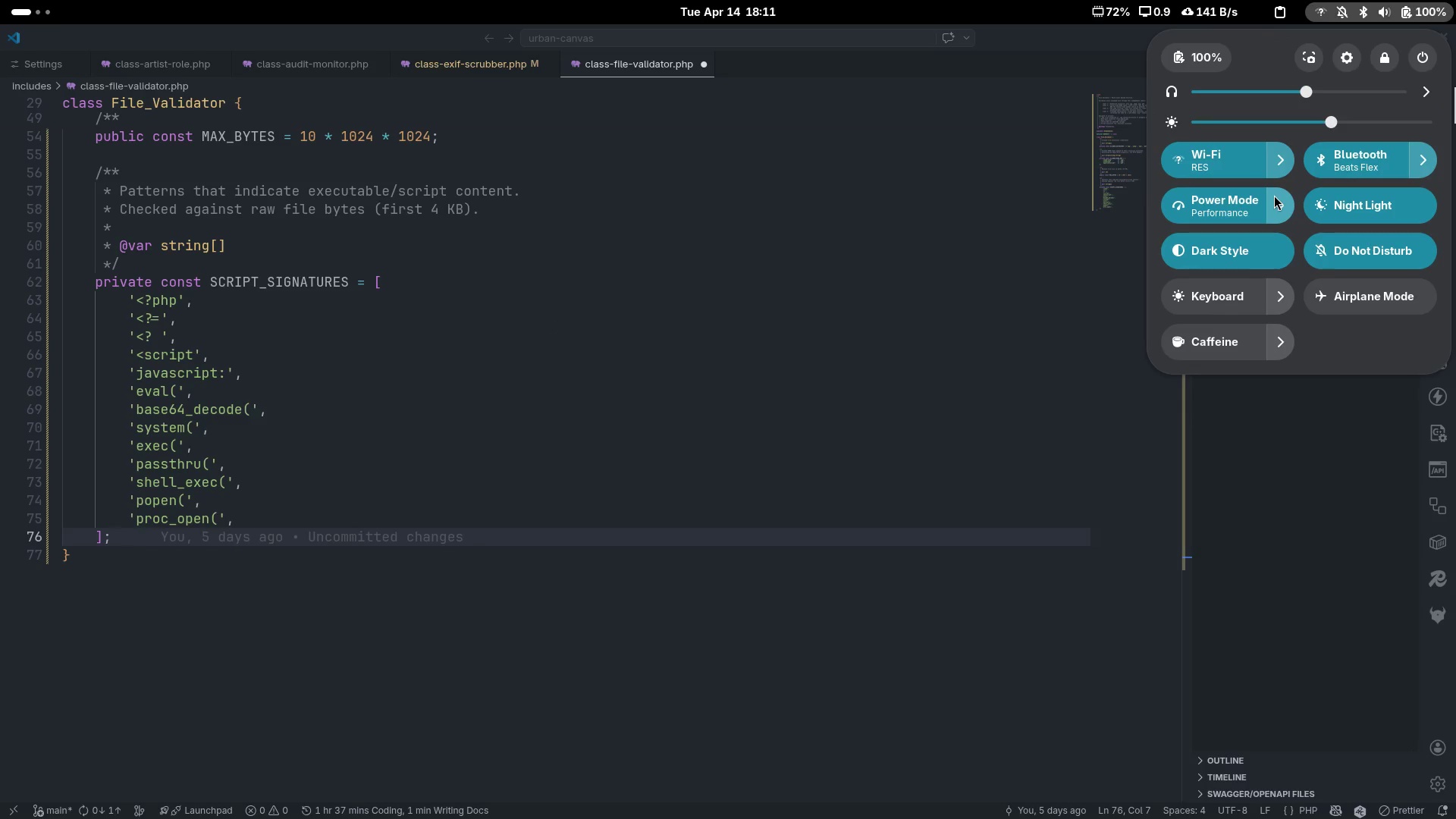 
left_click([1274, 195])
 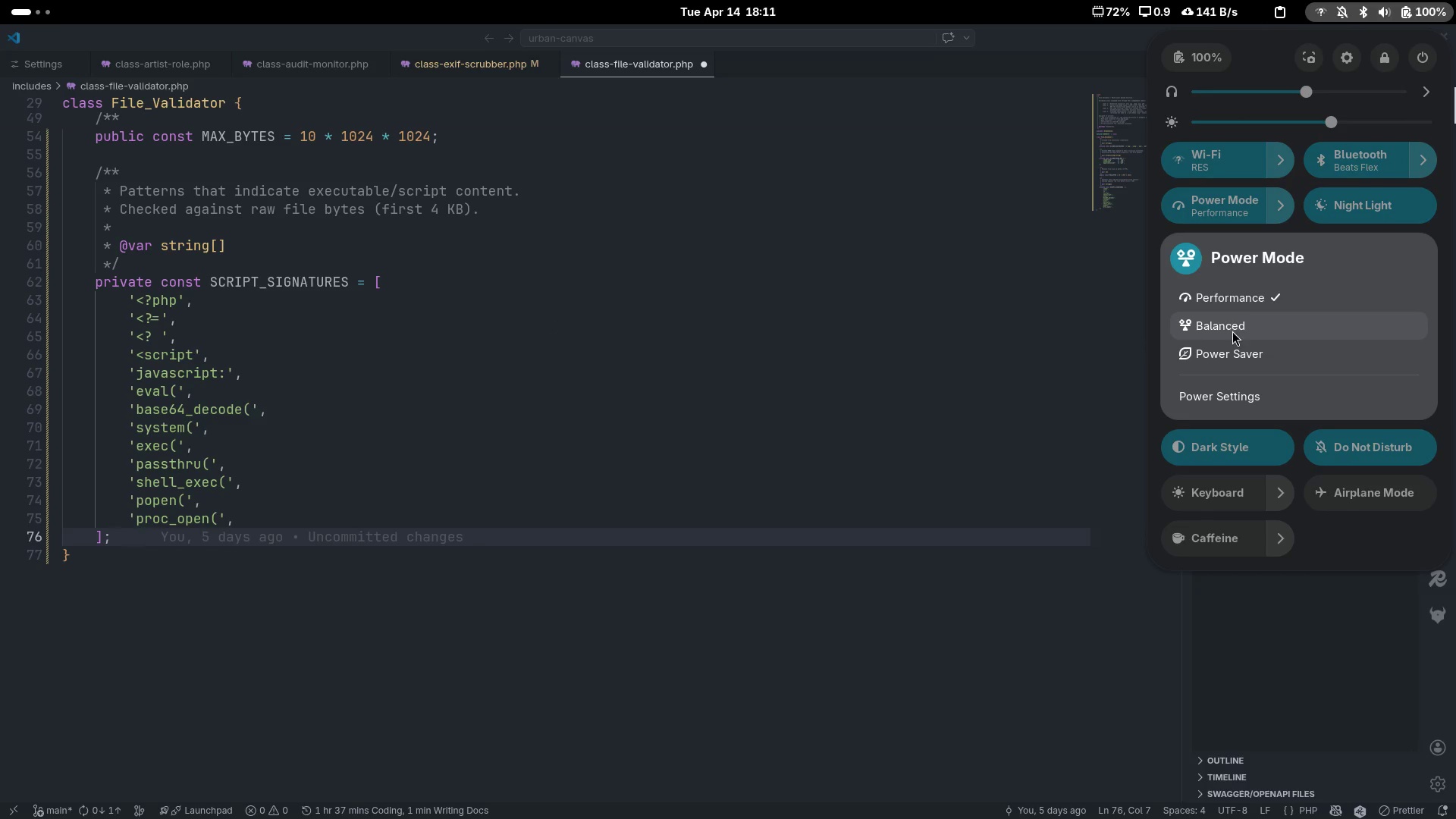 
left_click([1233, 342])
 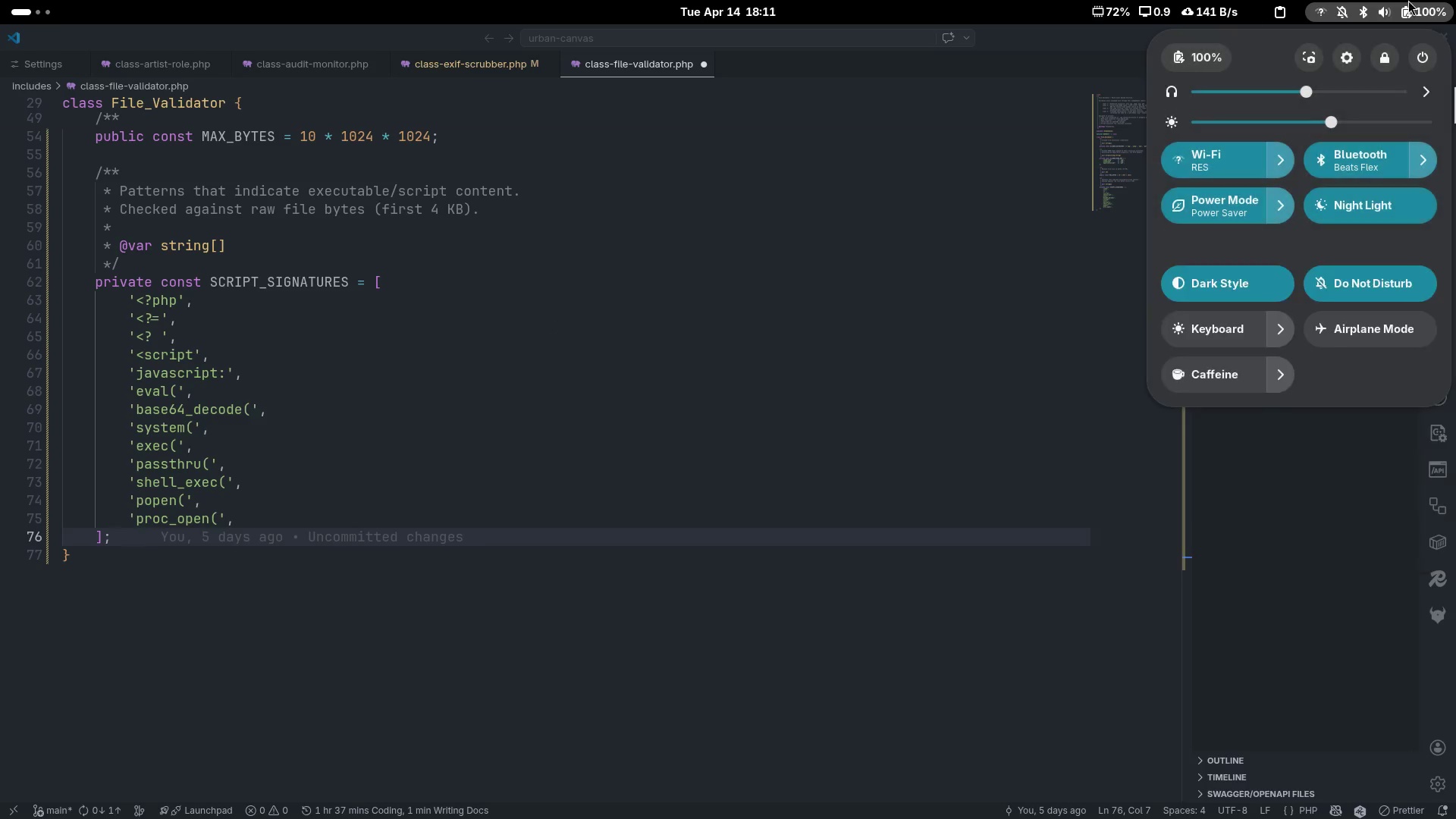 
left_click([1408, 0])
 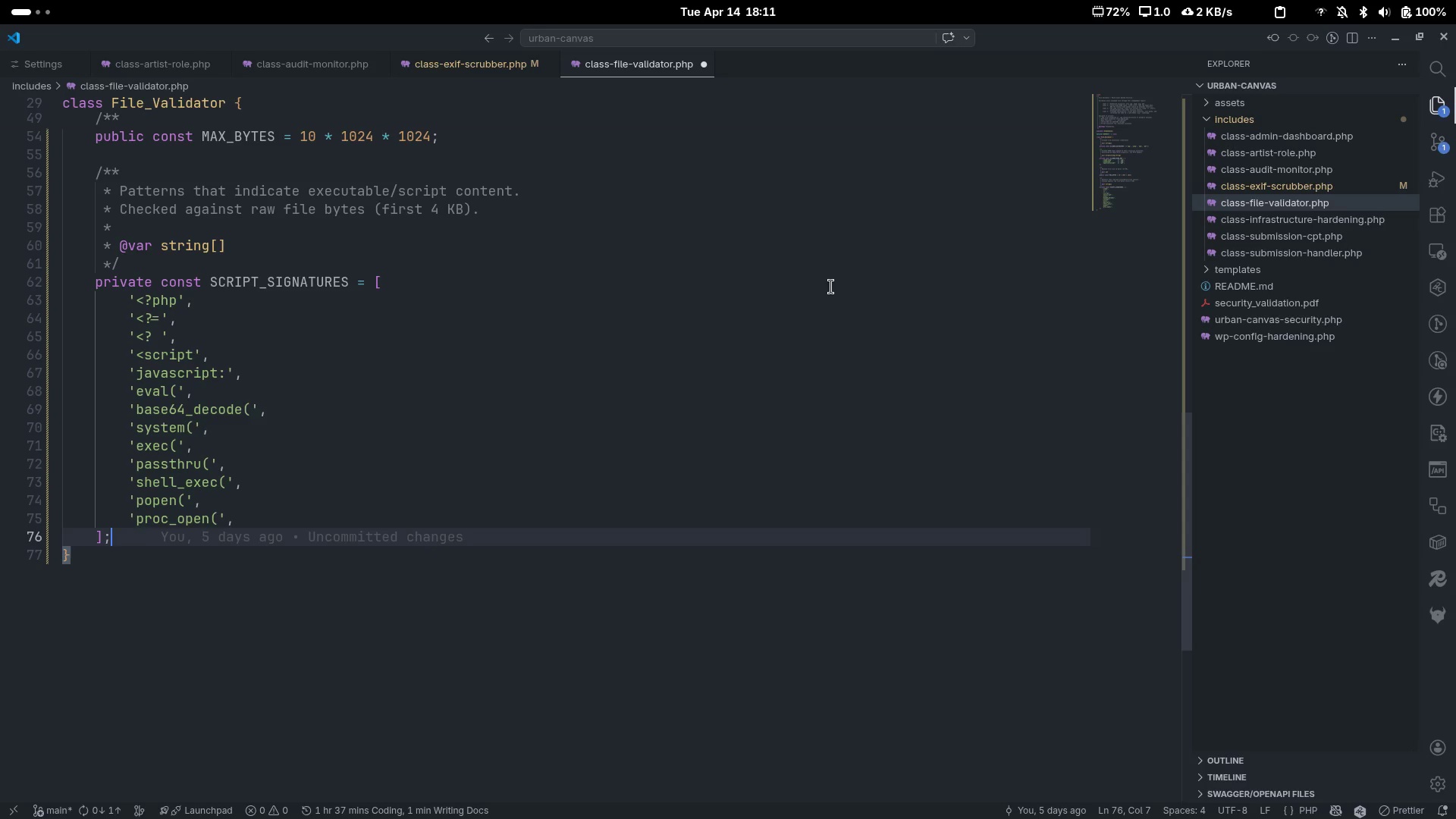 
wait(8.03)
 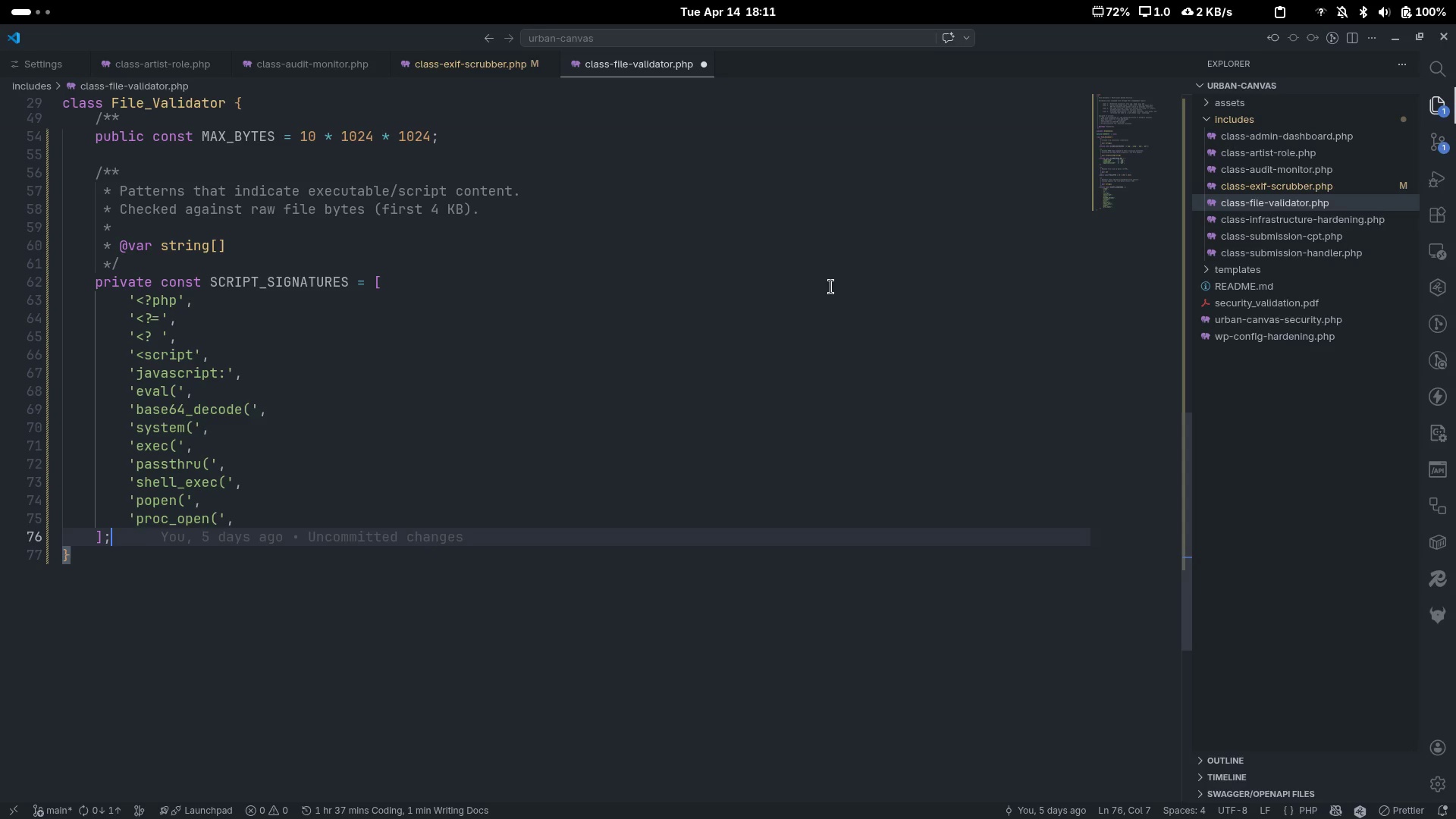 
key(Enter)
 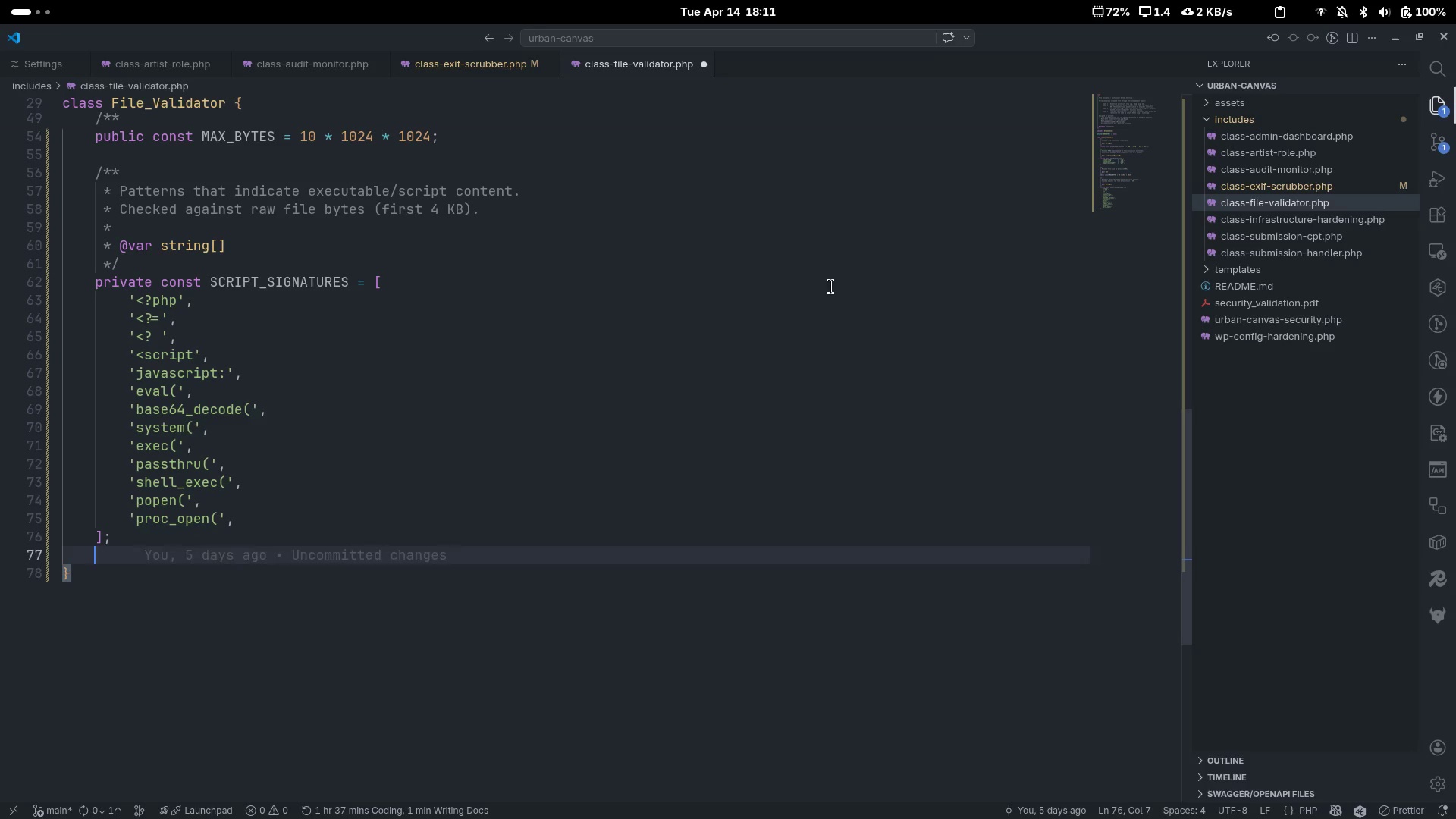 
key(Enter)
 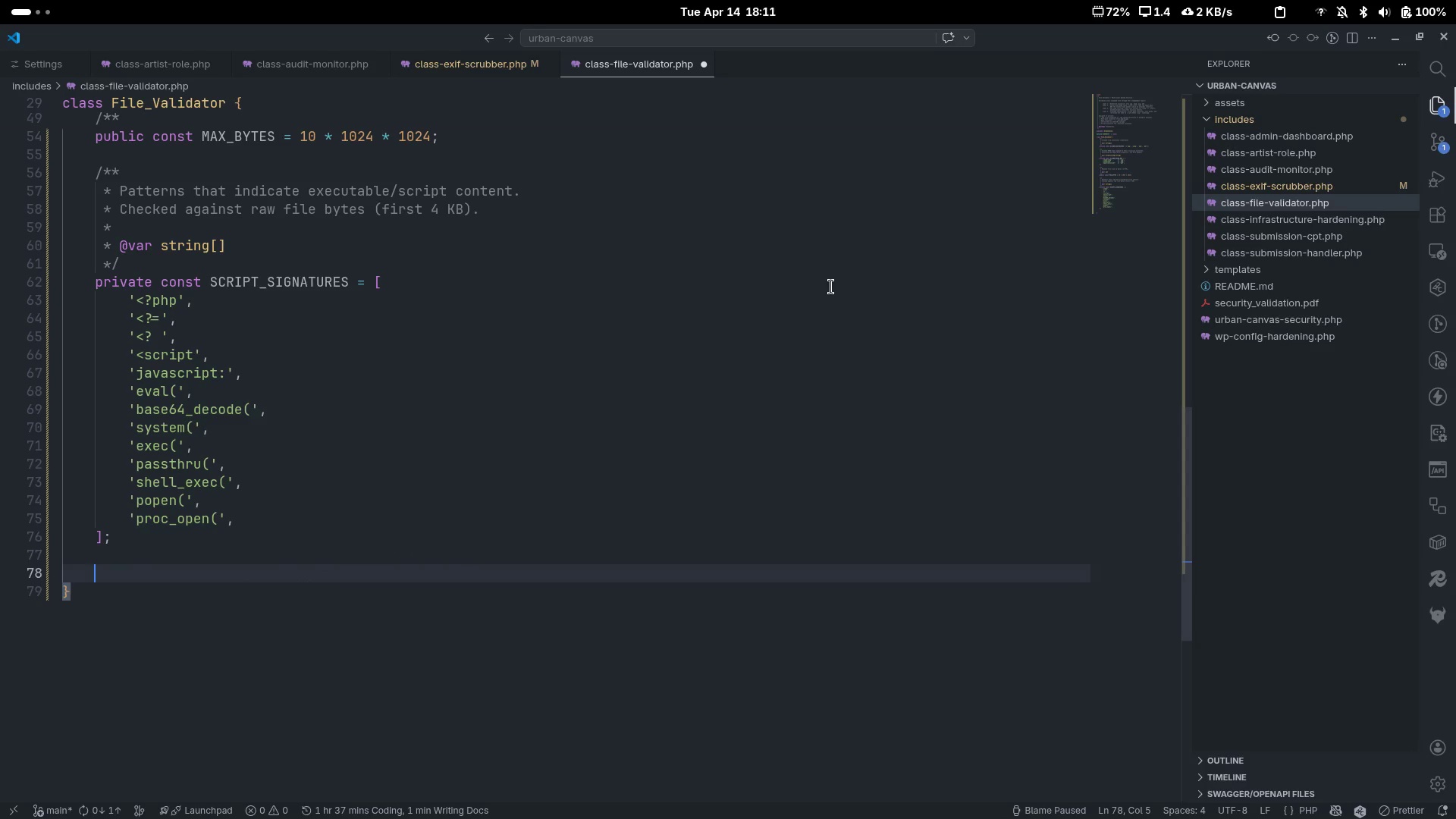 
type(/**)
 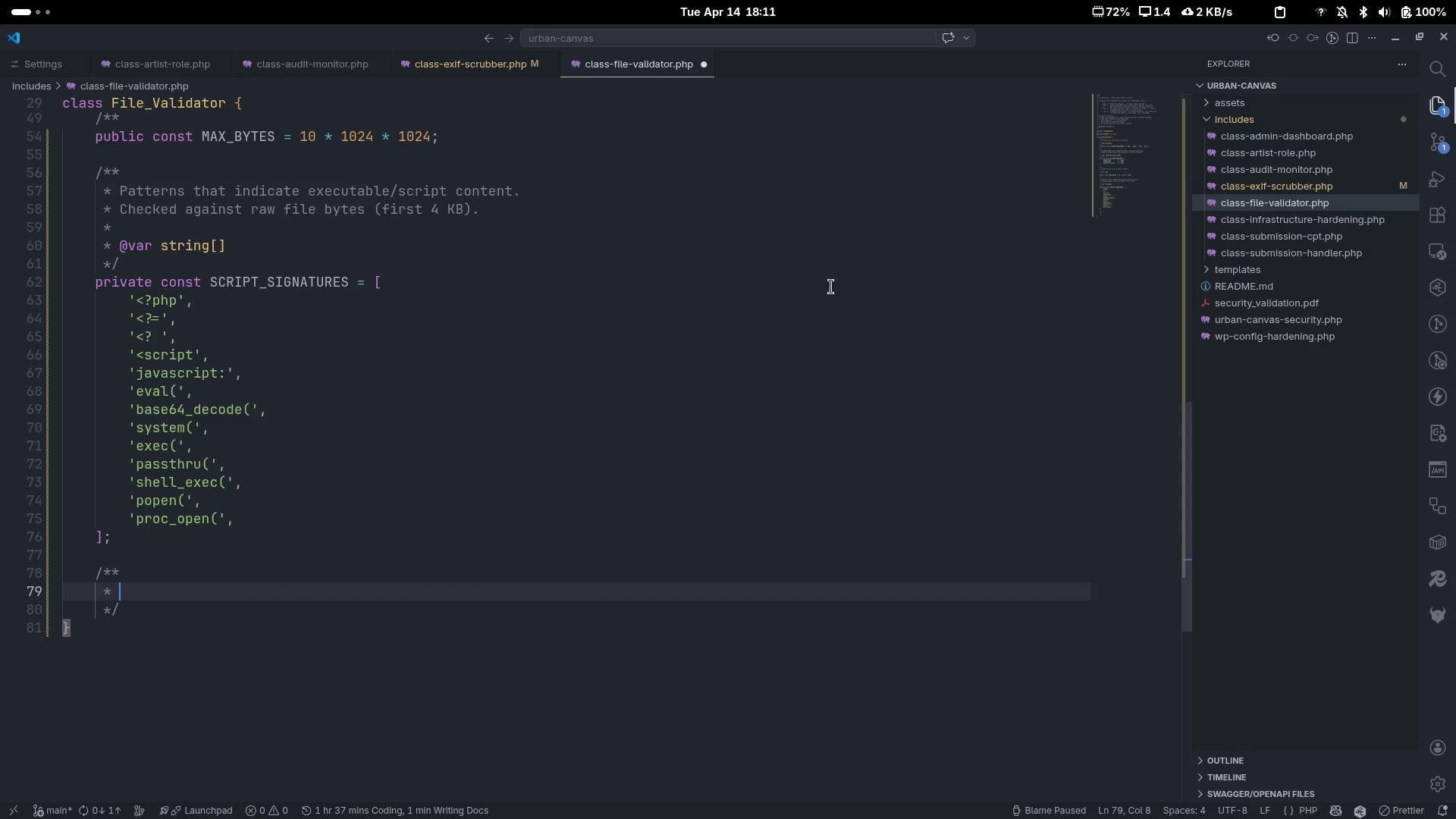 
 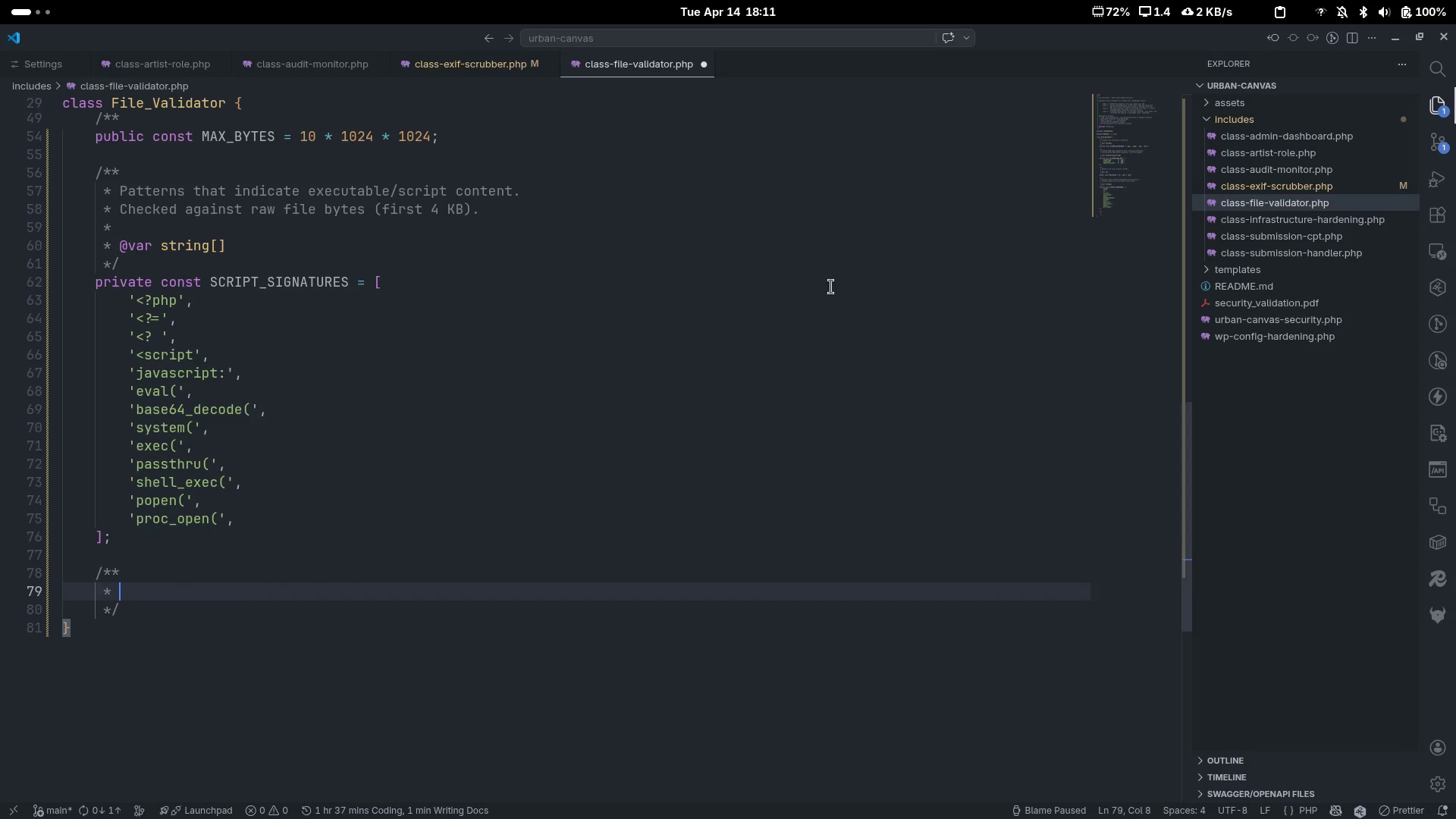 
key(Enter)
 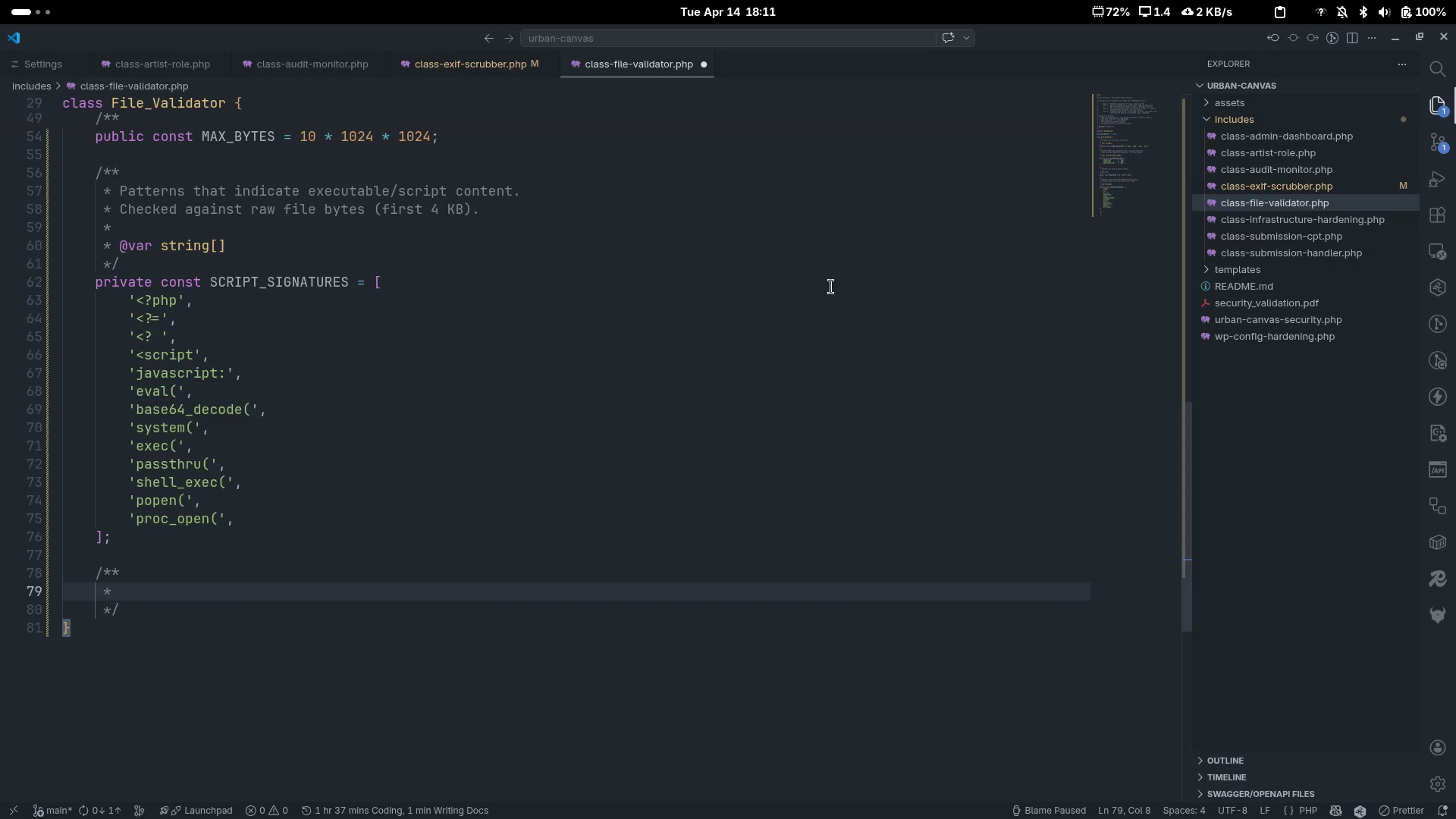 
type(Validate an uploaded file $_FILES format.)
 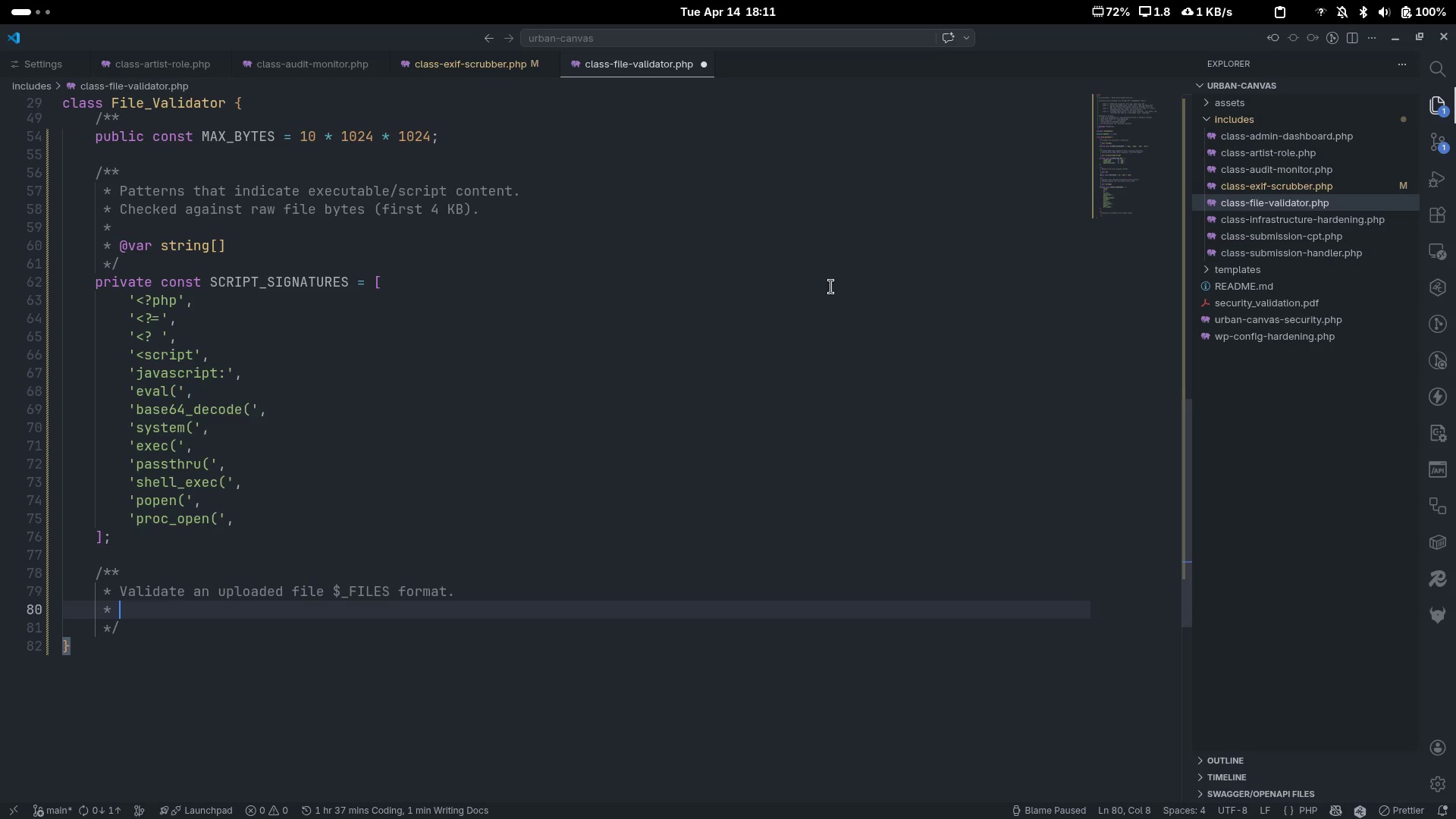 
 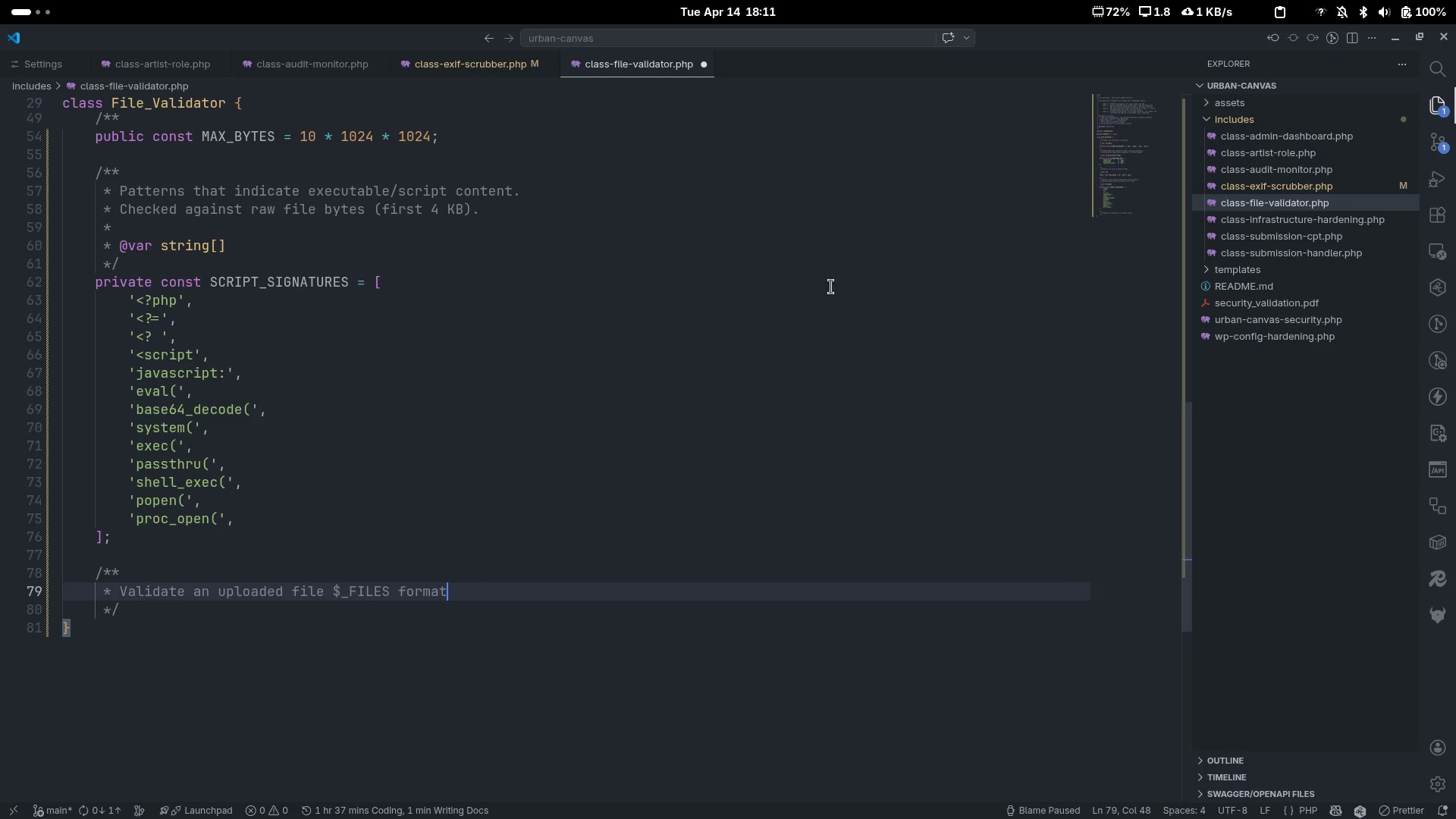 
key(Enter)
 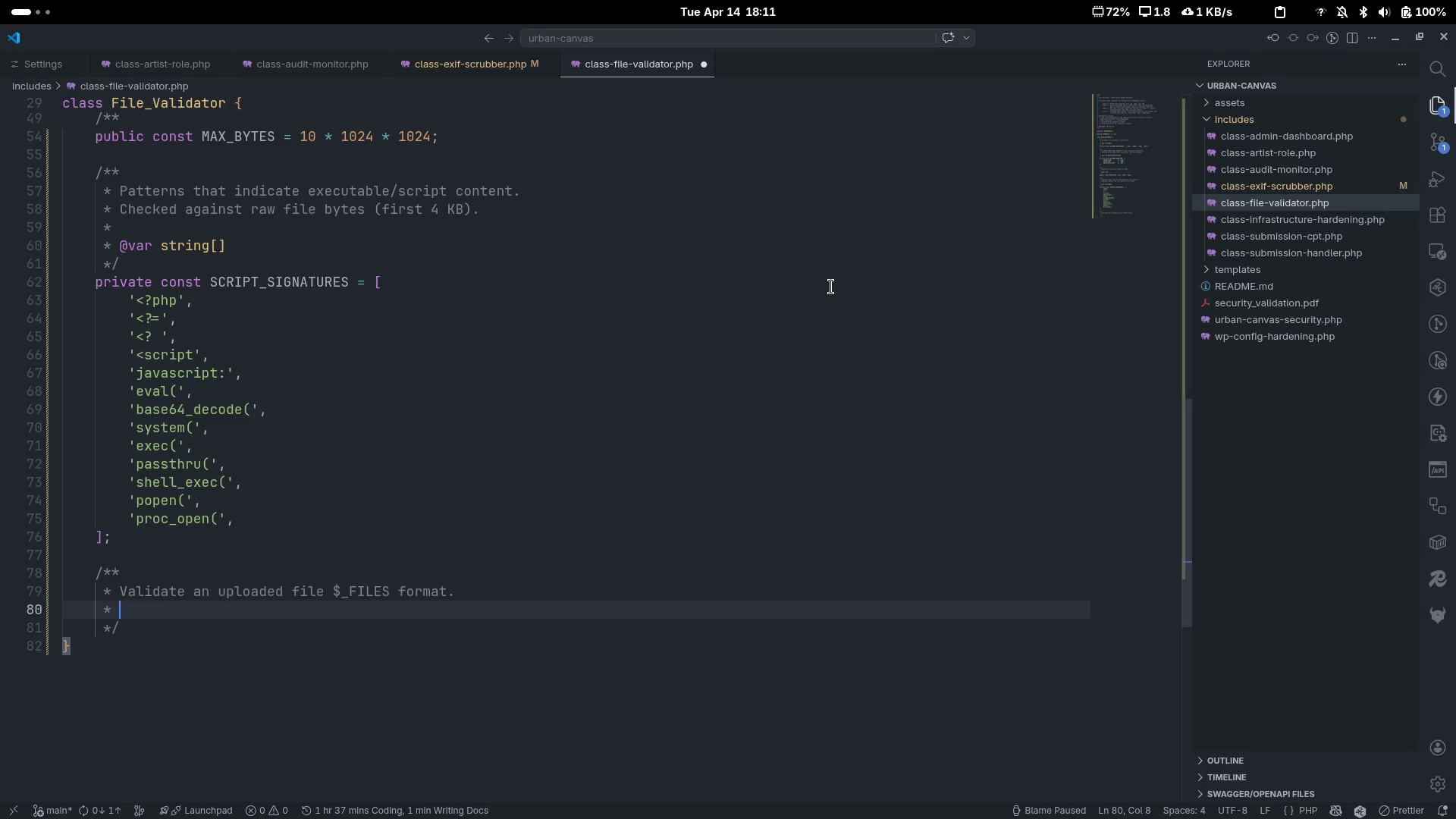 
key(Enter)
 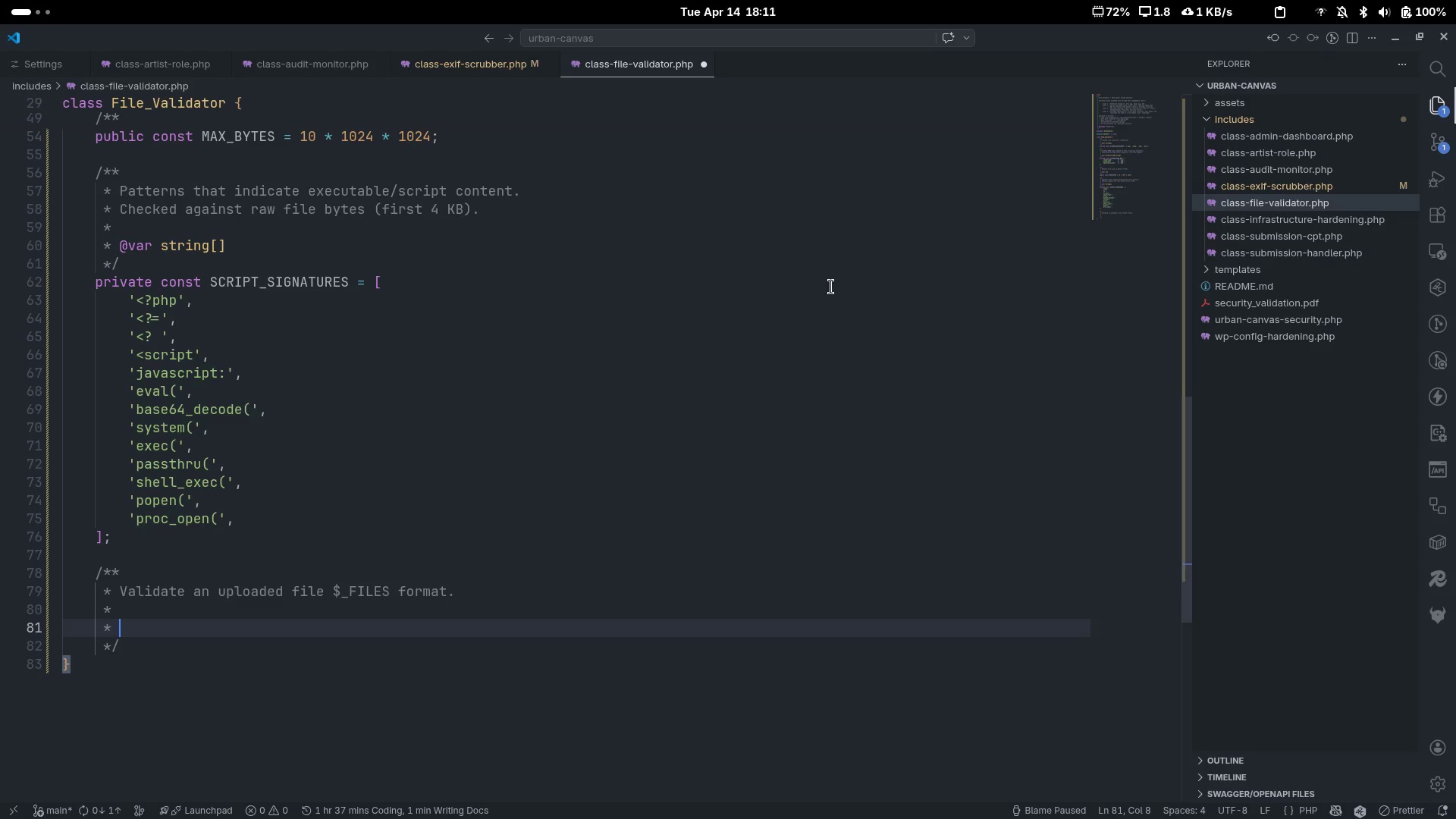 
type(@param array{name: strin)
 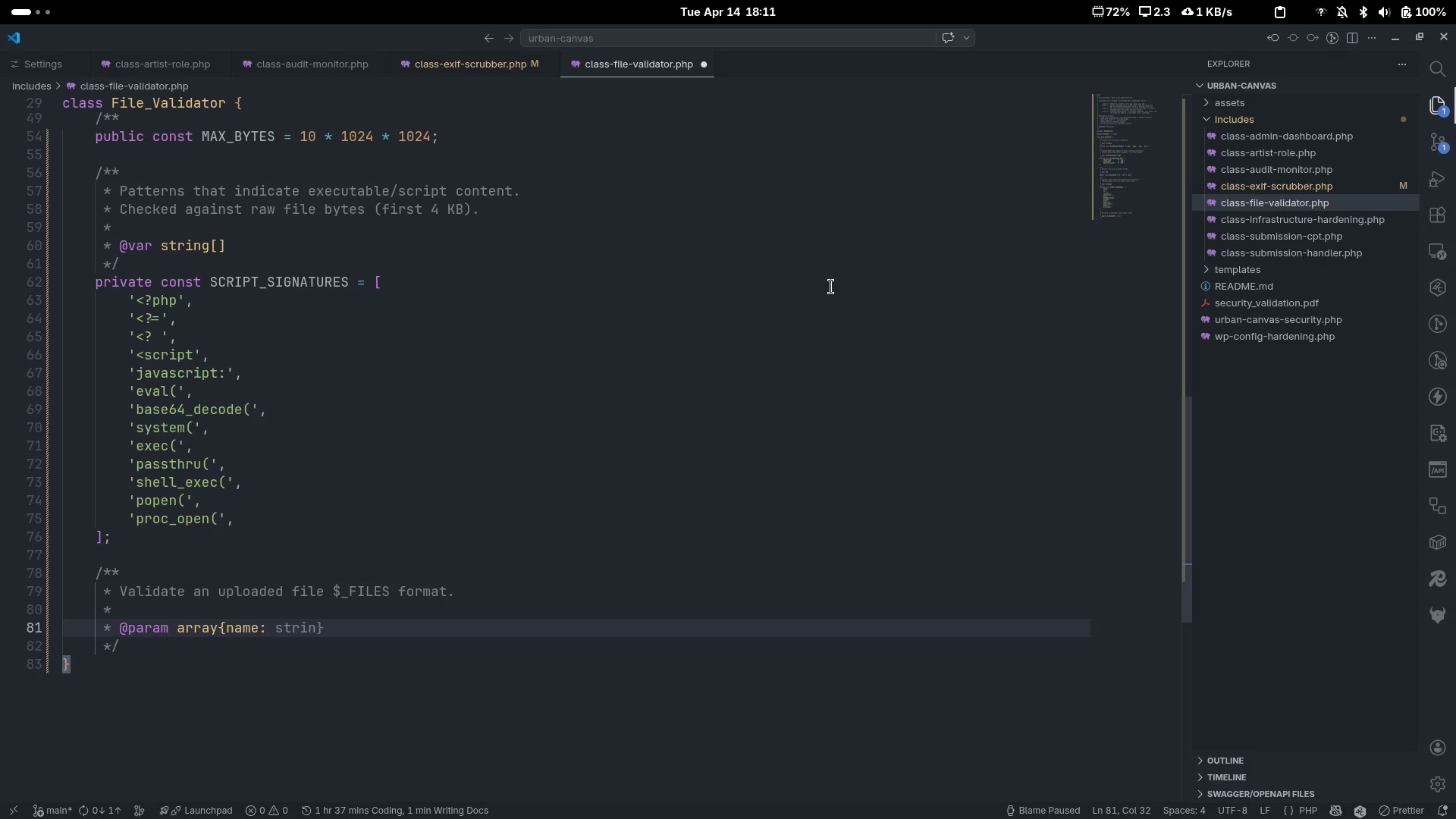 
 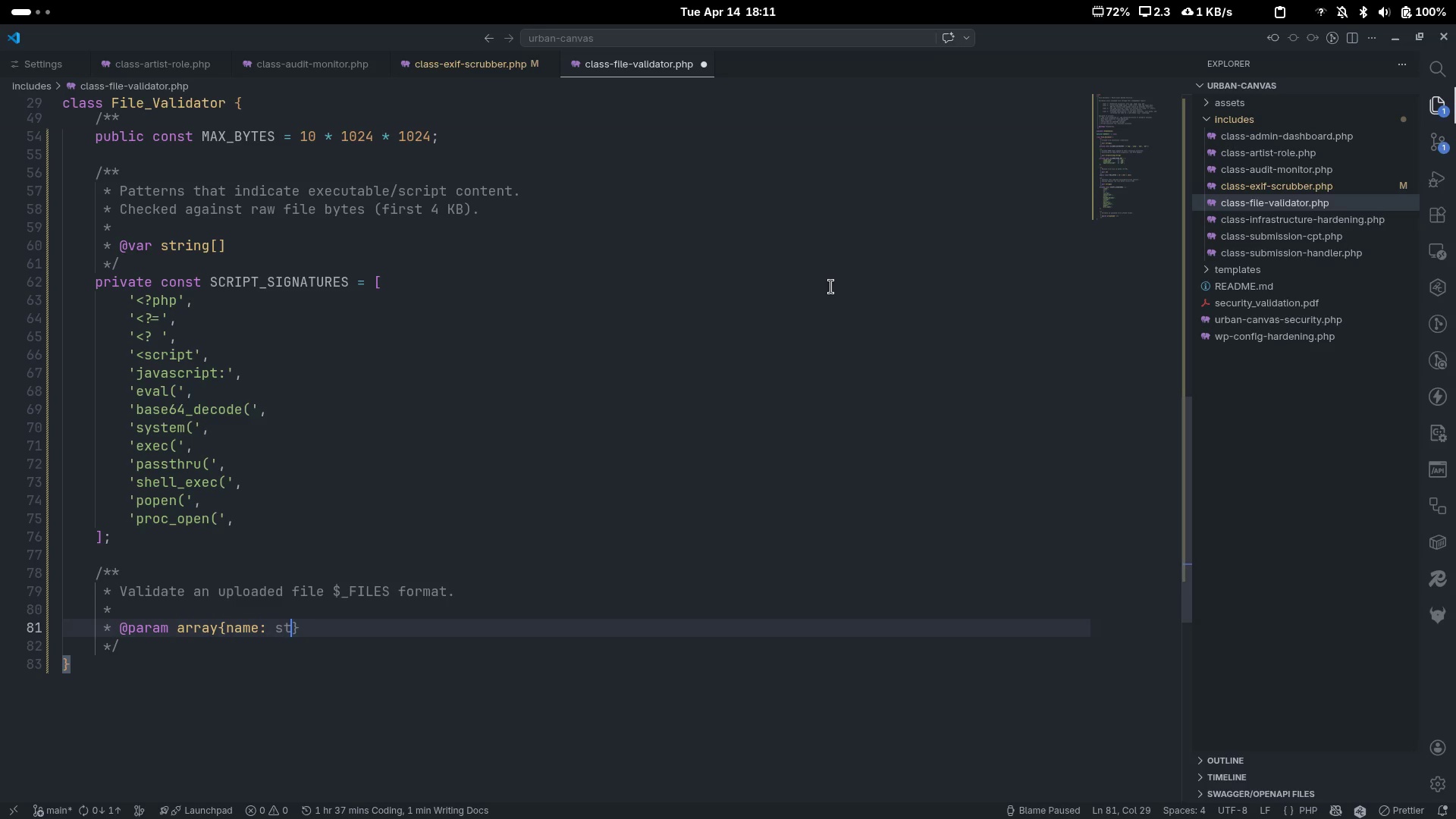 
key(Control+ControlLeft)
 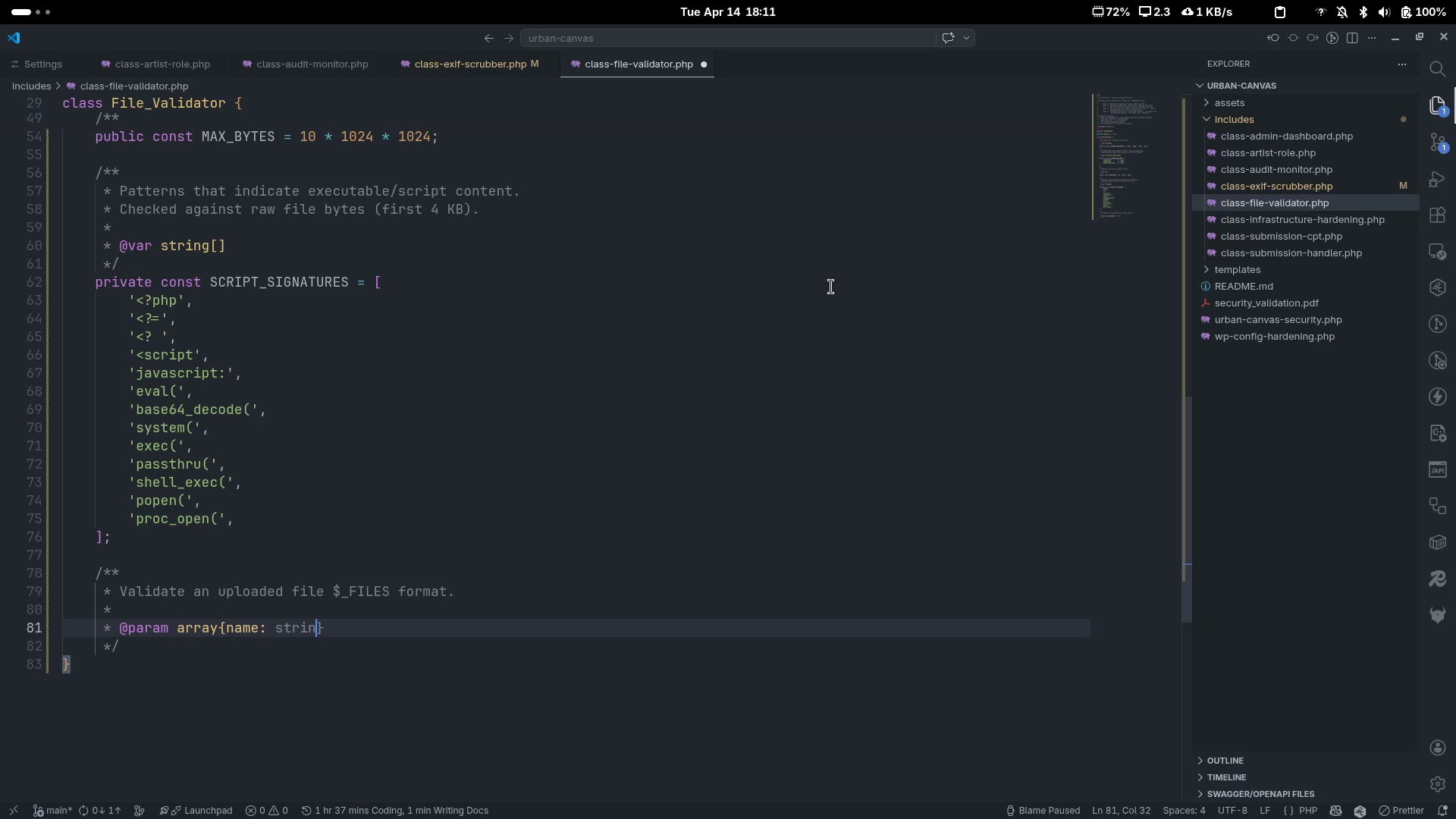 
key(Control+Backspace)
 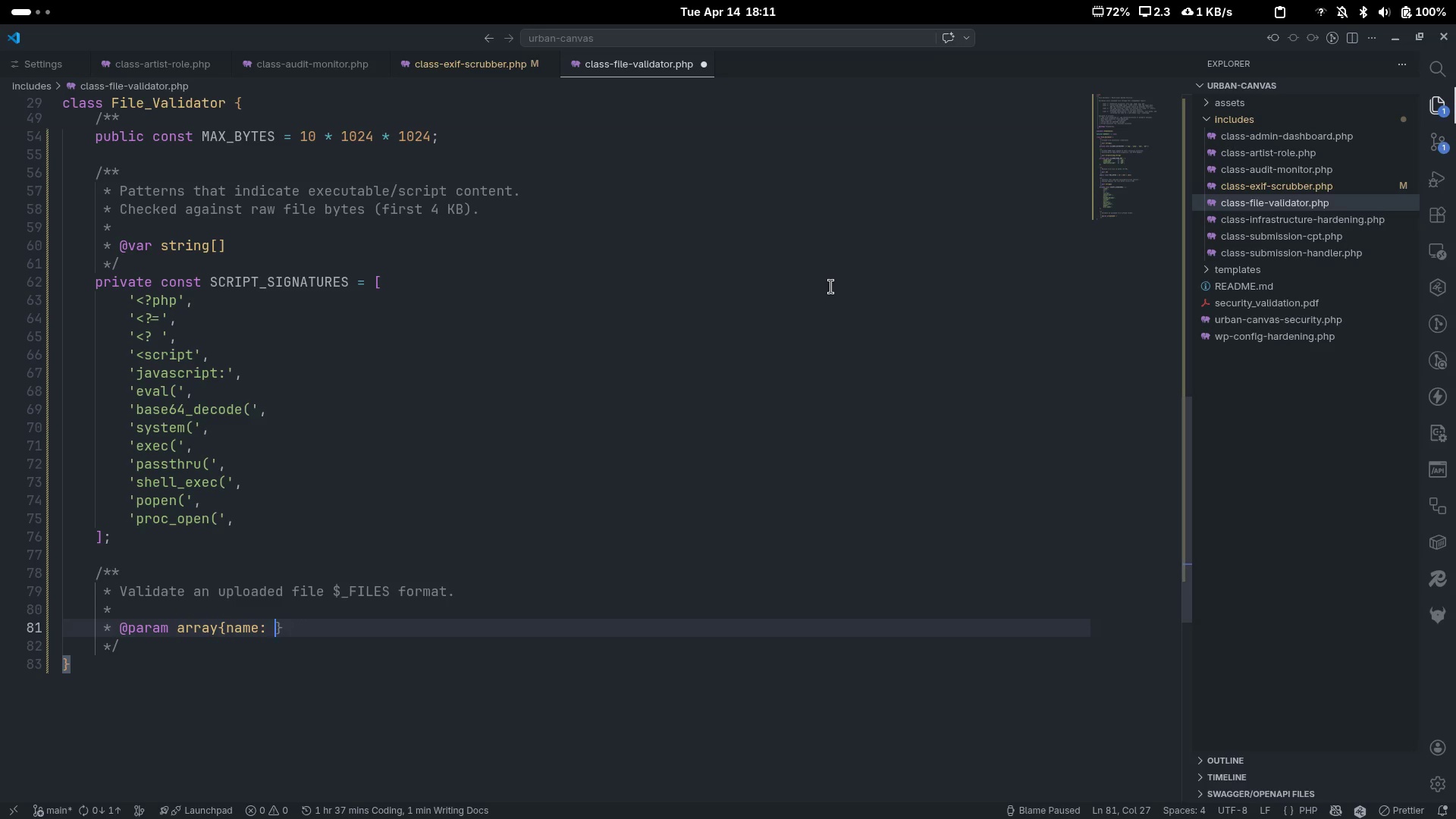 
key(Backspace)
type(string,tmp,)
key(Backspace)
type(_name:string,size:int,error,)
key(Backspace)
type(:int)
 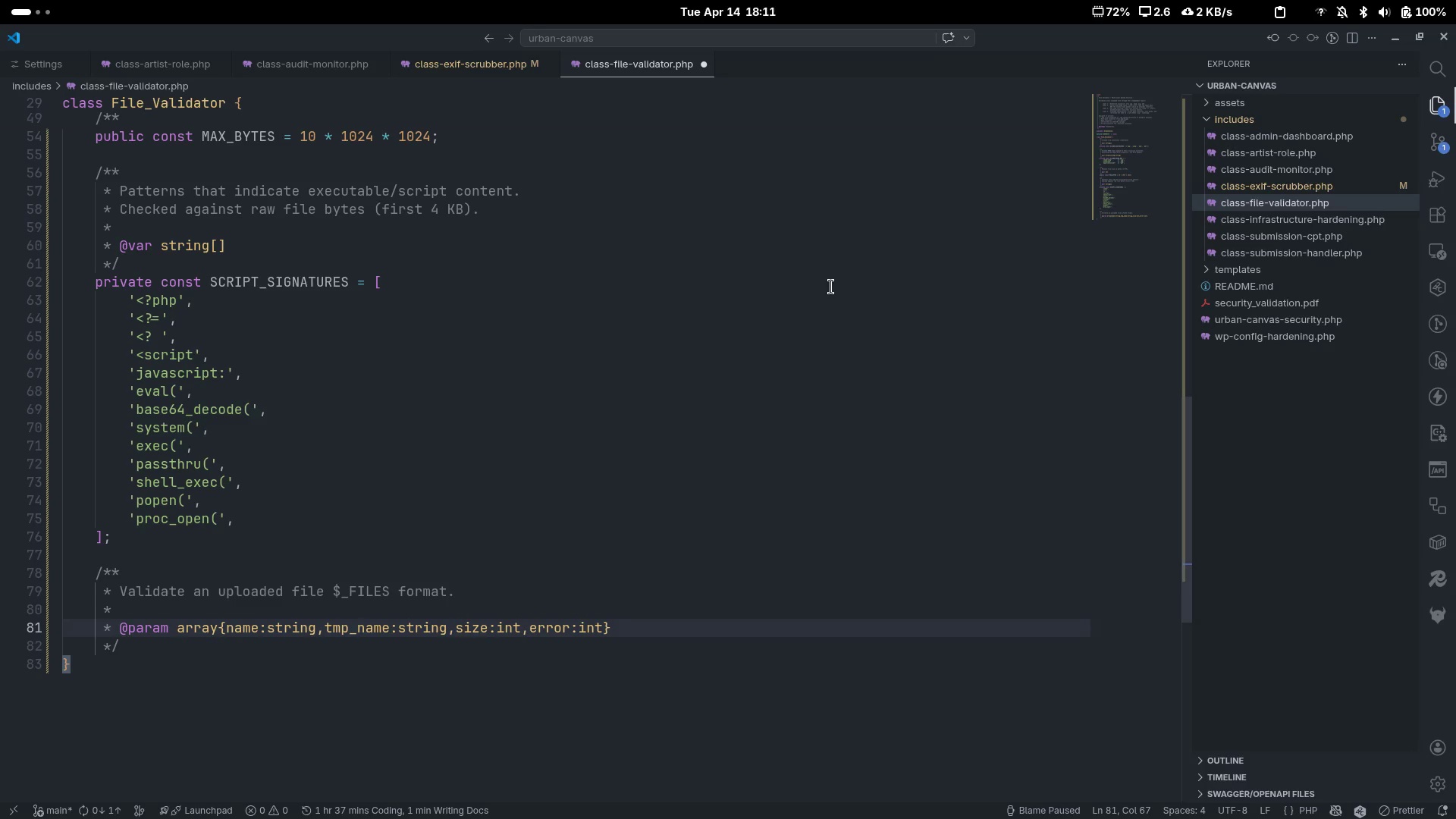 
key(ArrowRight)
 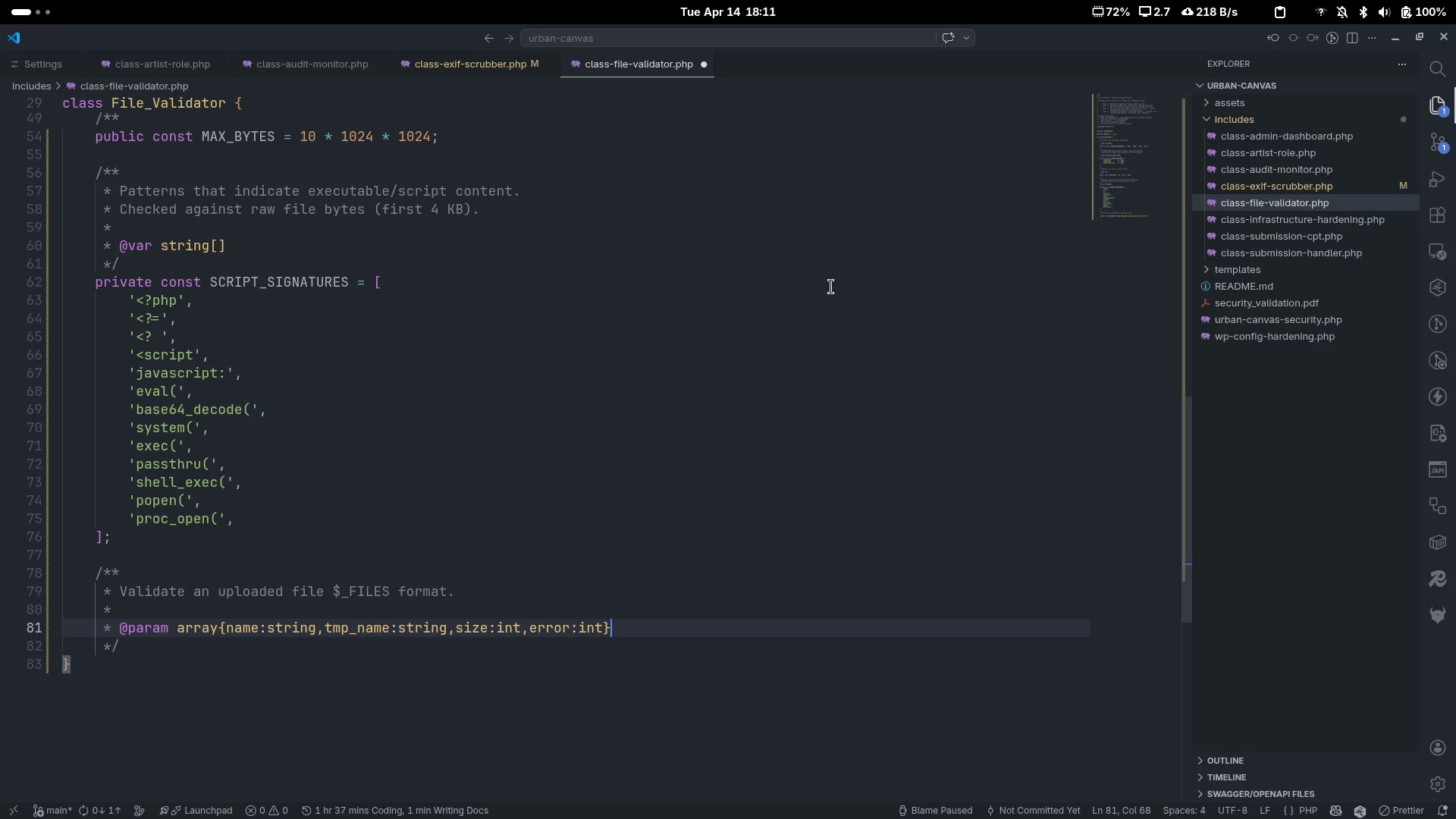 
type( $file)
 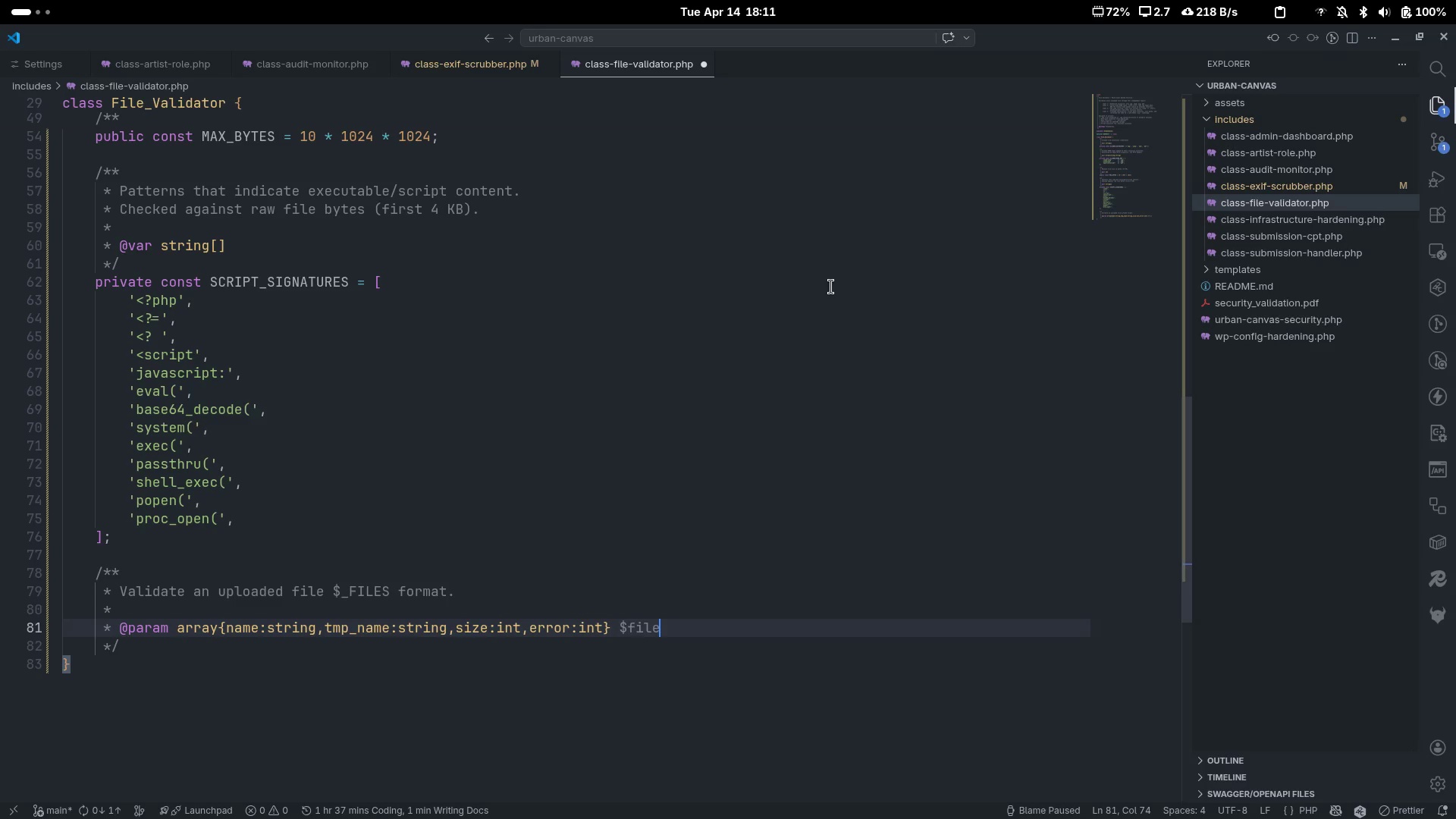 
key(Enter)
 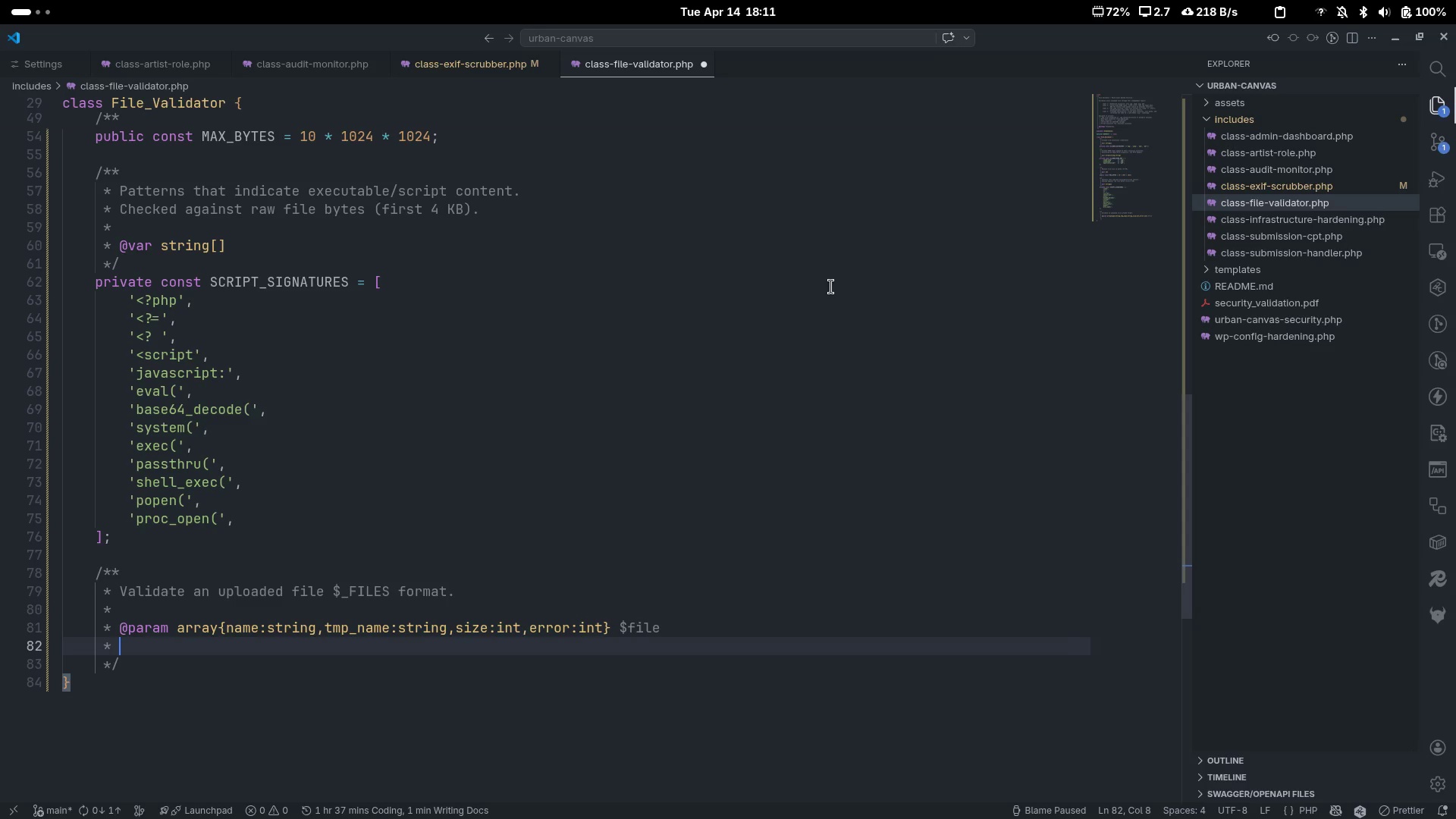 
type(#)
key(Backspace)
type(@return array{valid:book)
key(Backspace)
type(l,error?:string, s)
key(Backspace)
key(Backspace)
type(save)
key(Backspace)
type(f)
key(Backspace)
type(e_name)
 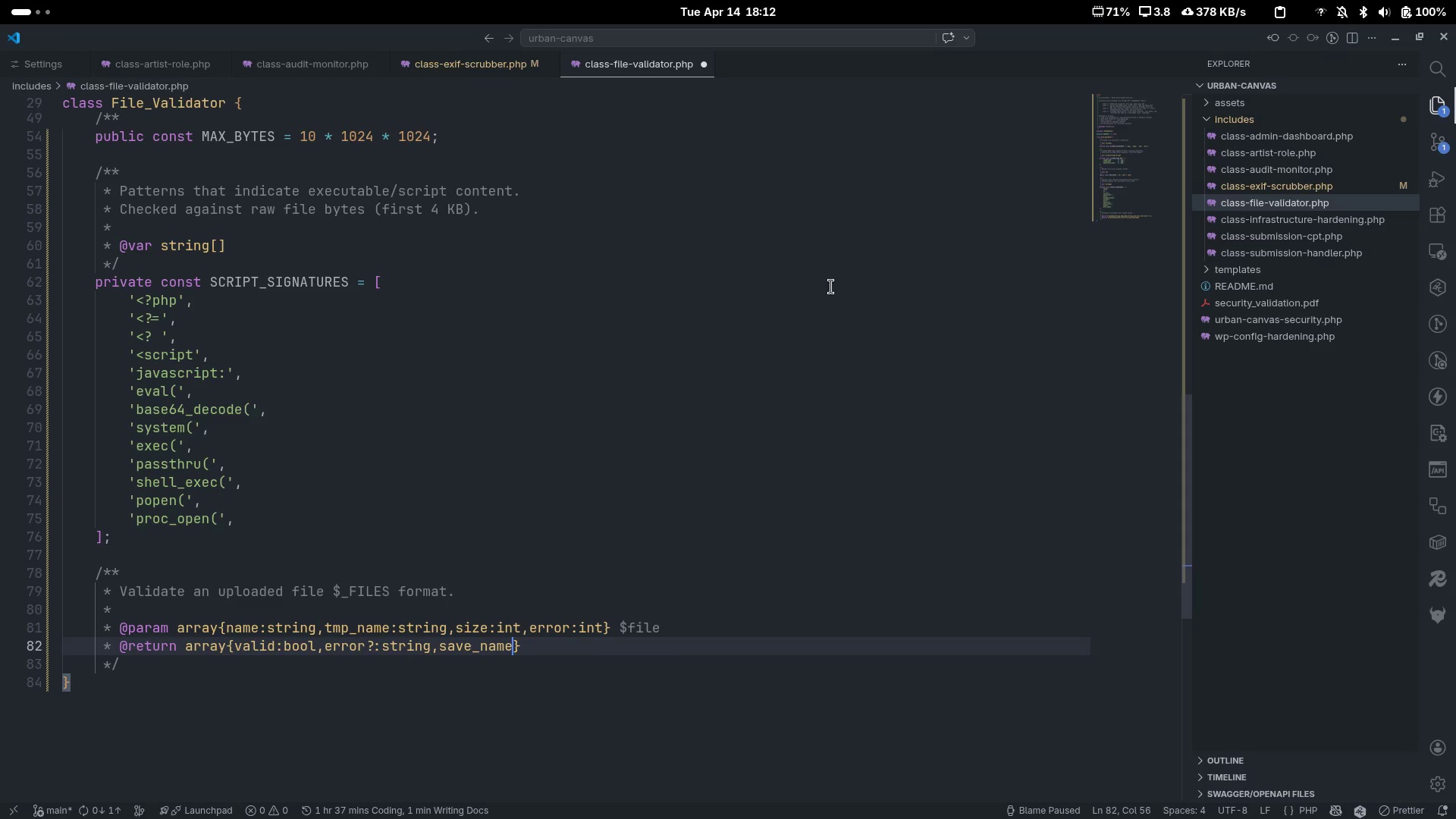 
key(Control+ControlLeft)
 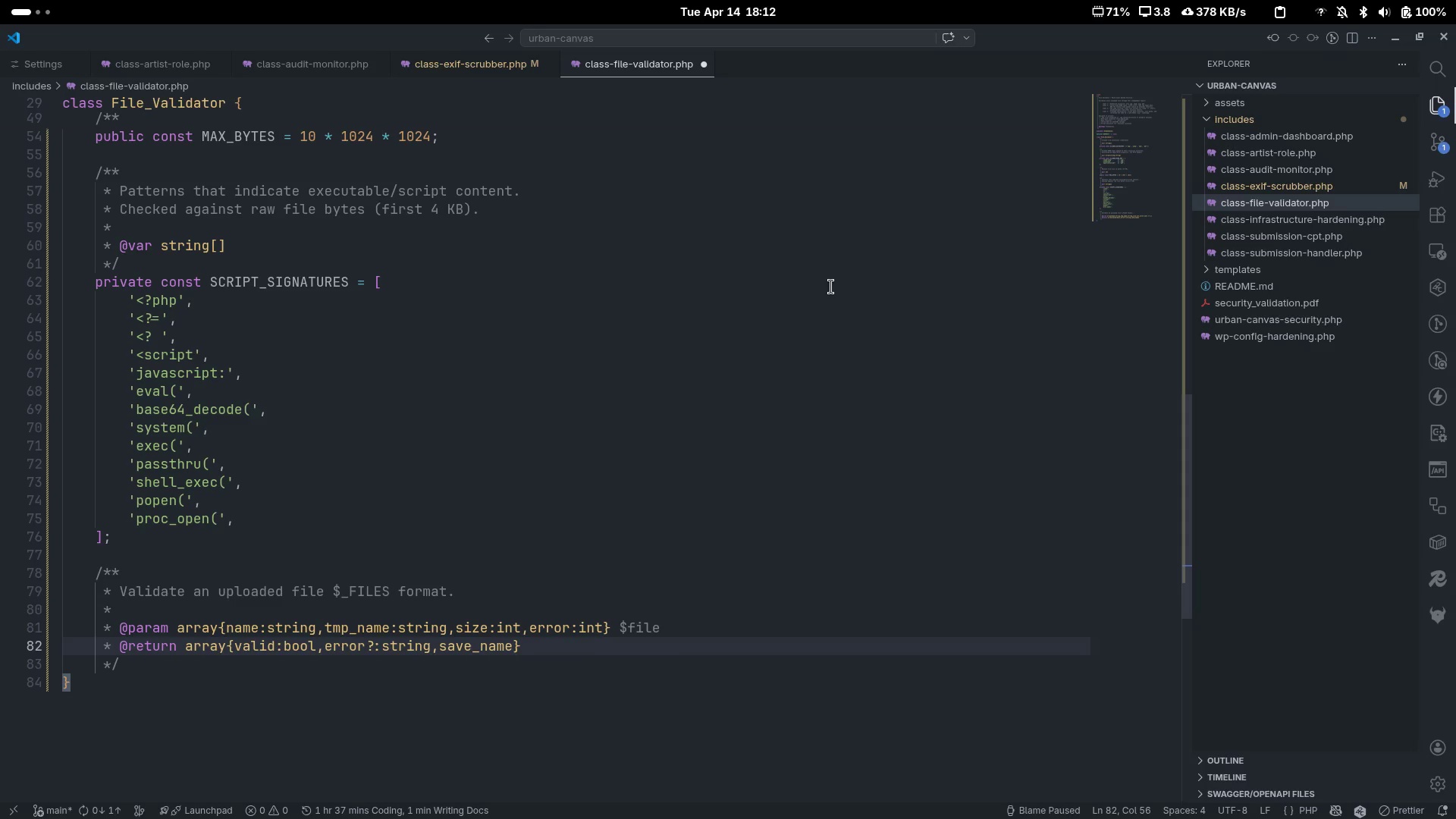 
key(Control+ArrowLeft)
 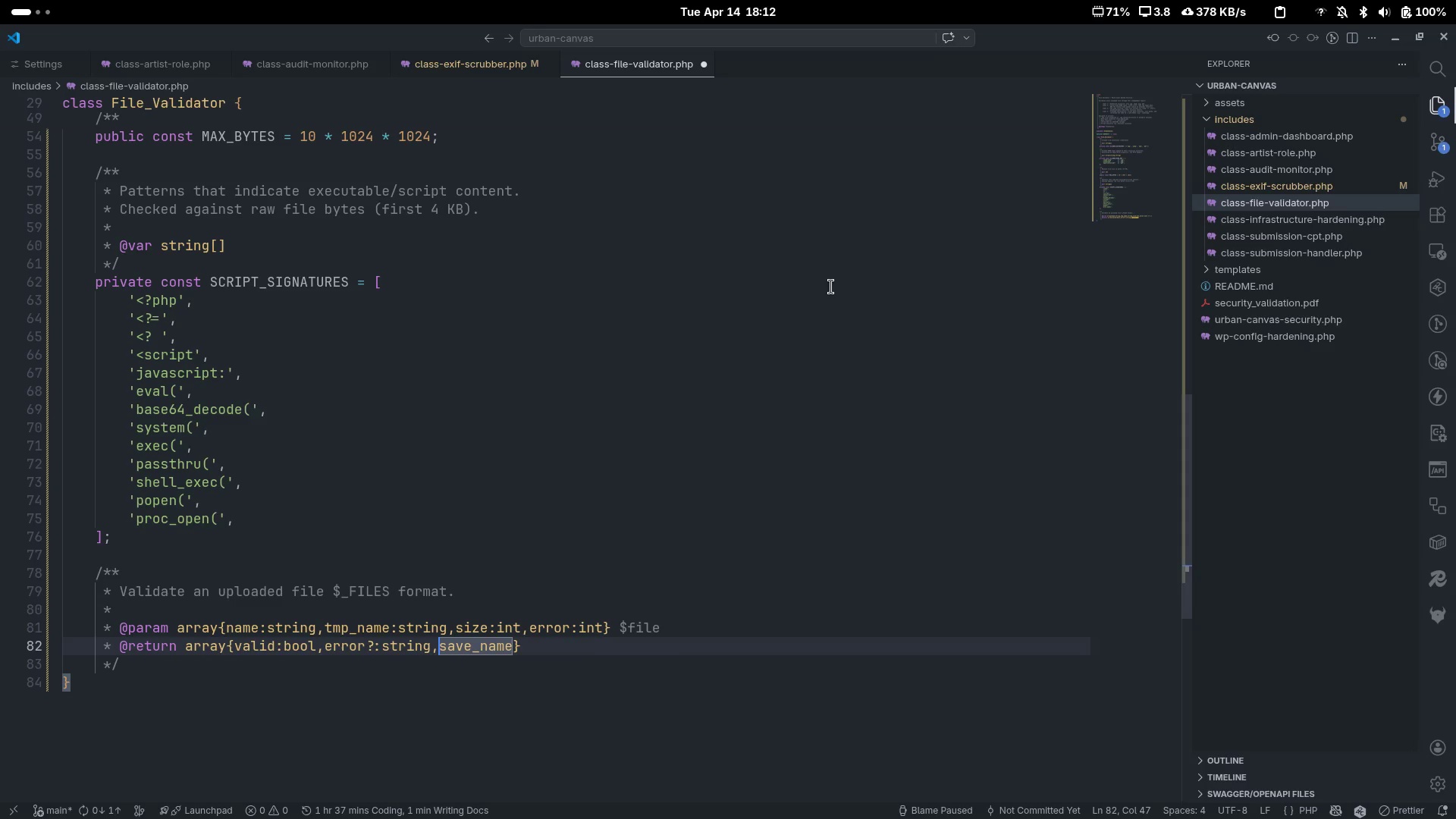 
key(ArrowRight)
 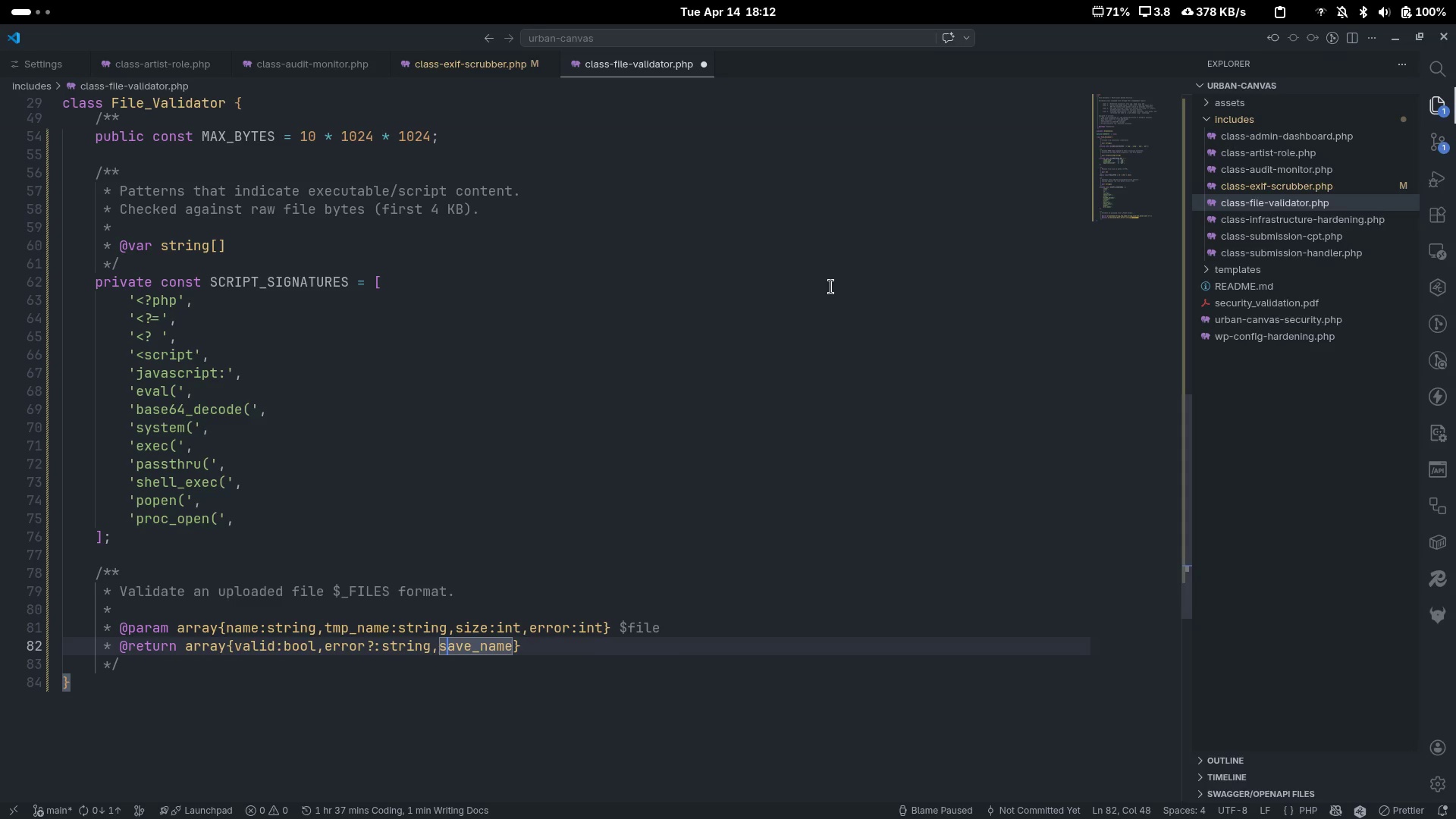 
key(ArrowRight)
 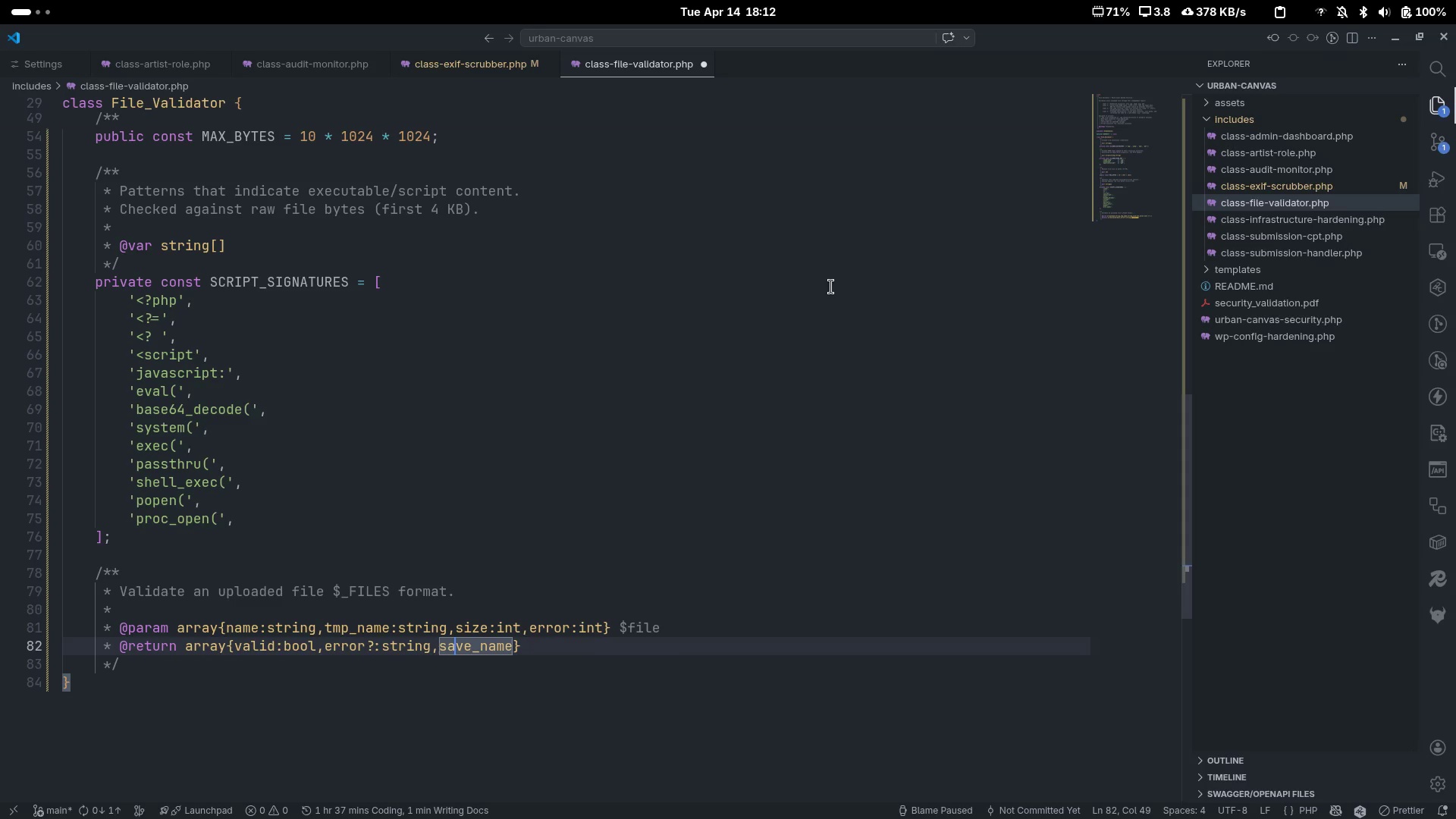 
key(Backspace)
 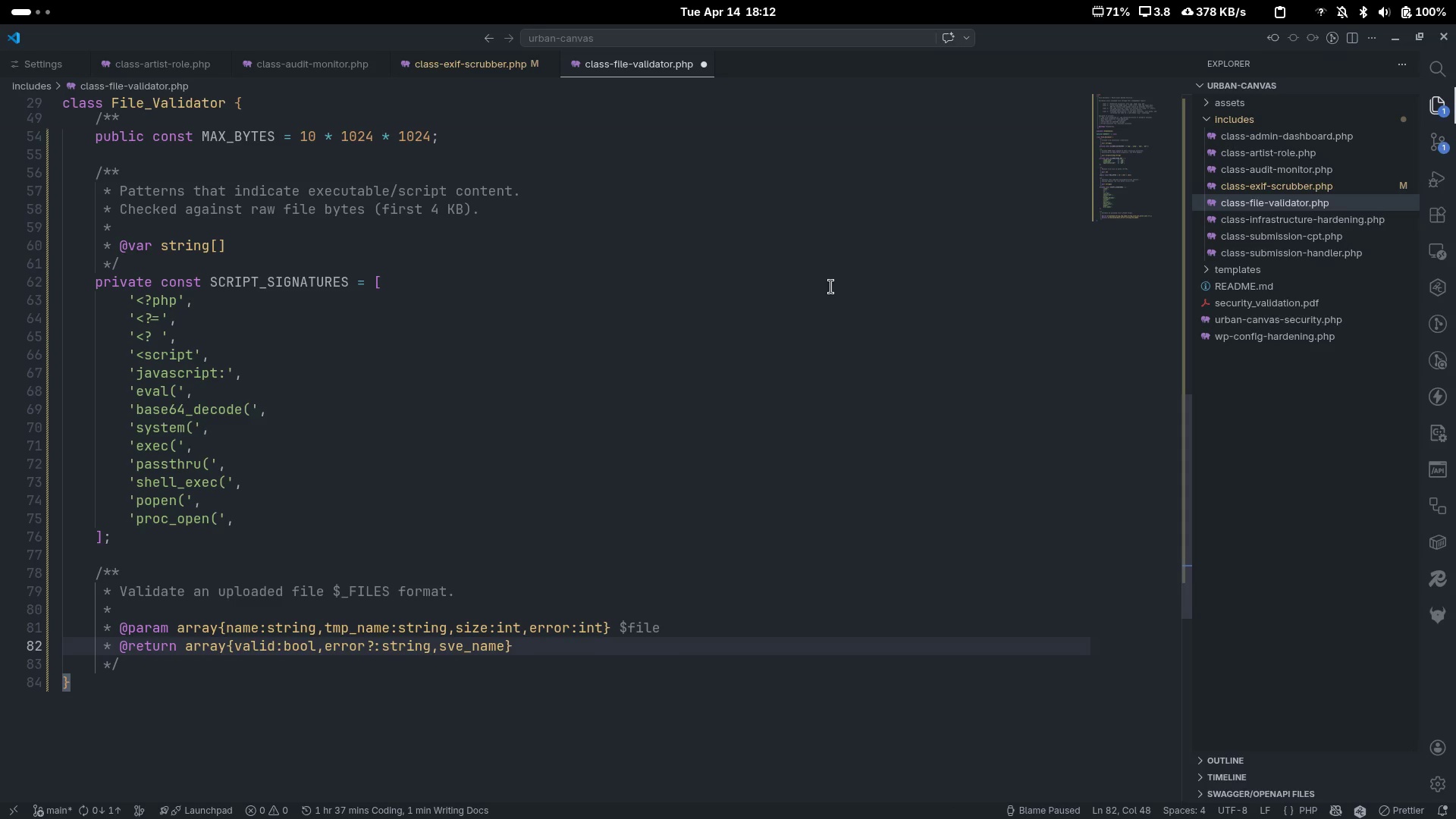 
key(A)
 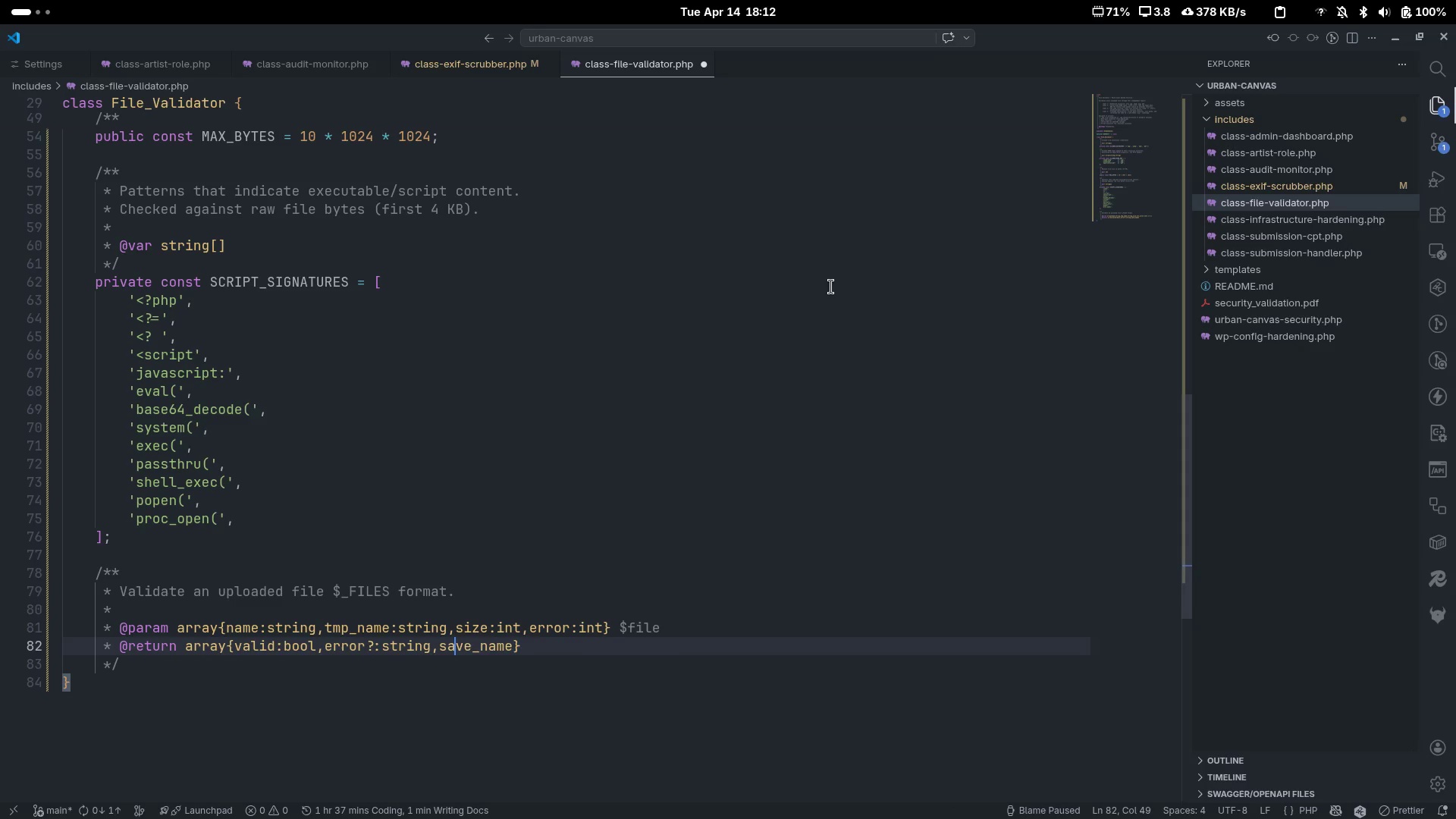 
key(ArrowRight)
 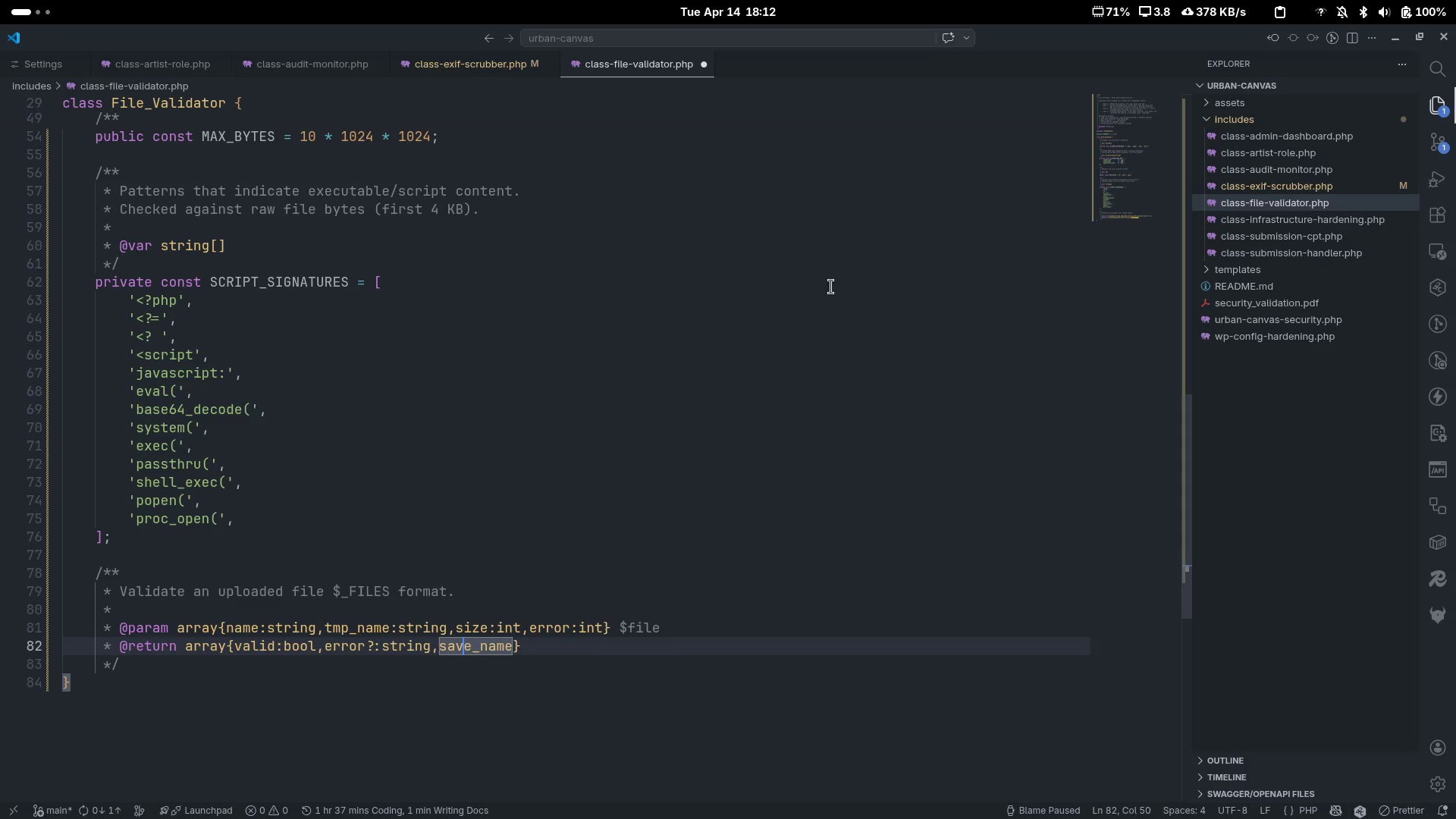 
key(Backspace)
 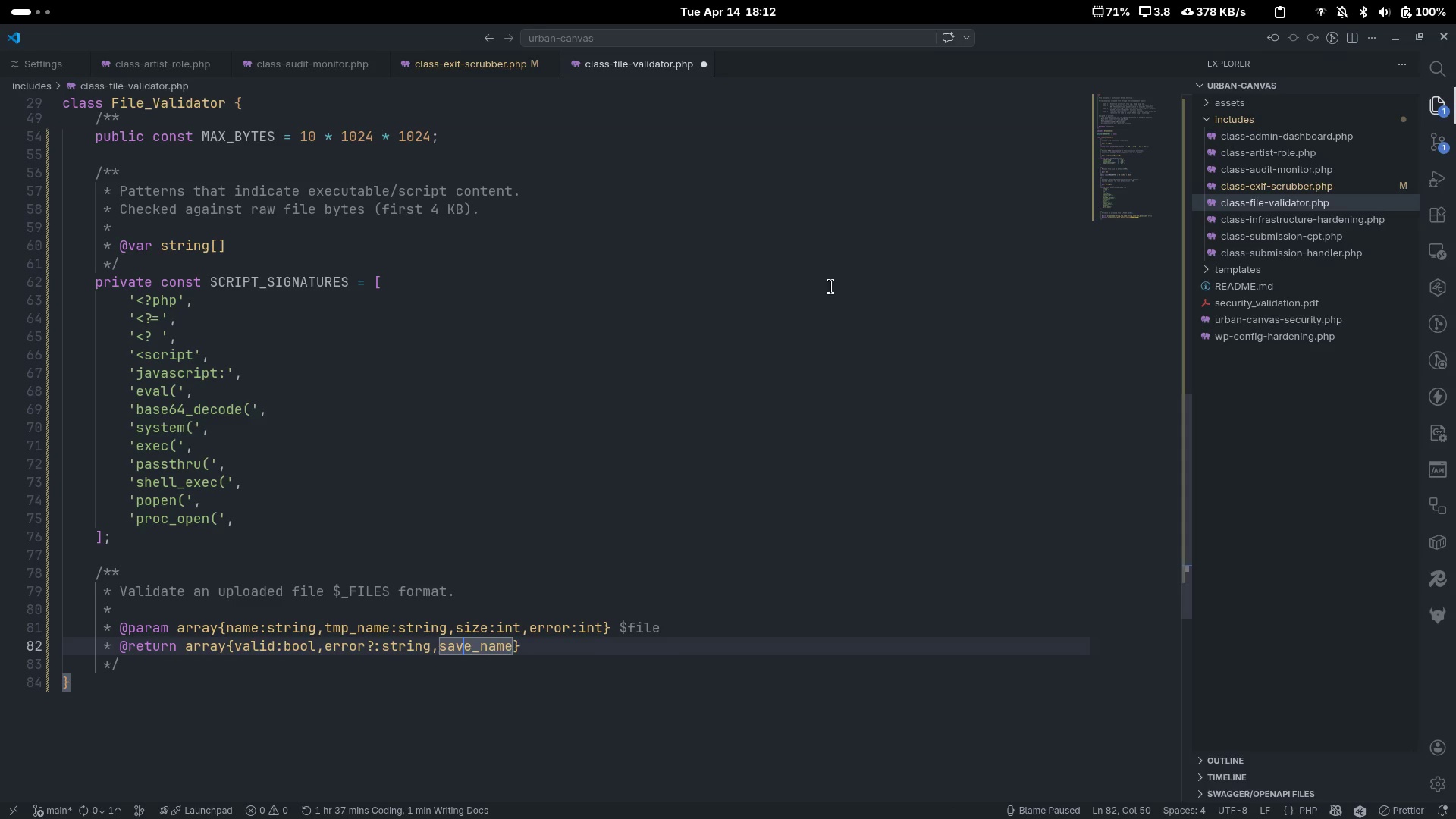 
key(F)
 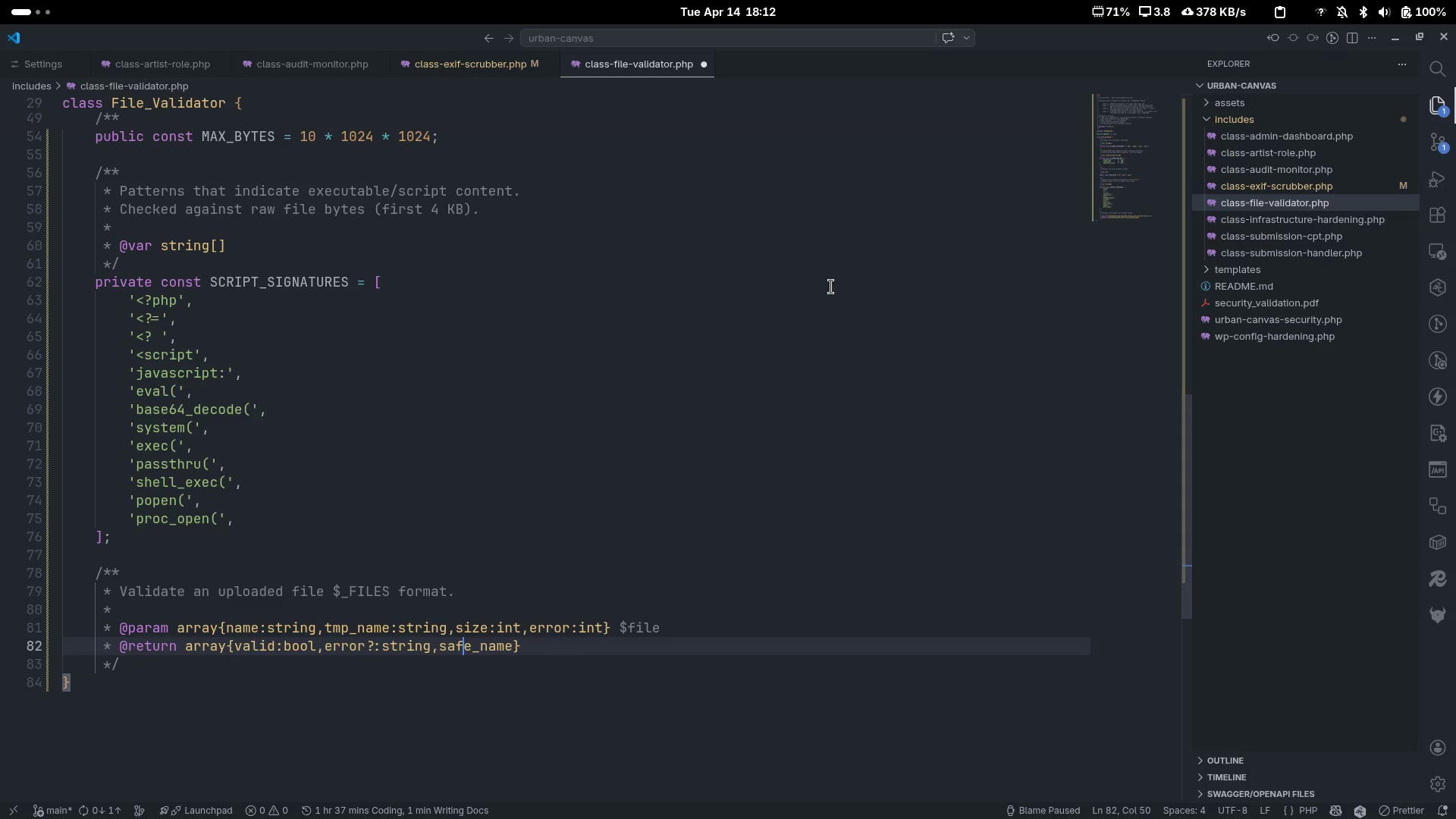 
key(Control+ControlLeft)
 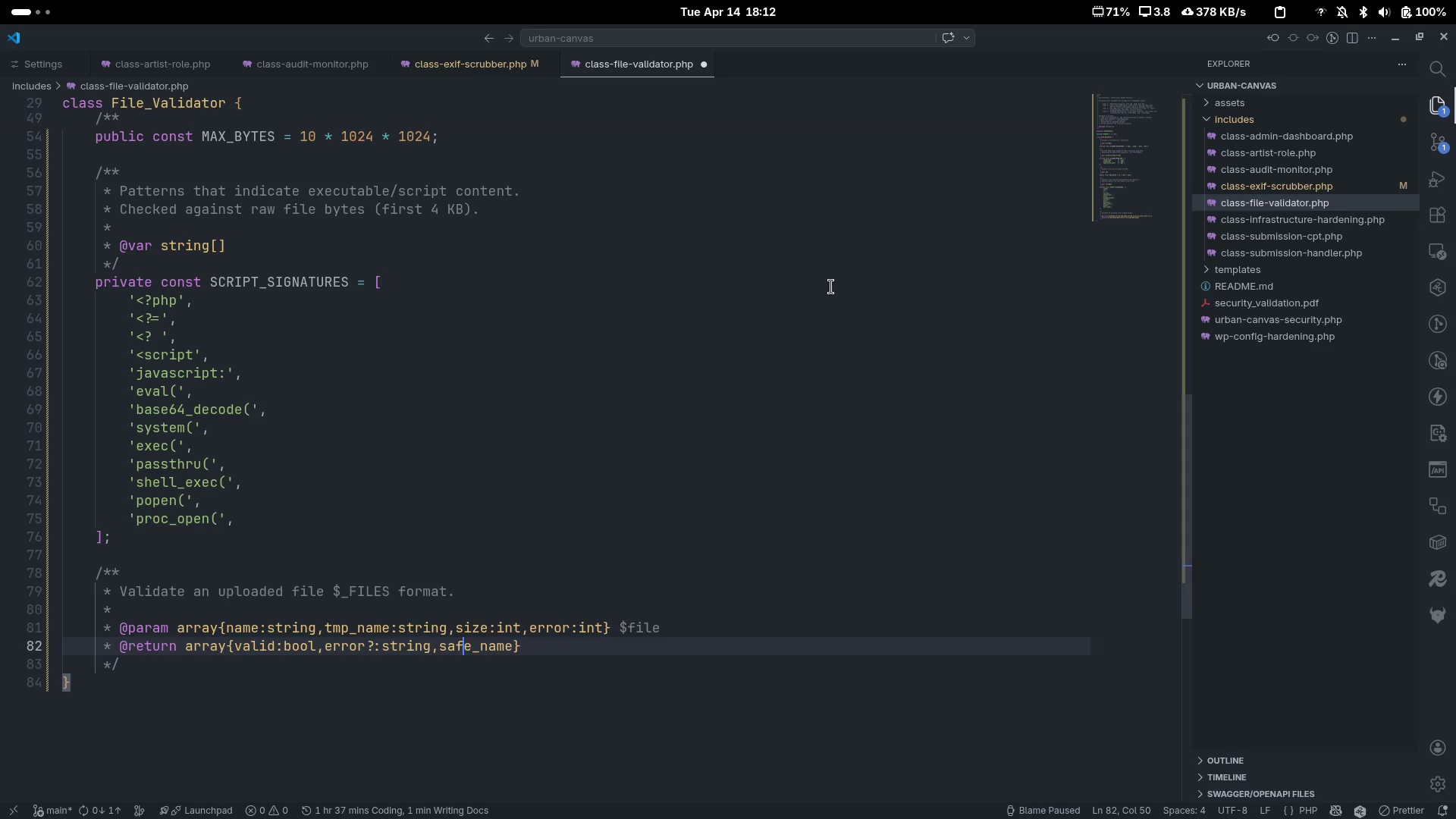 
key(Control+ArrowRight)
 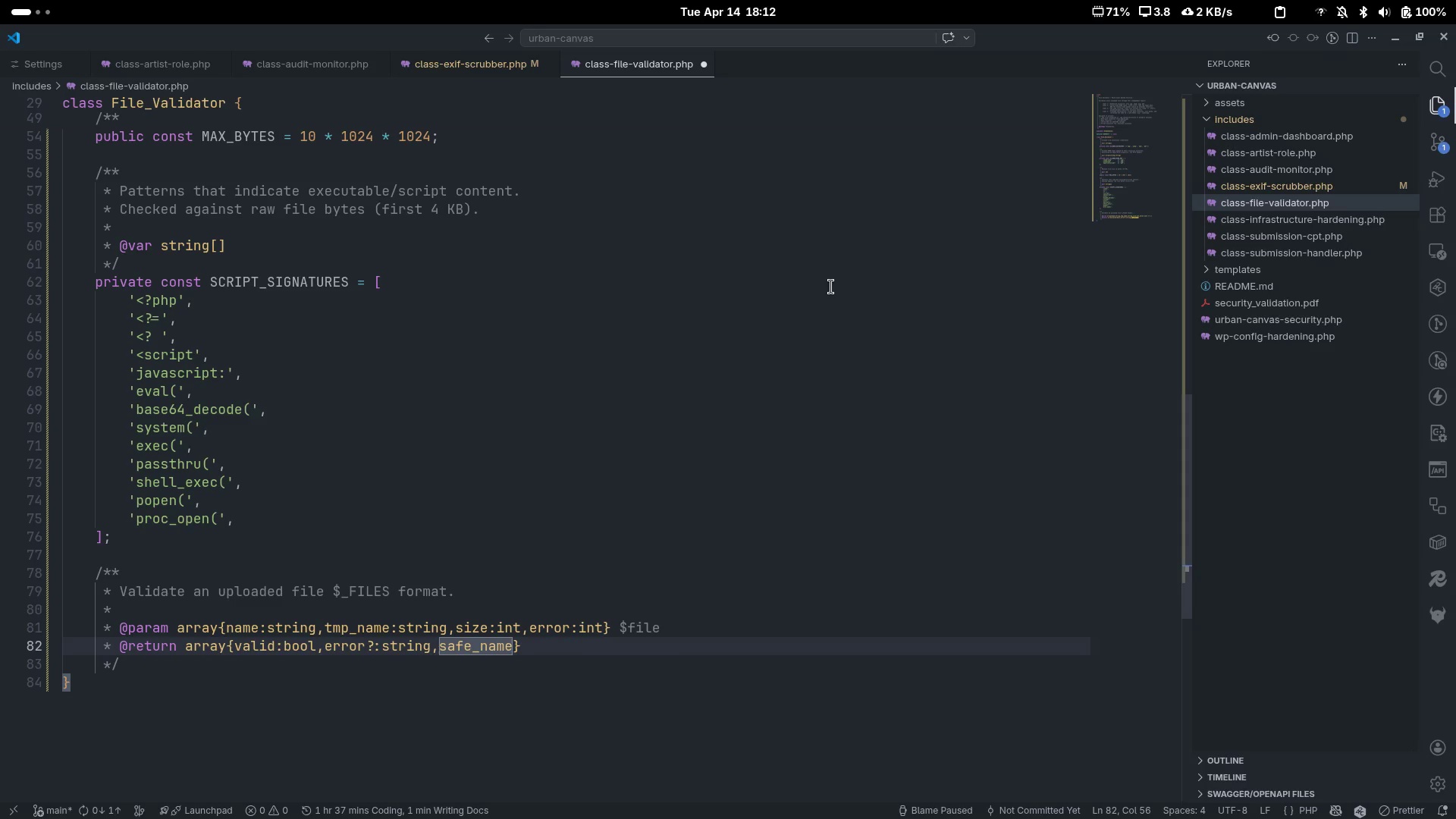 
type(?:string.)
key(Backspace)
type(,mime")
key(Backspace)
type(?:string)
 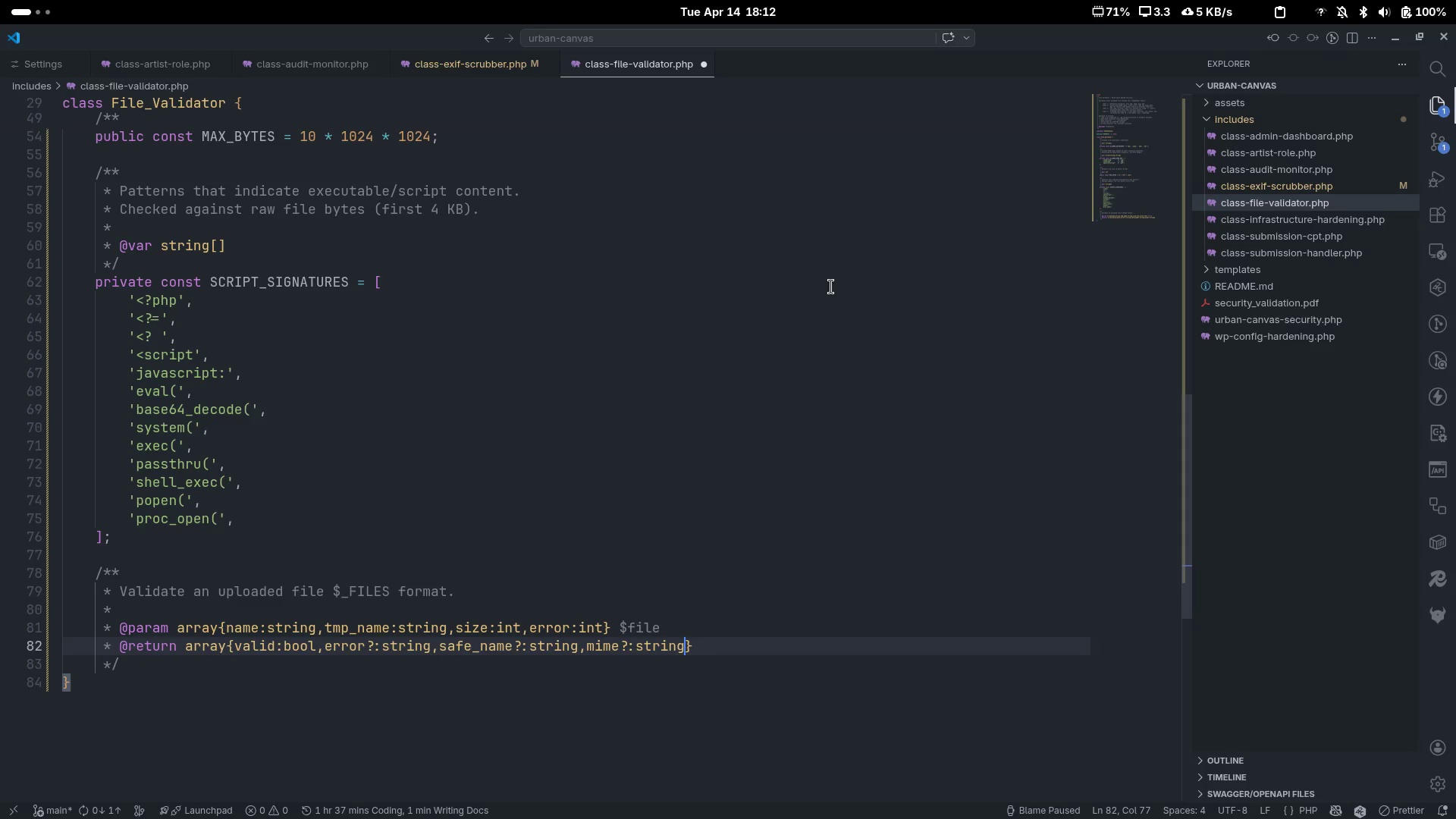 
 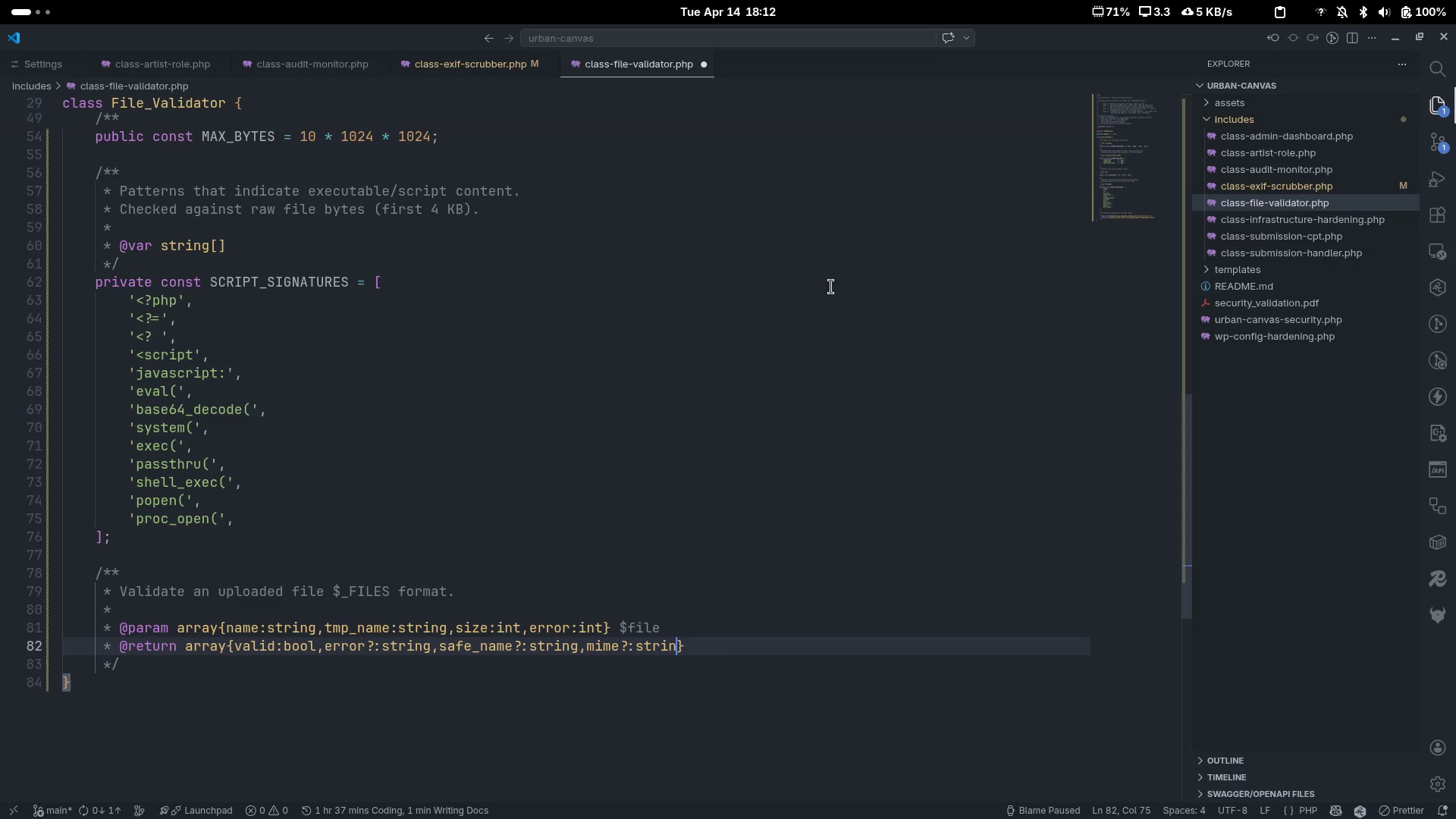 
key(Control+ControlLeft)
 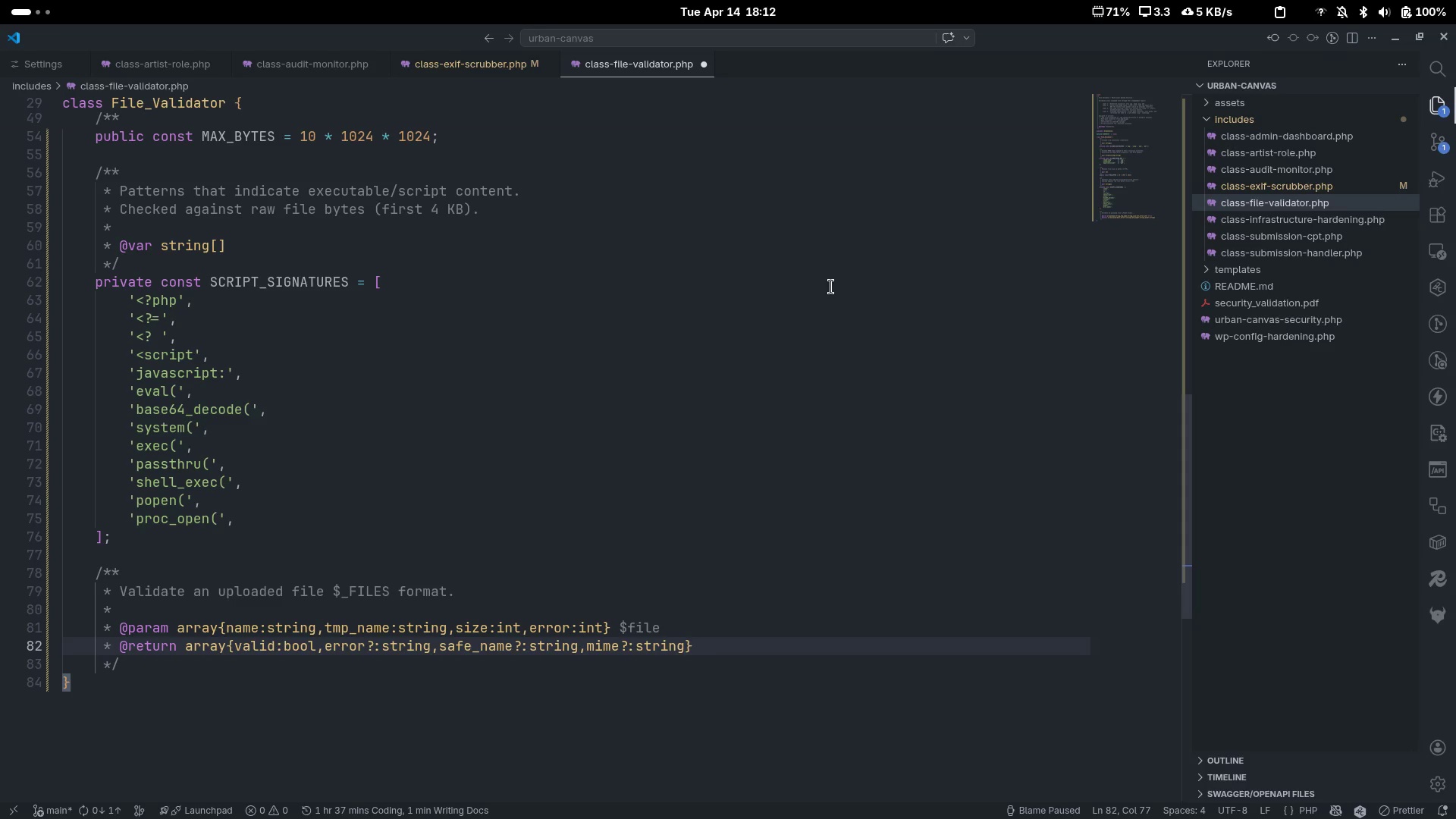 
key(Control+ArrowRight)
 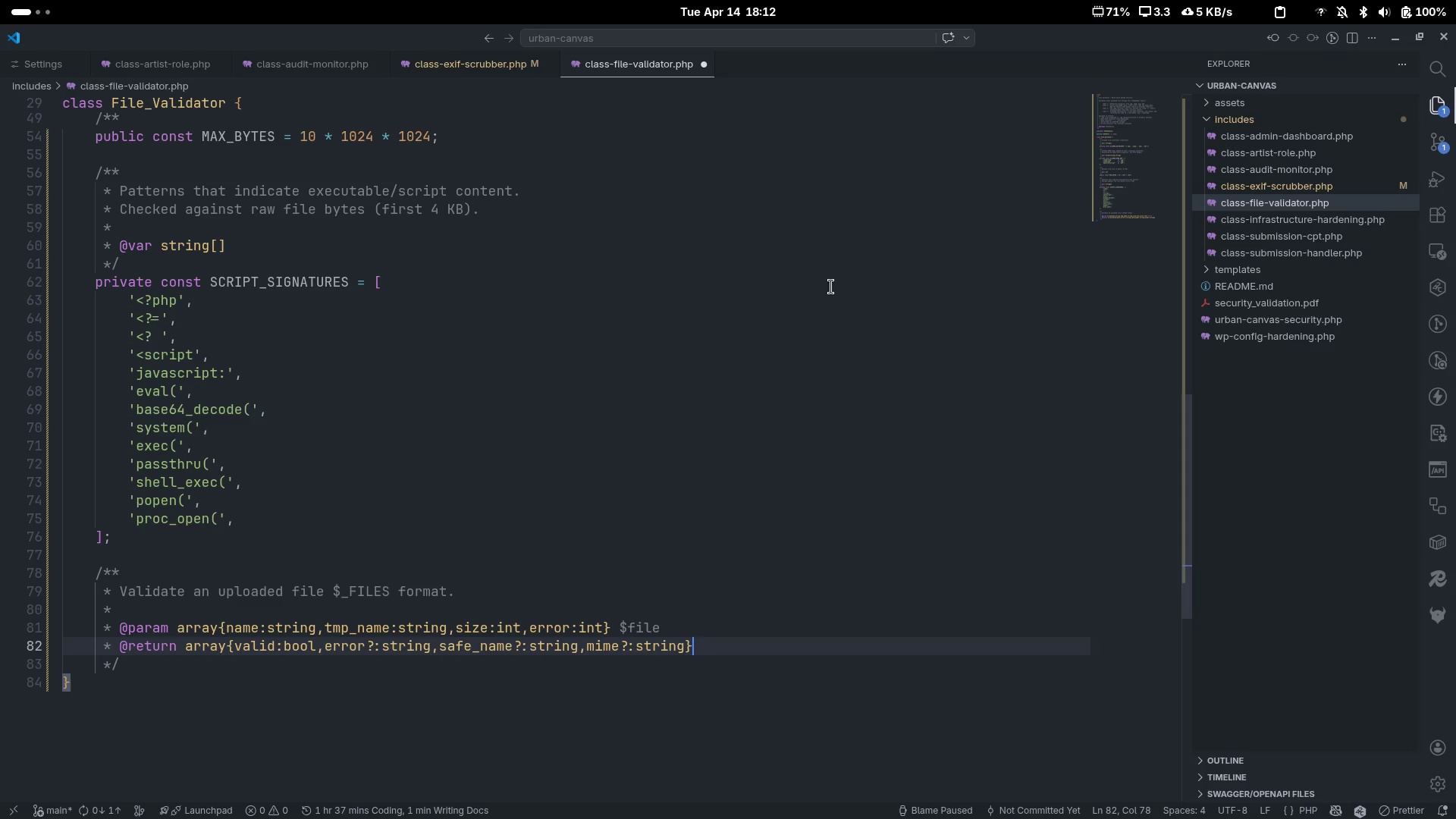 
key(ArrowDown)
 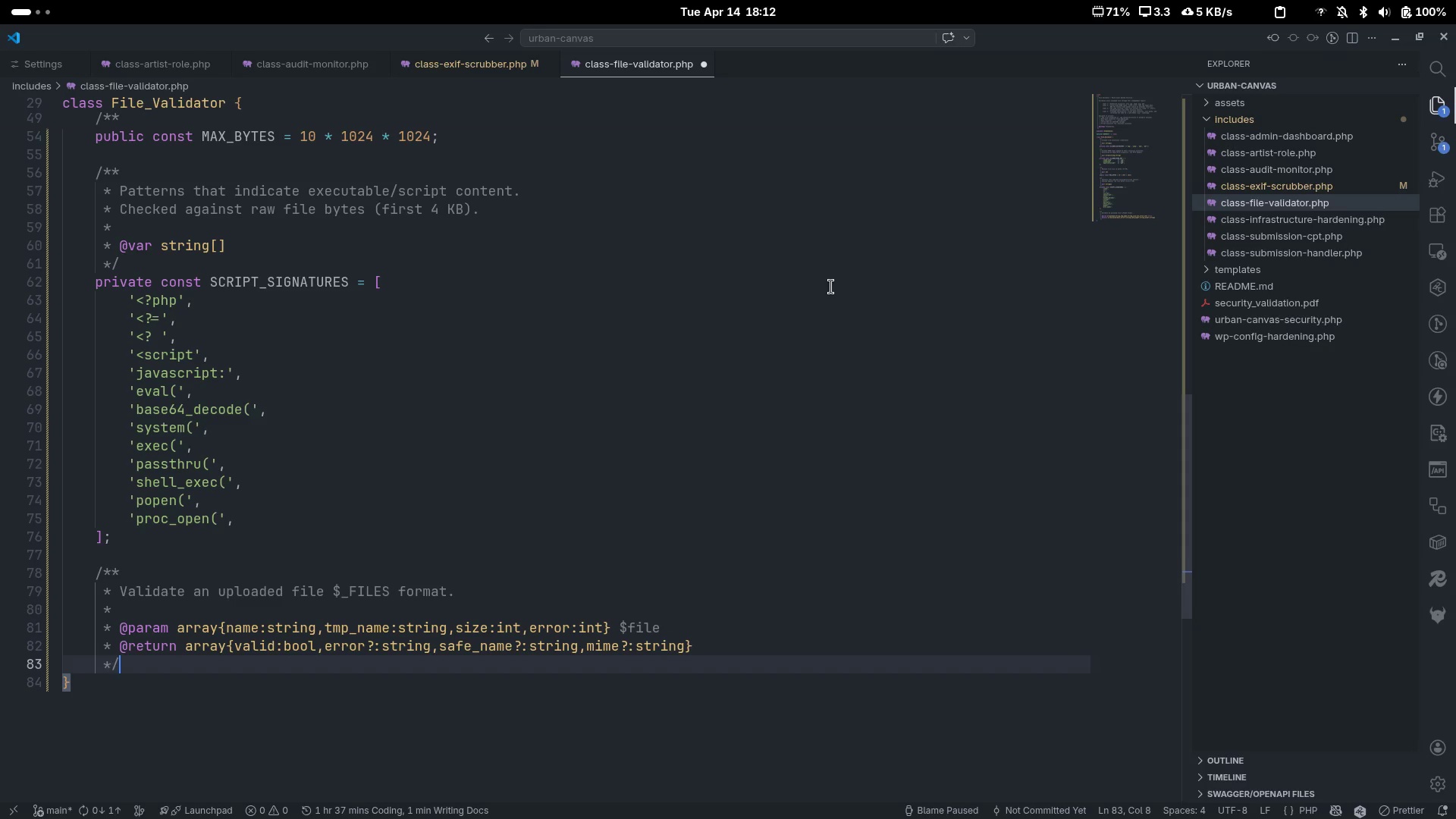 
key(Enter)
 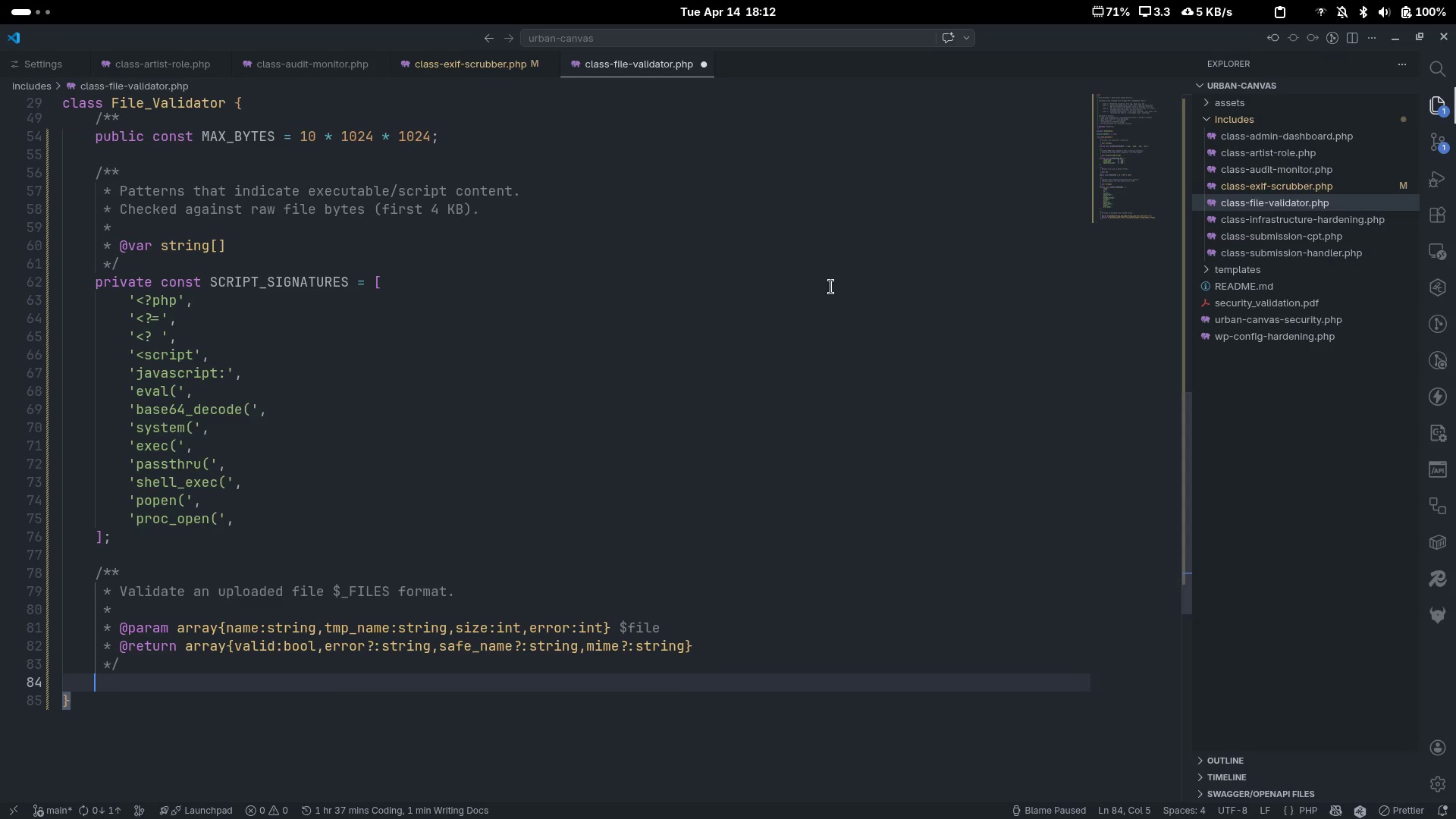 
type(public func)
key(Tab)
 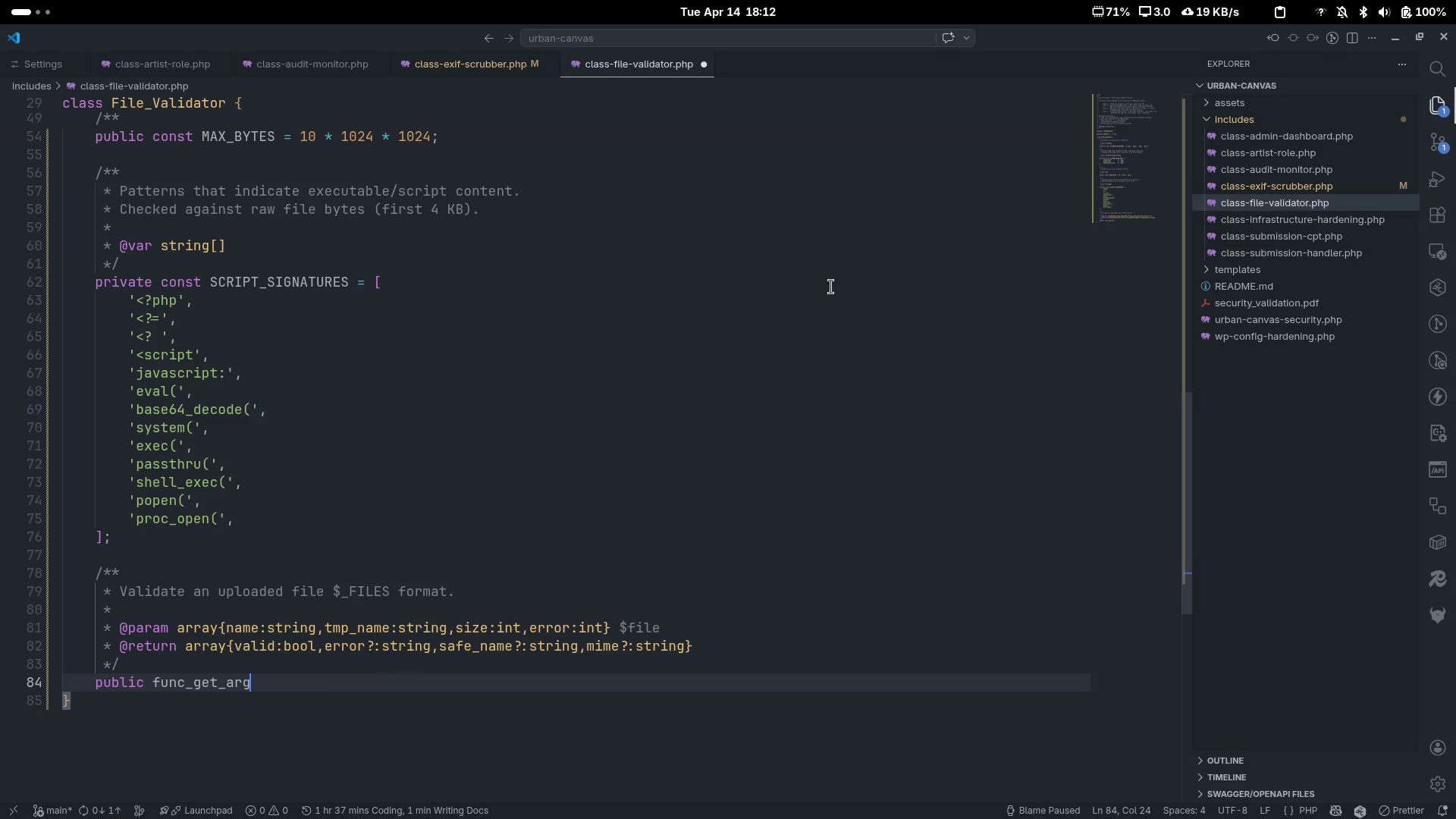 
key(Control+ControlLeft)
 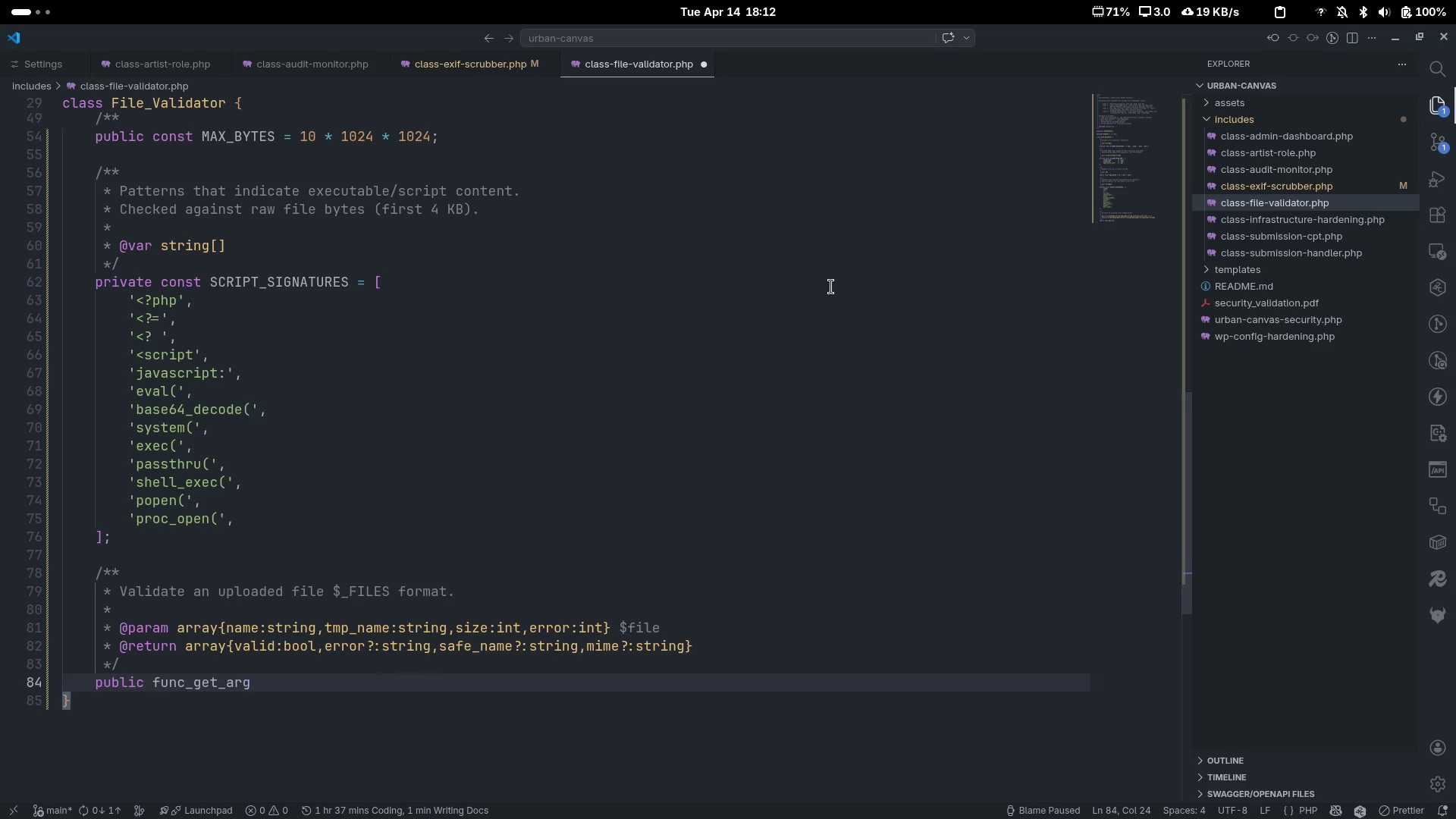 
key(Control+Backspace)
 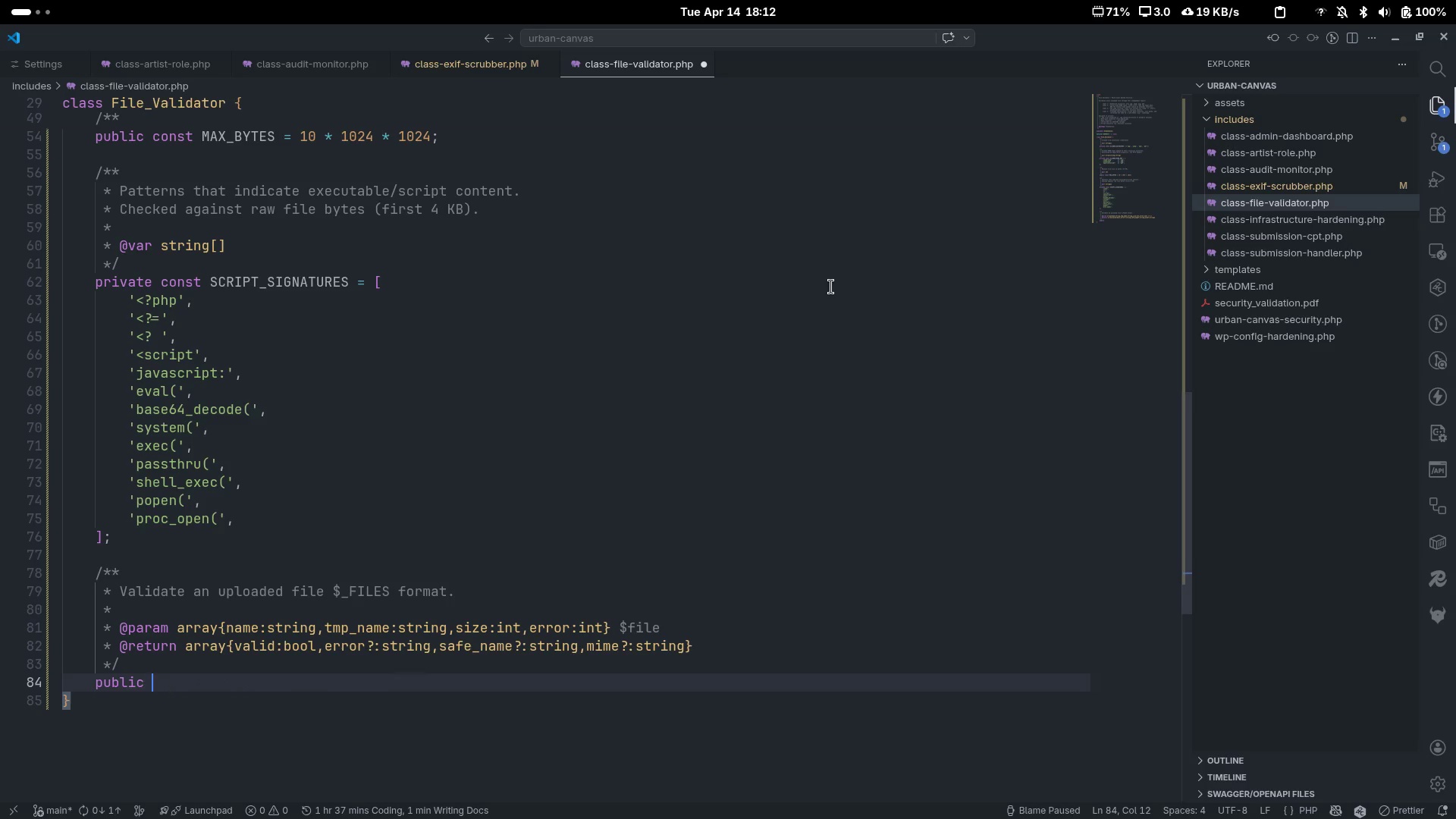 
type(function validate )
key(Backspace)
type(( )
 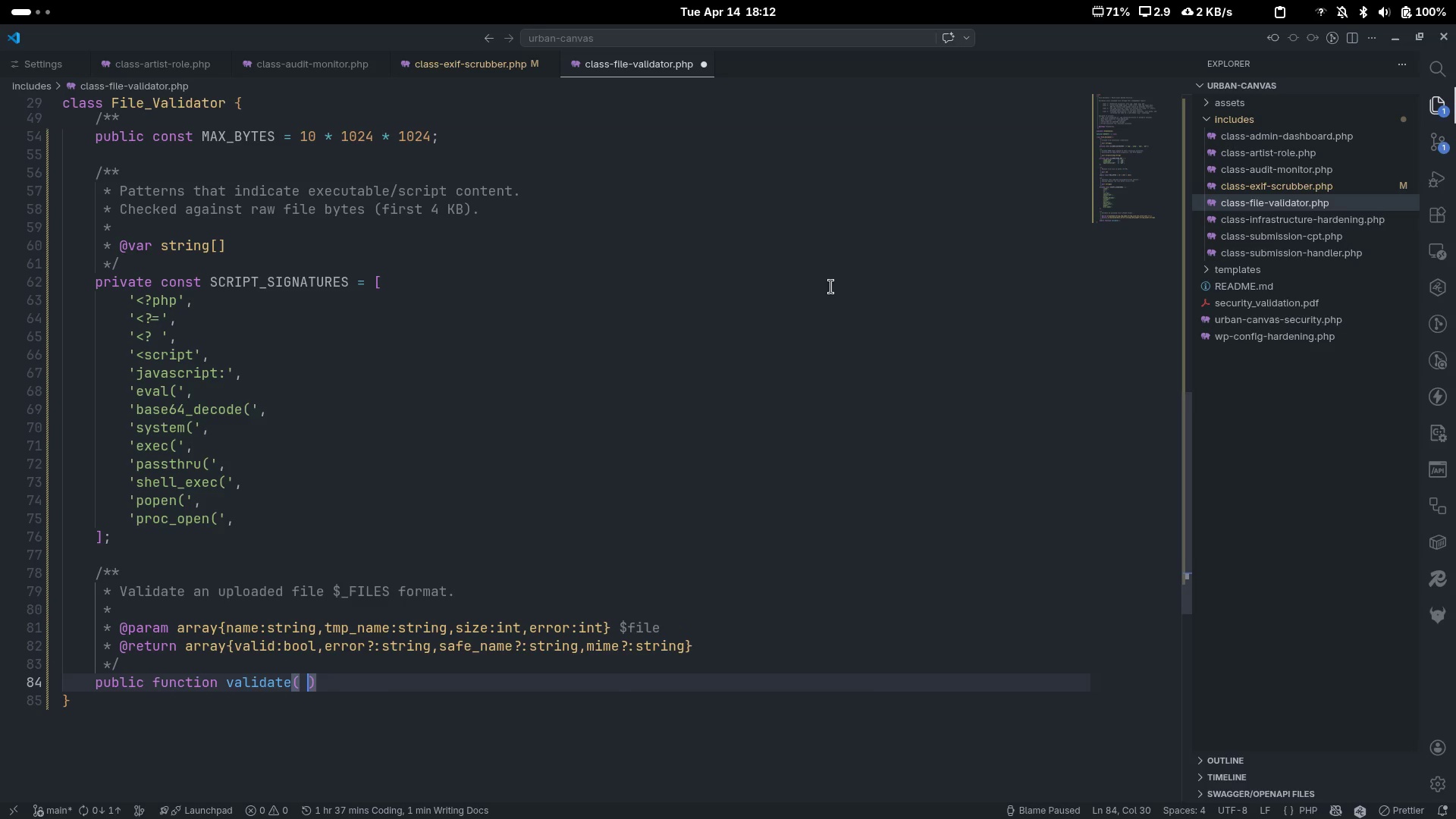 
key(ArrowLeft)
 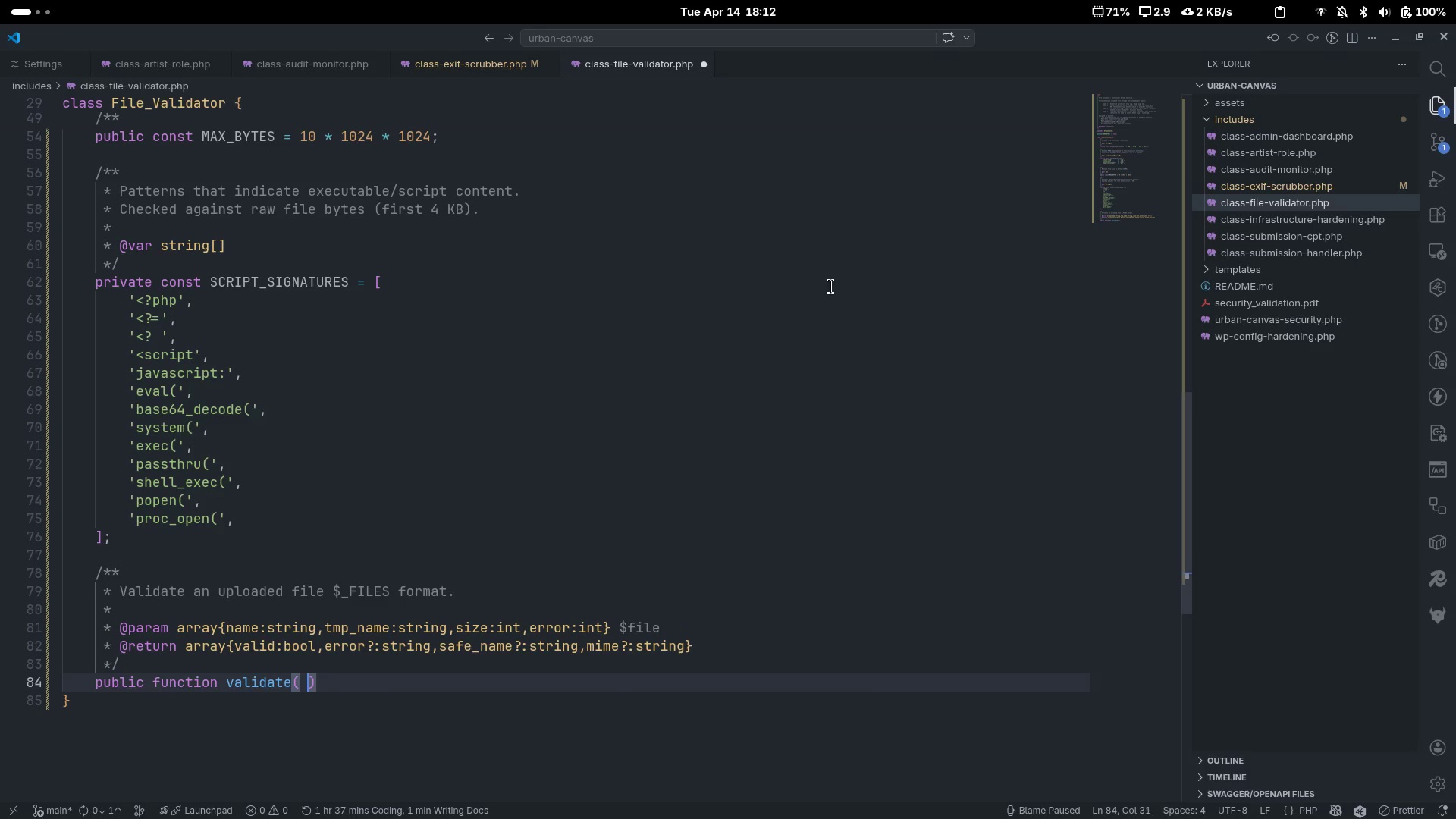 
type( array $file)
 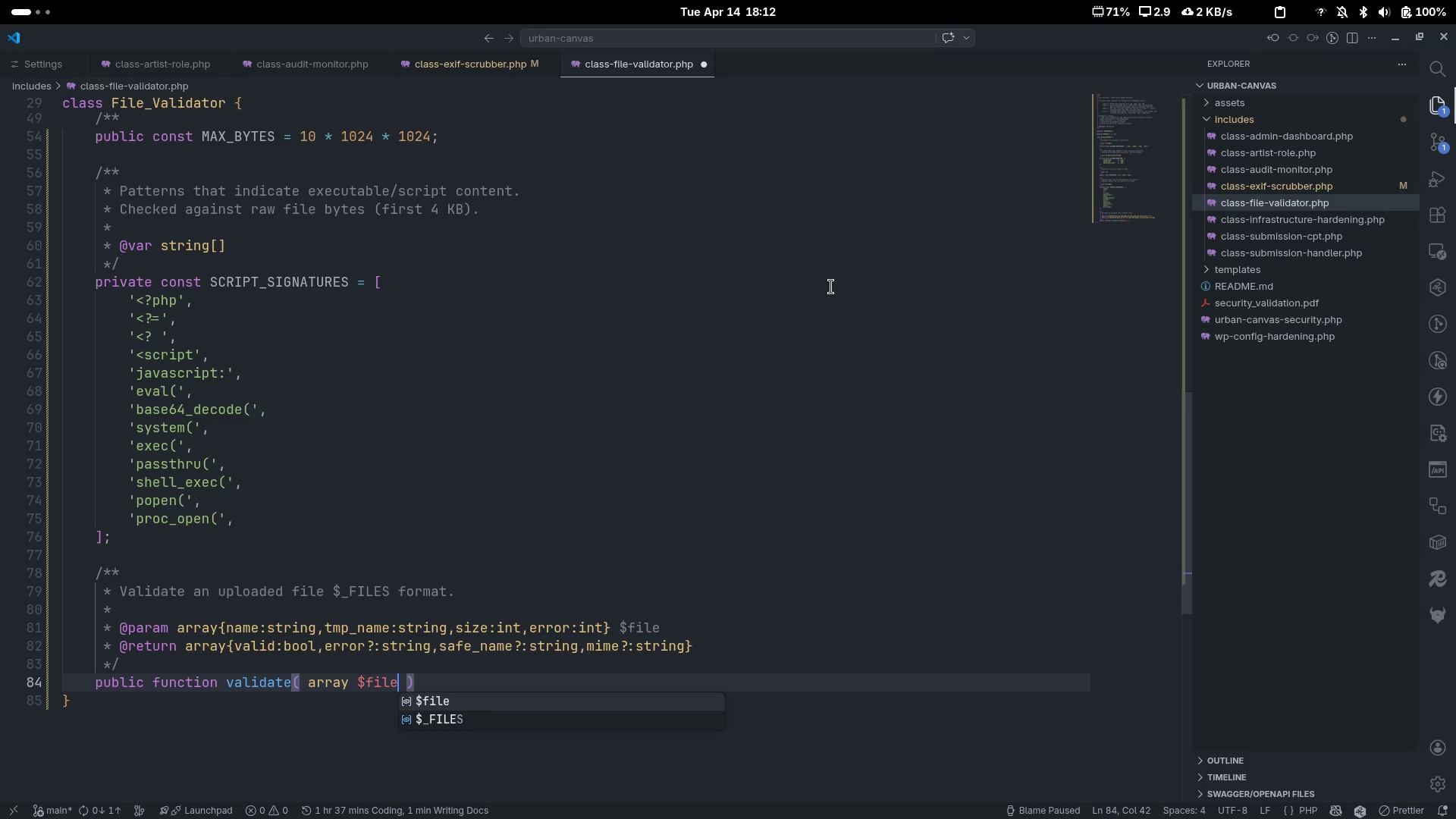 
key(Control+ControlLeft)
 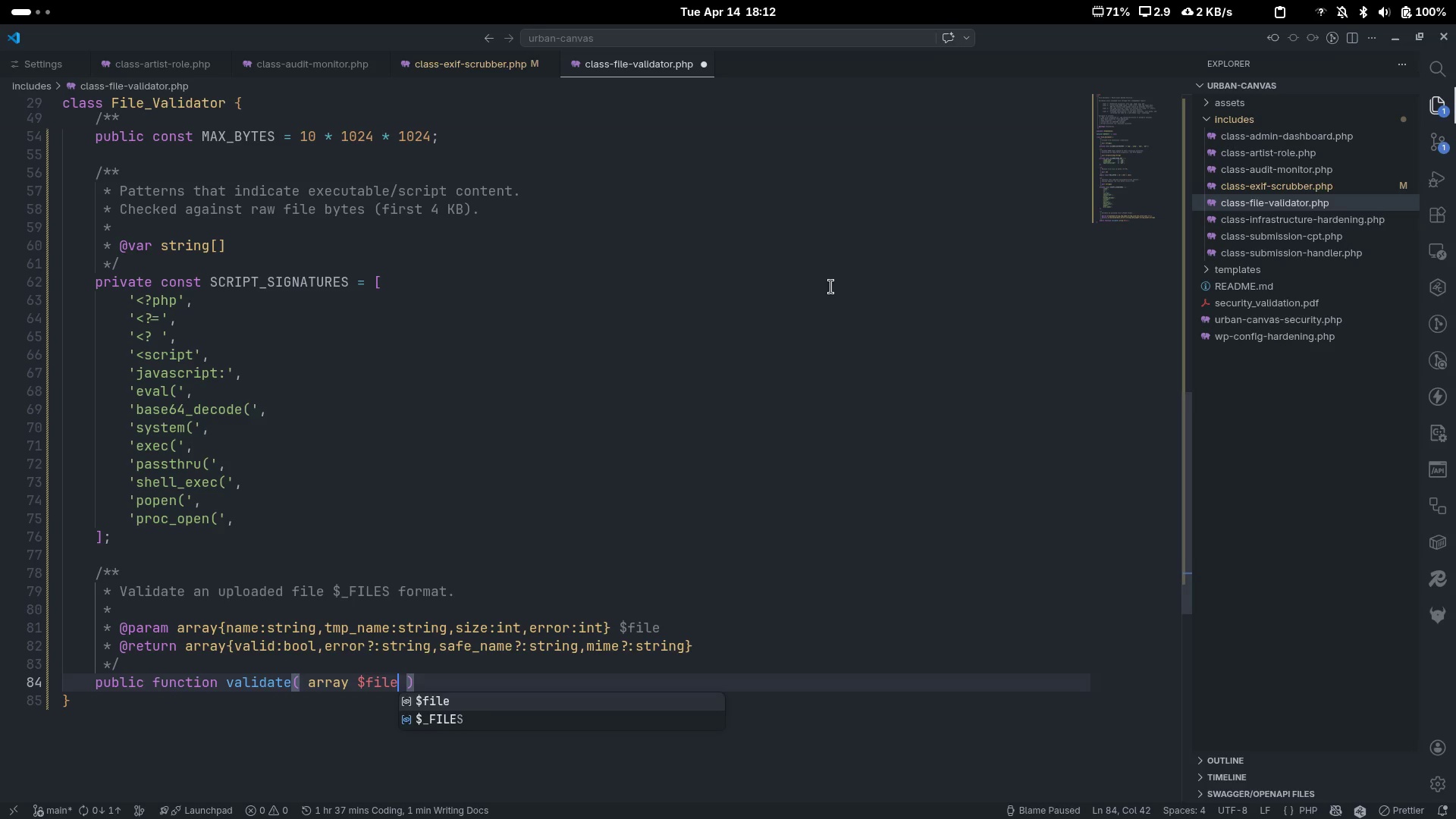 
key(Control+ArrowRight)
 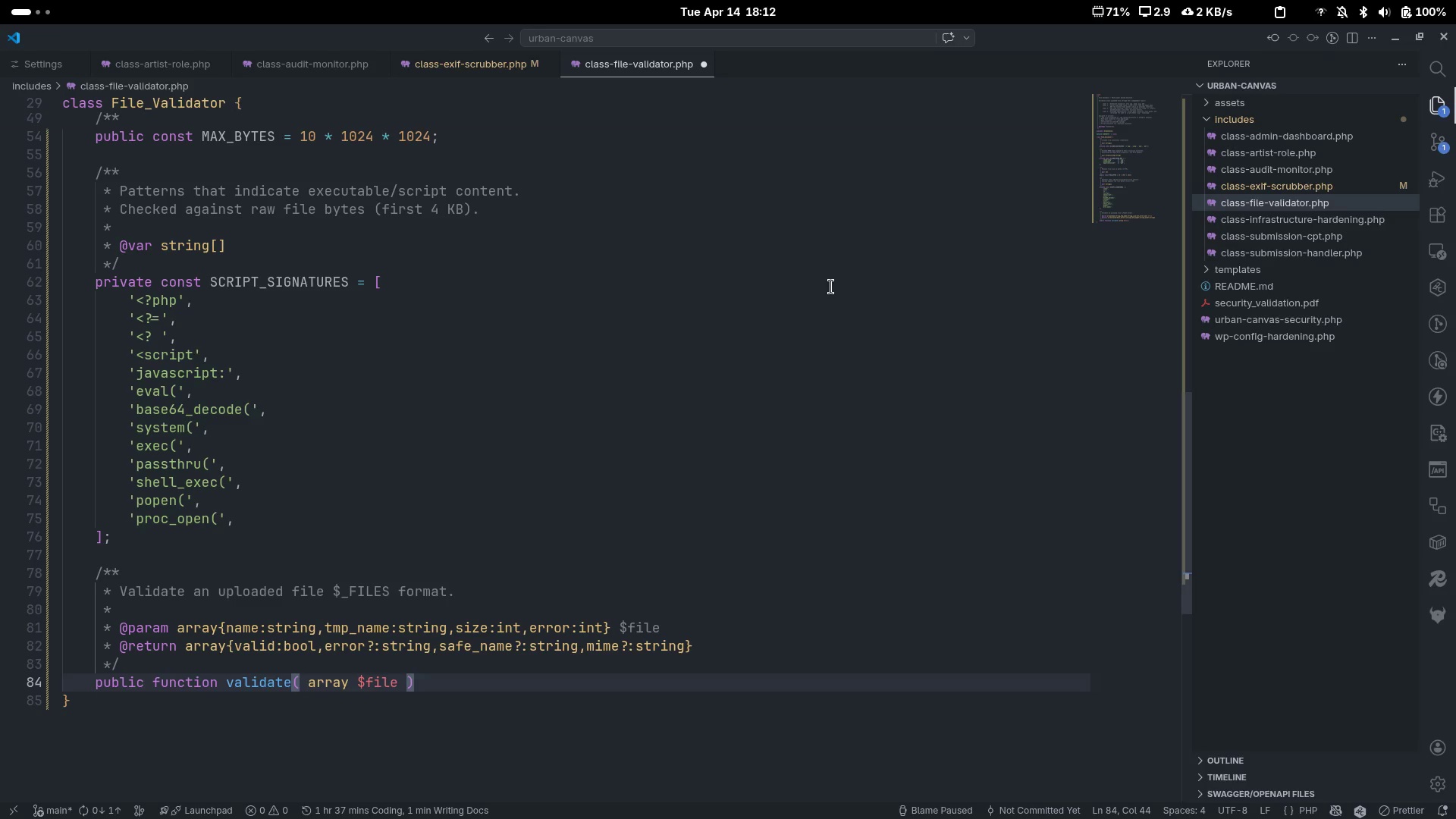 
type(: array()
key(Backspace)
type({)
 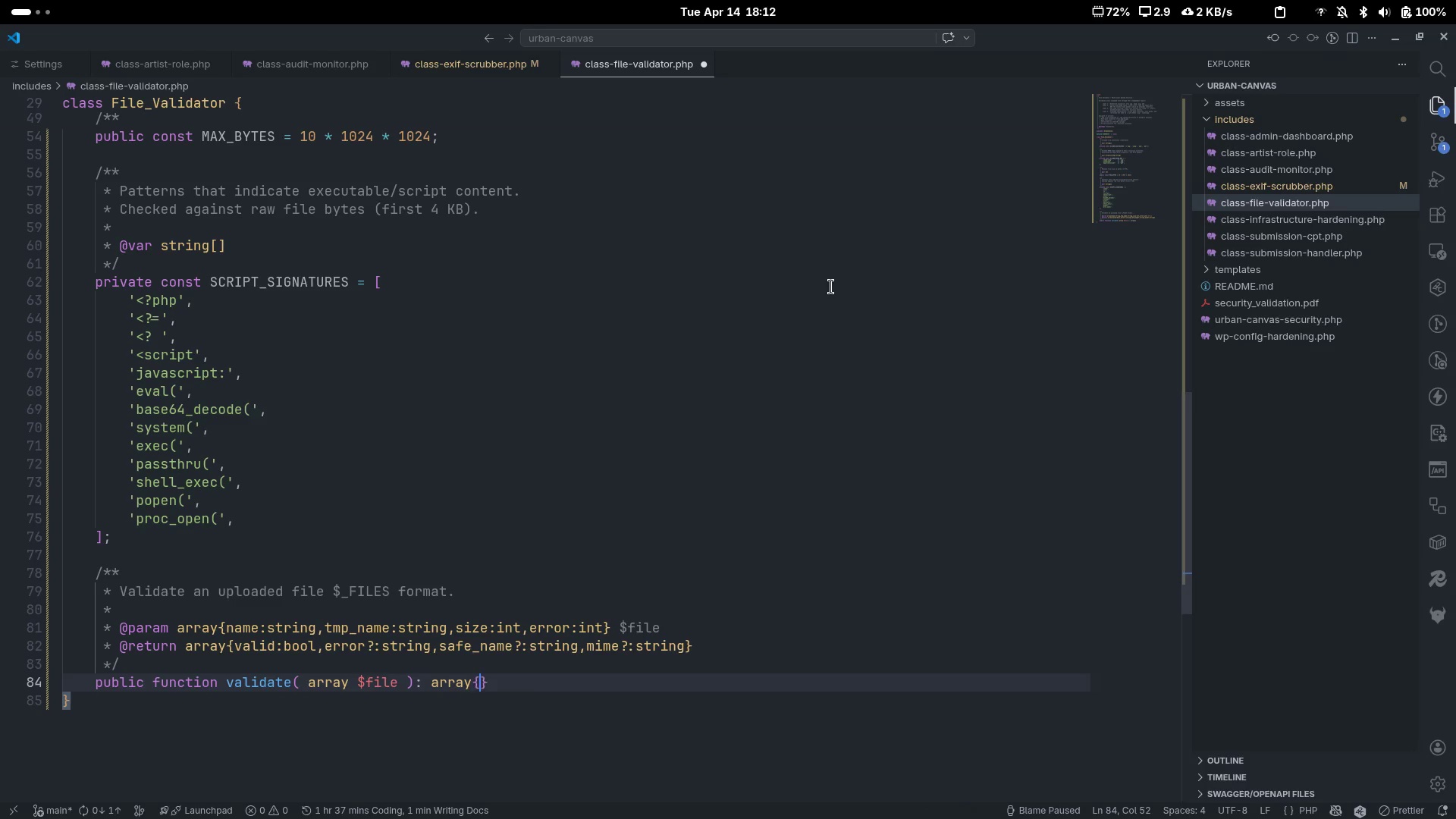 
key(Enter)
 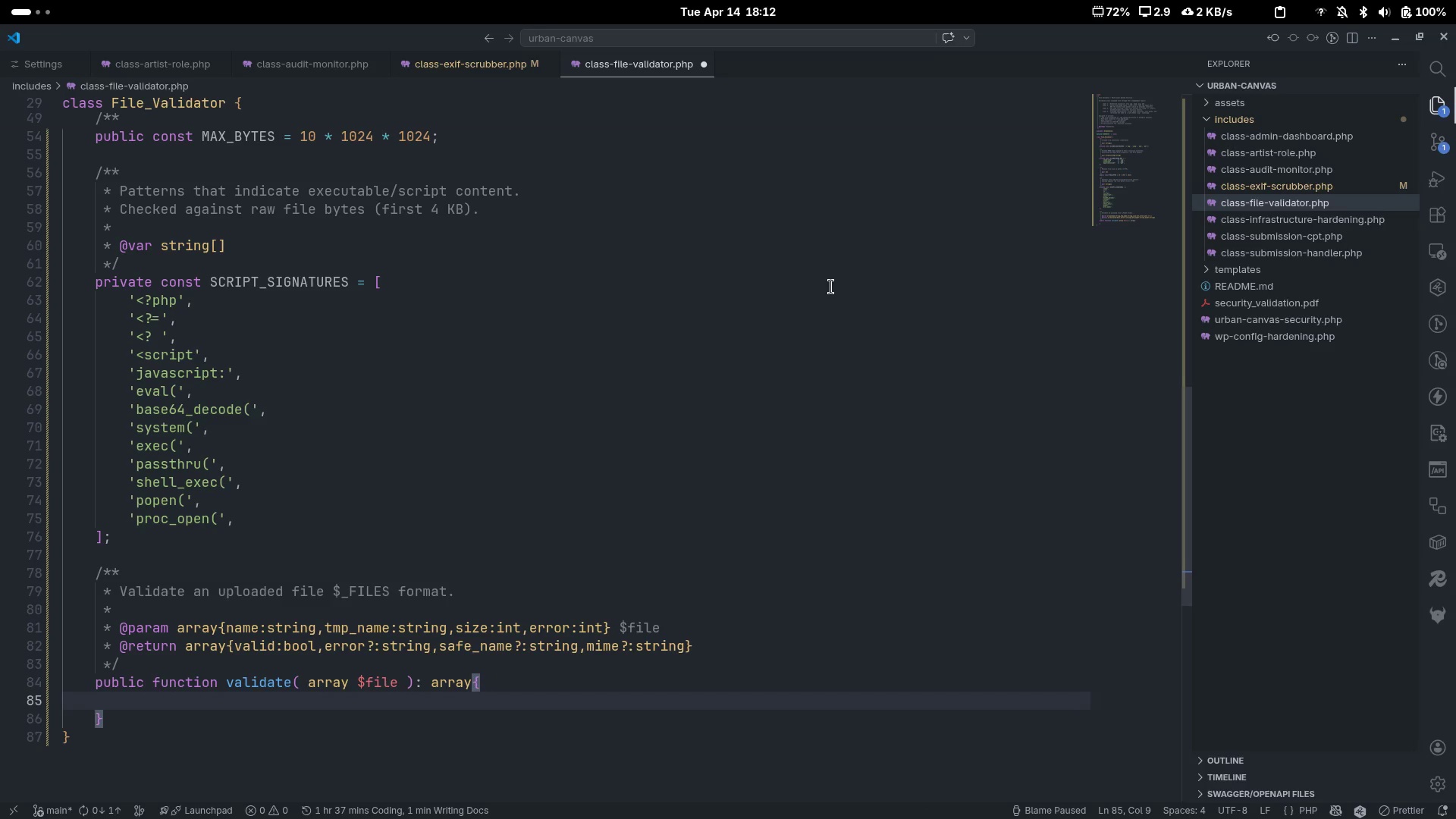 
scroll: coordinate [831, 287], scroll_direction: down, amount: 4.0
 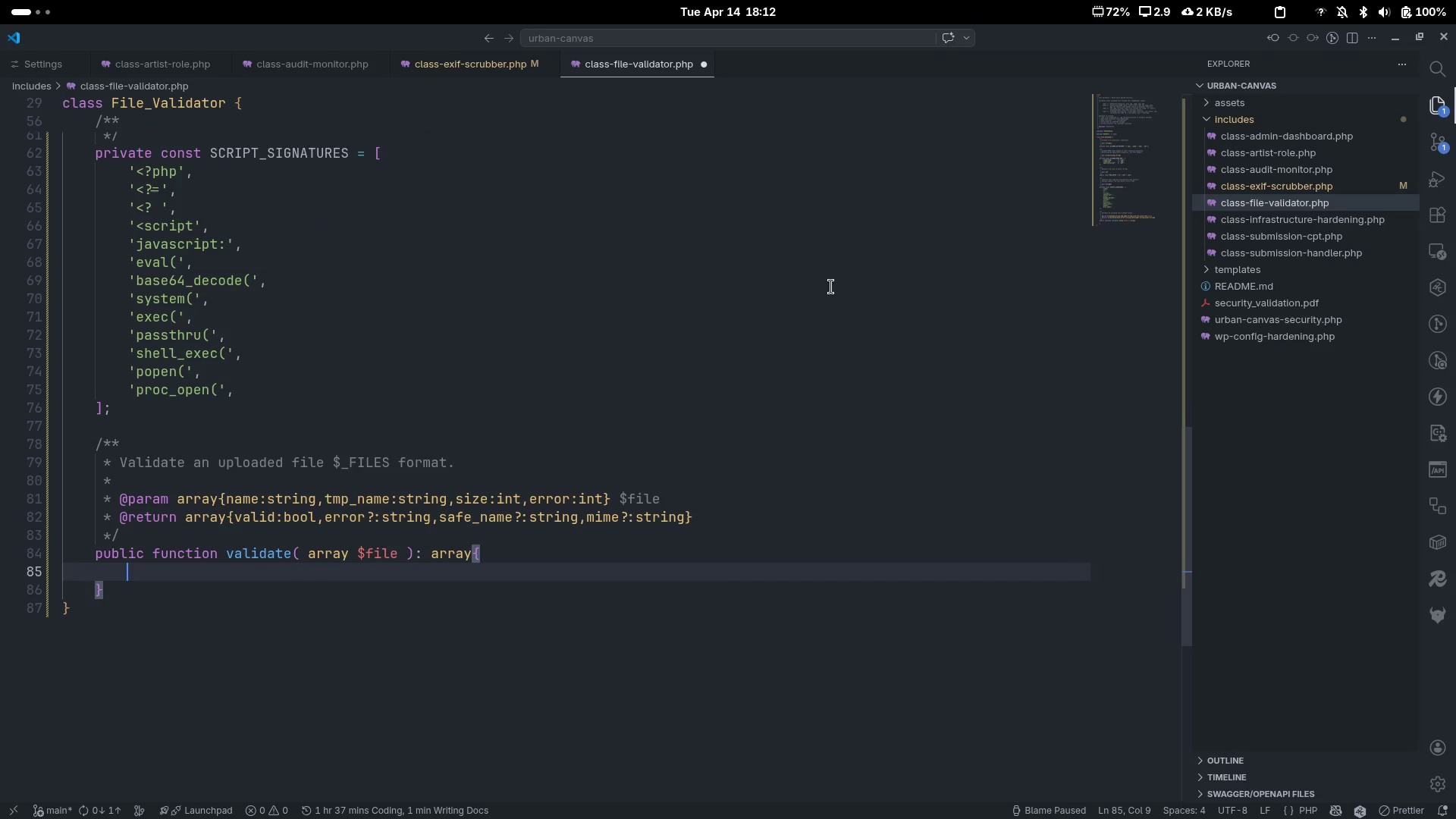 
key(ArrowUp)
 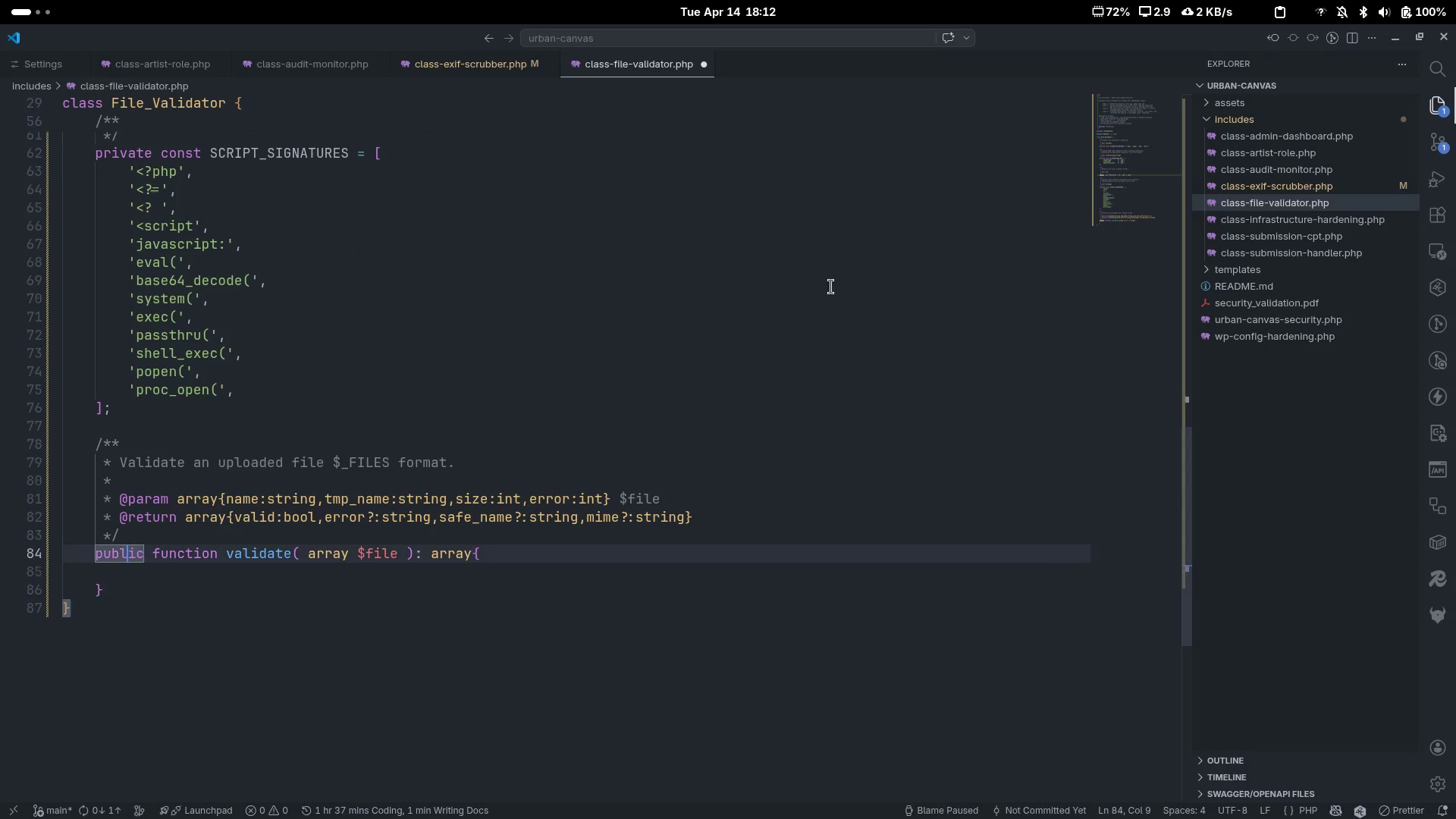 
key(End)
 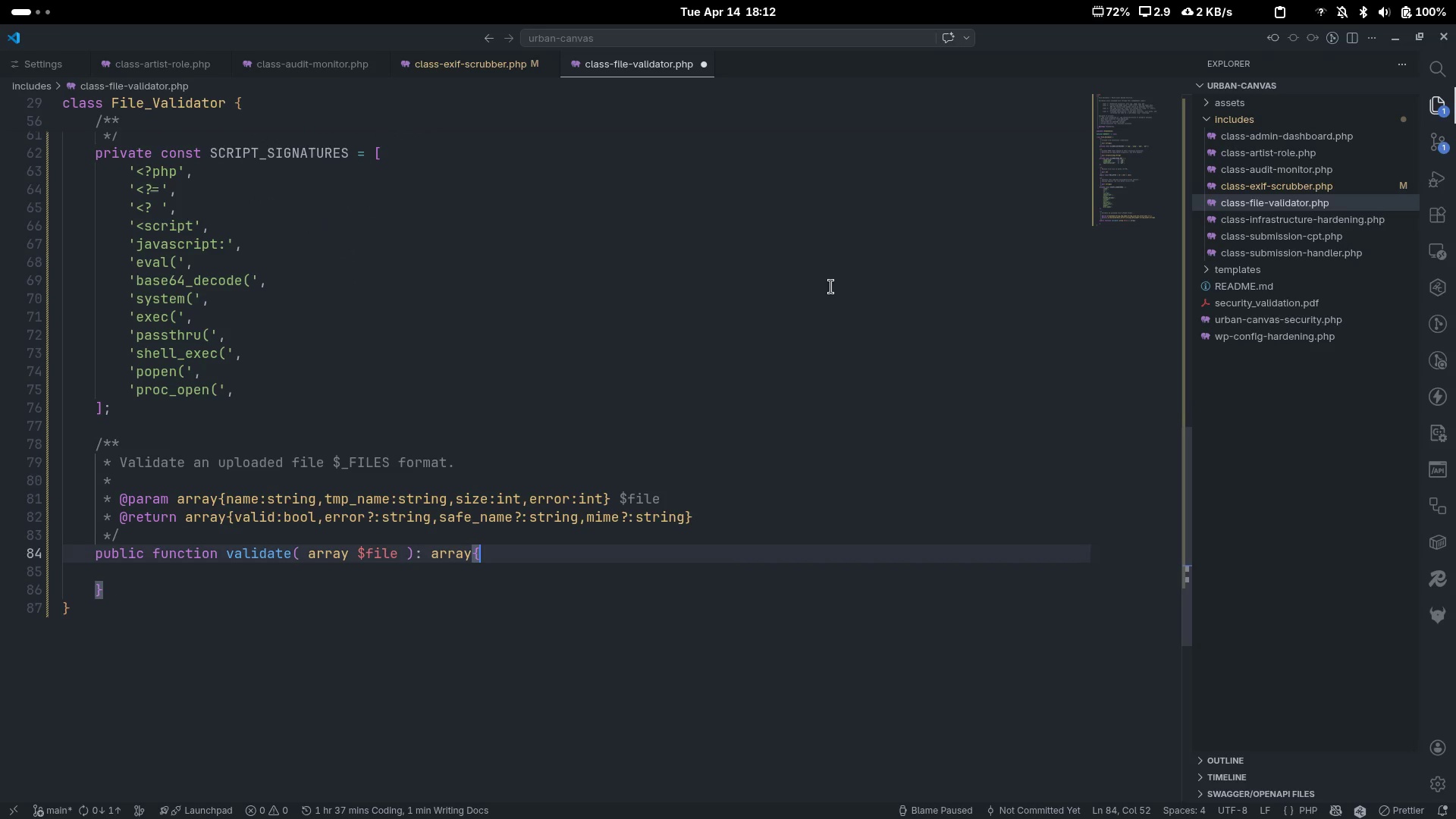 
key(ArrowLeft)
 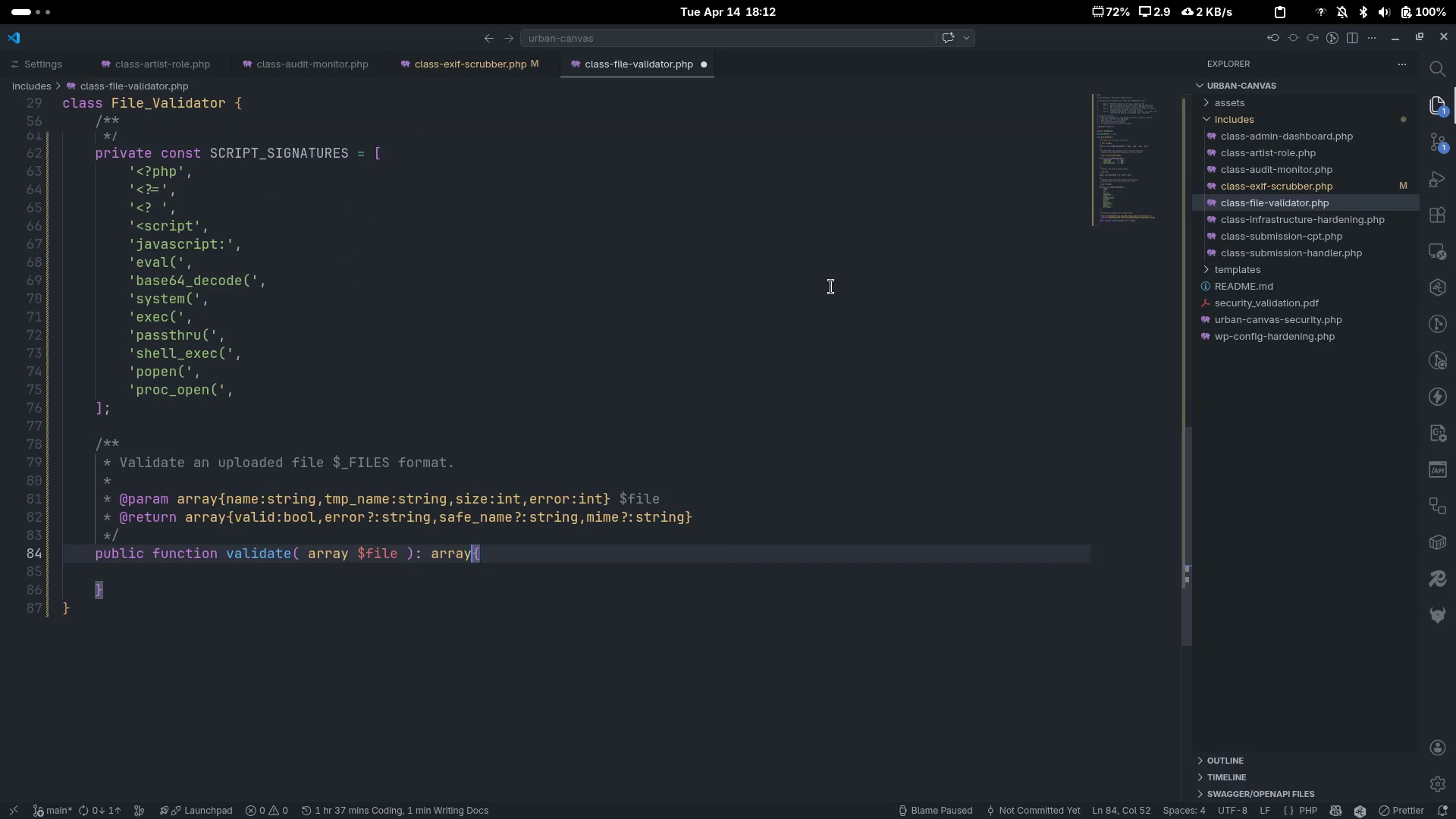 
key(Space)
 